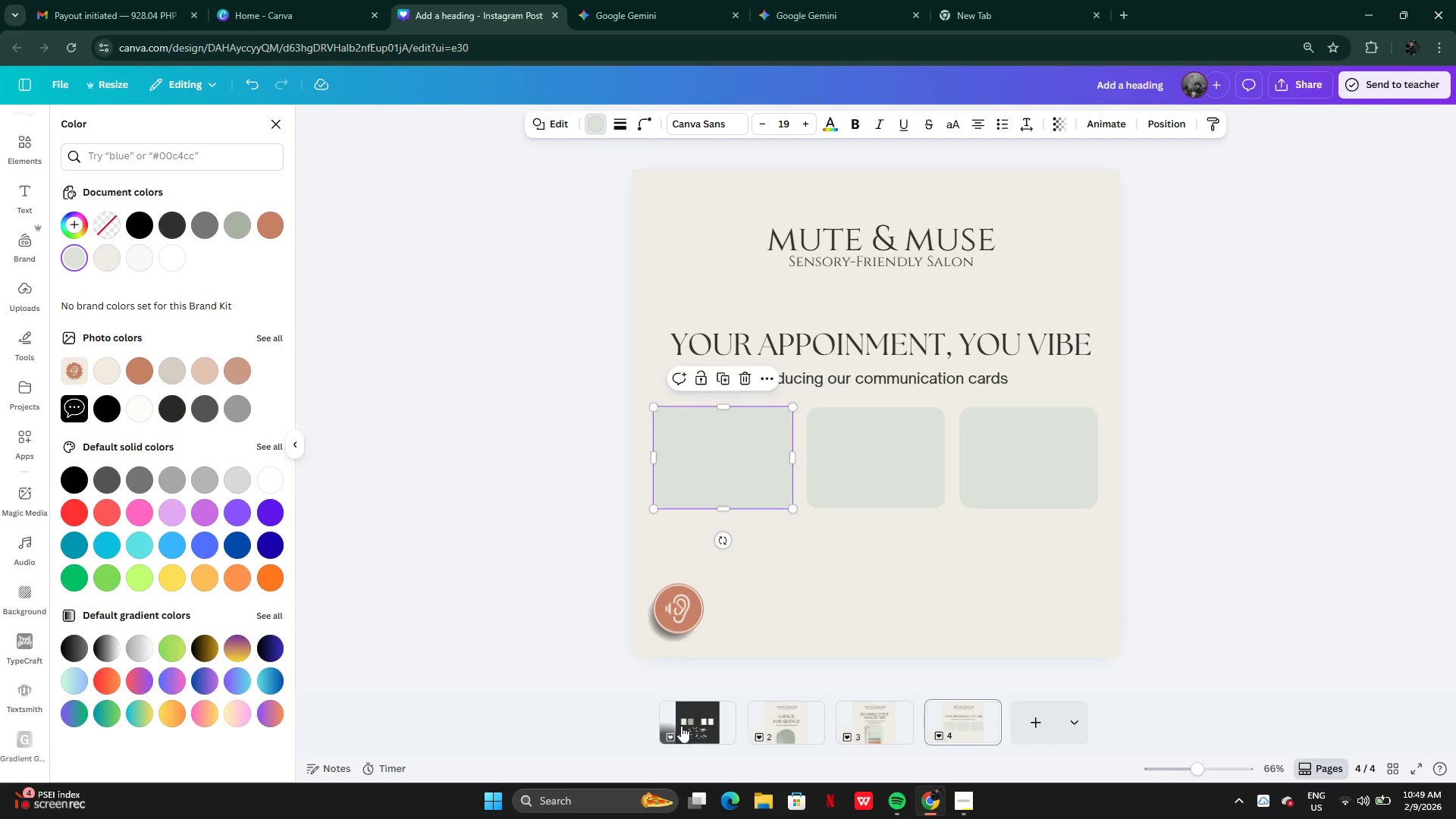 
mouse_move([693, 729])
 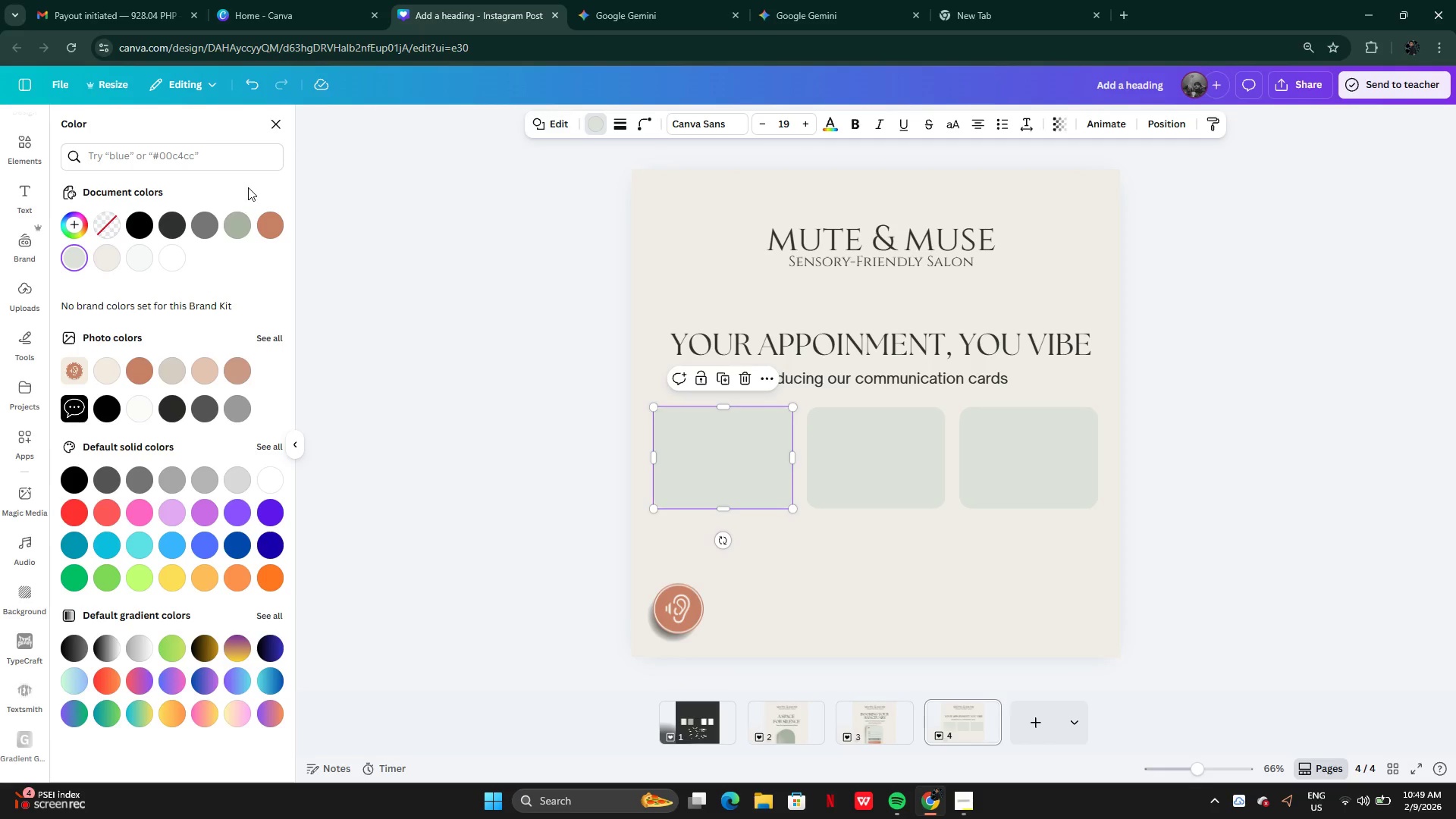 
left_click([243, 218])
 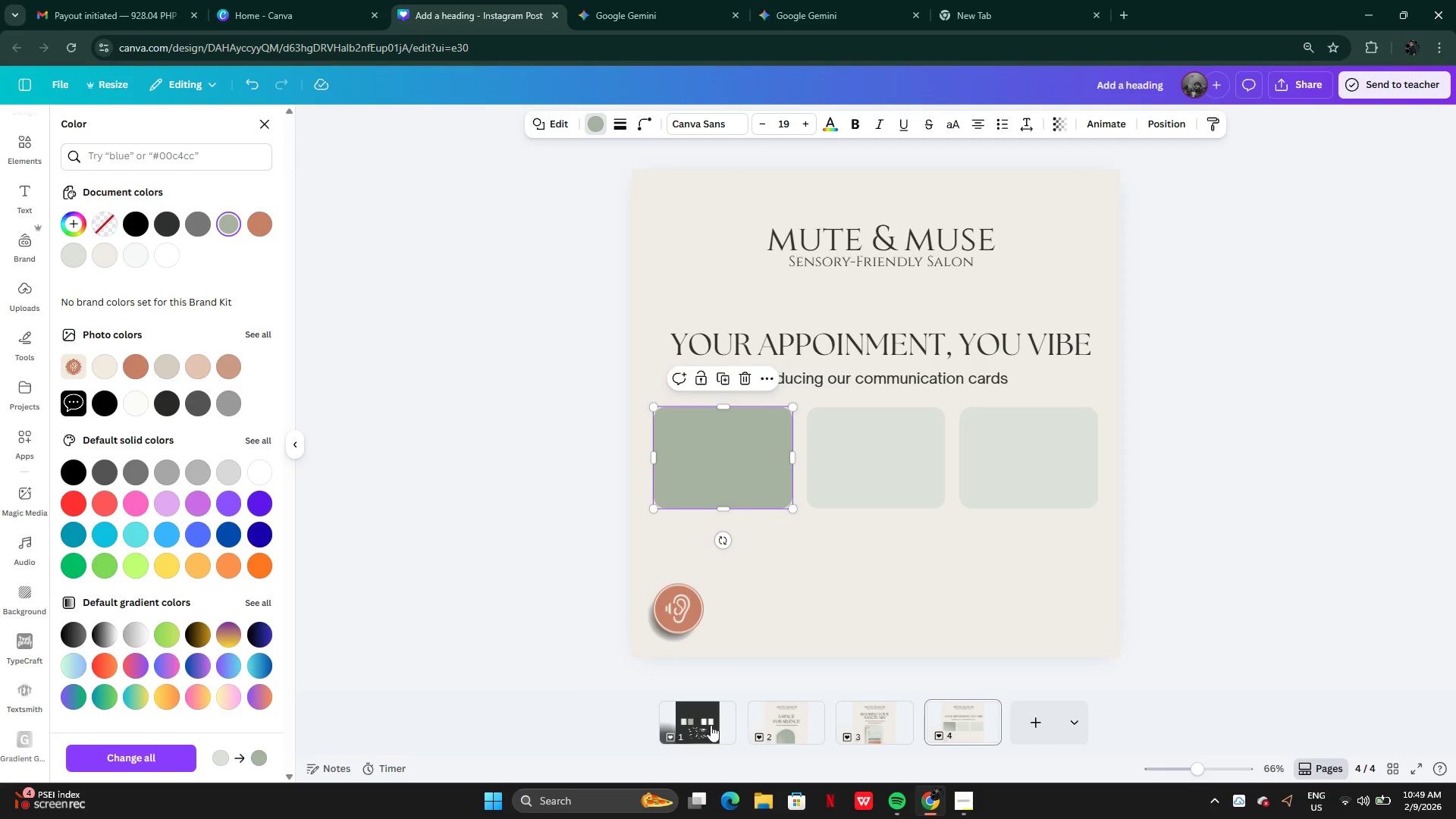 
left_click([768, 717])
 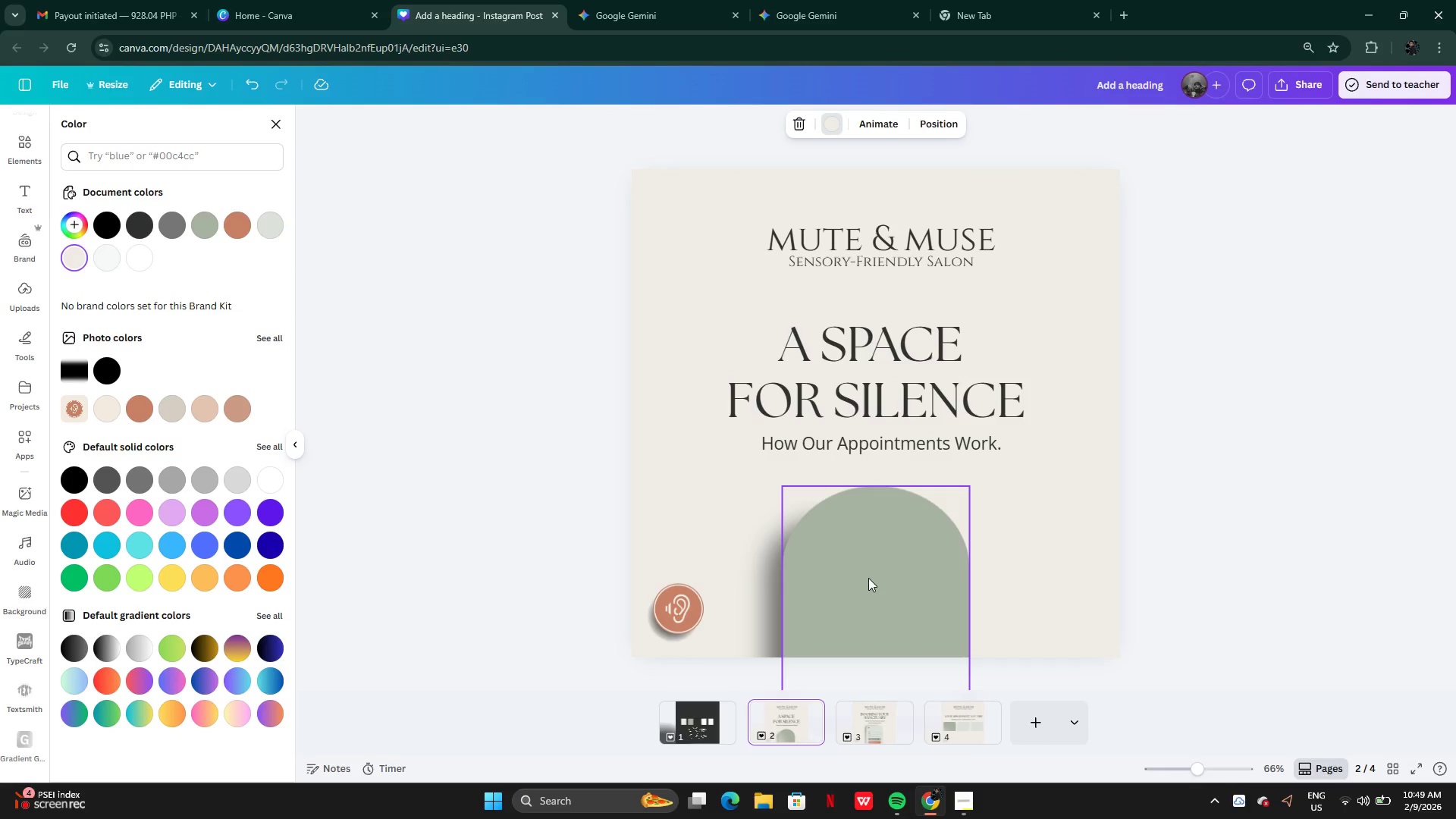 
left_click([868, 577])
 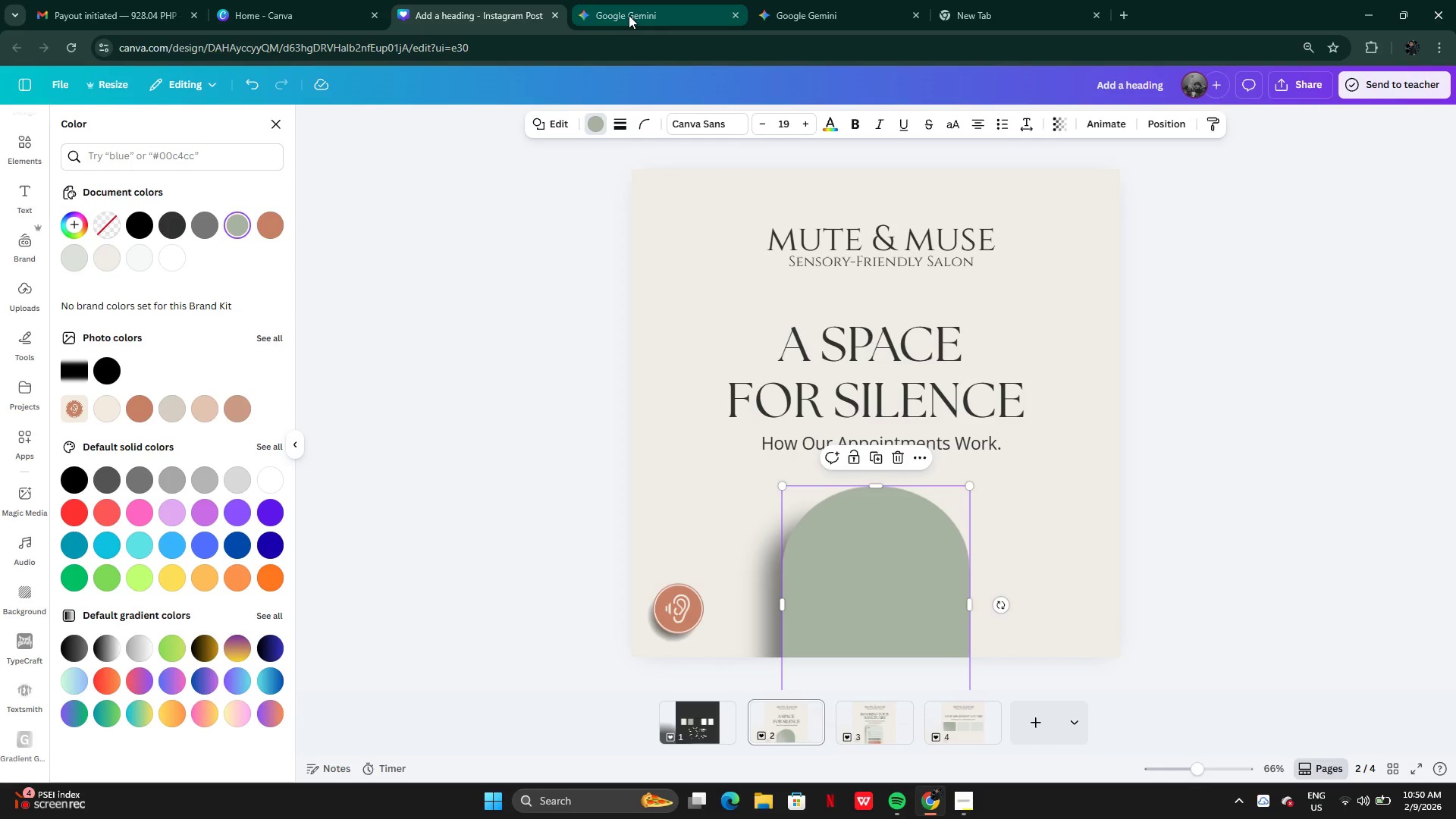 
left_click([622, 14])
 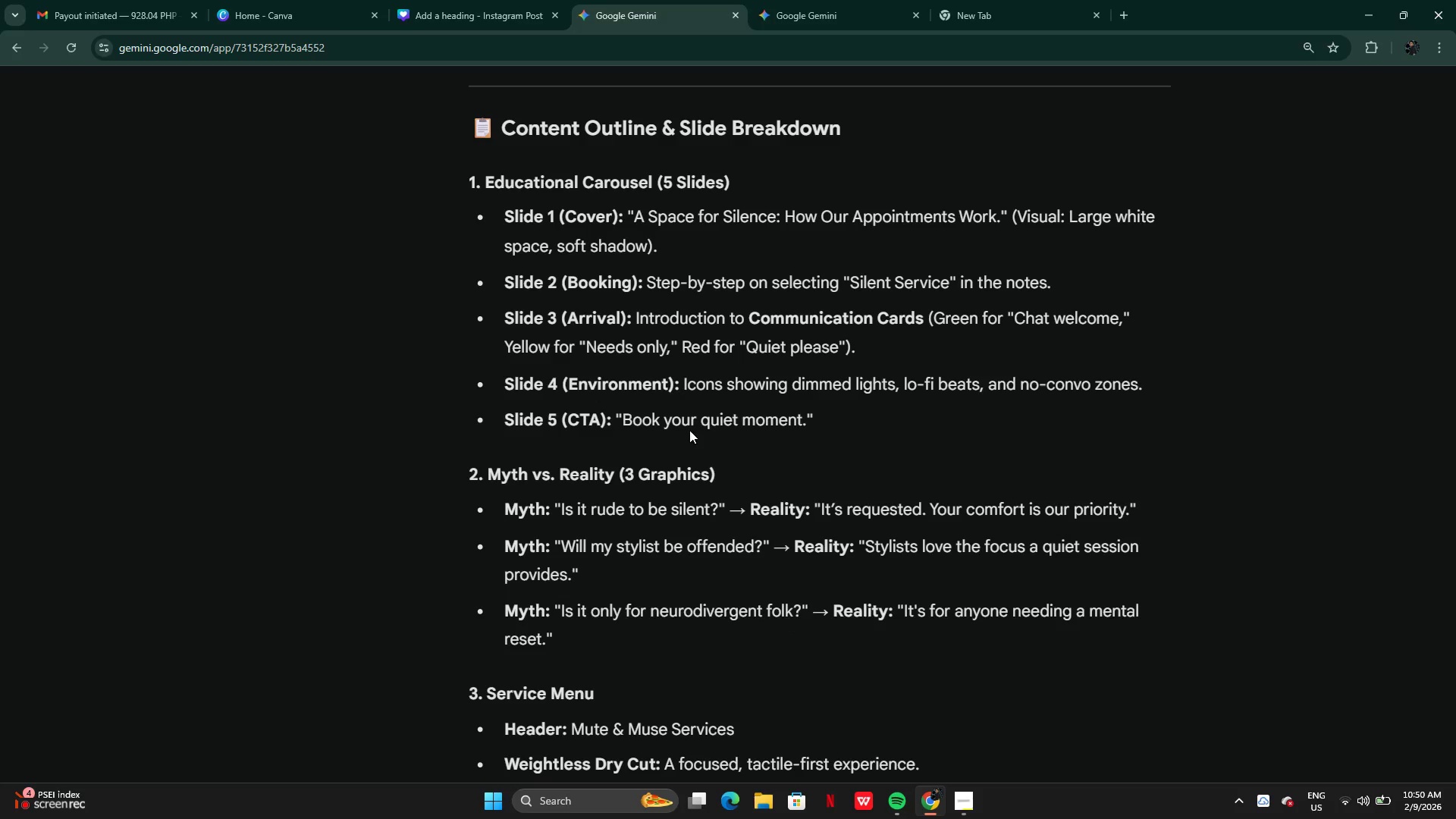 
scroll: coordinate [697, 409], scroll_direction: up, amount: 14.0
 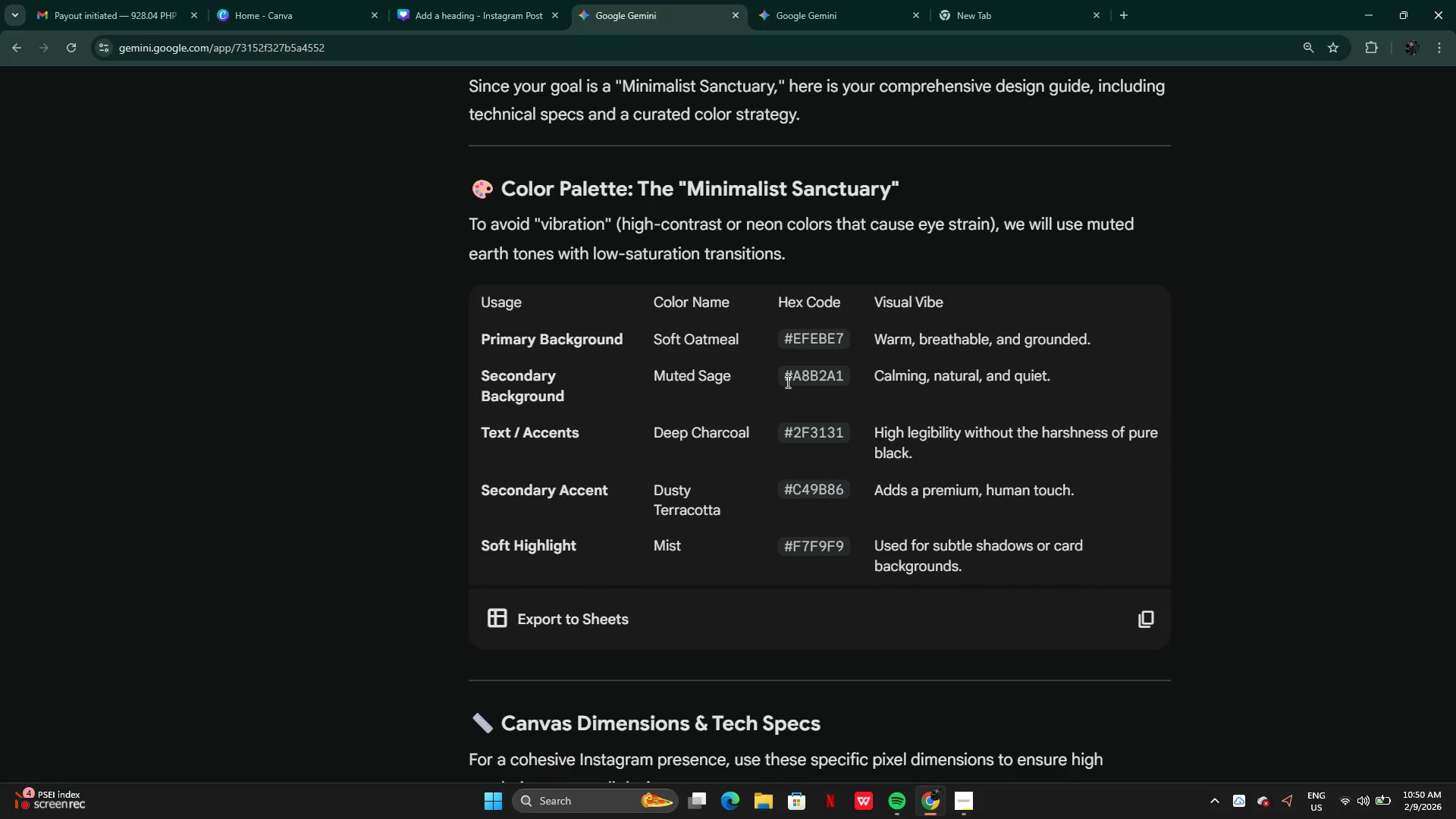 
wait(6.86)
 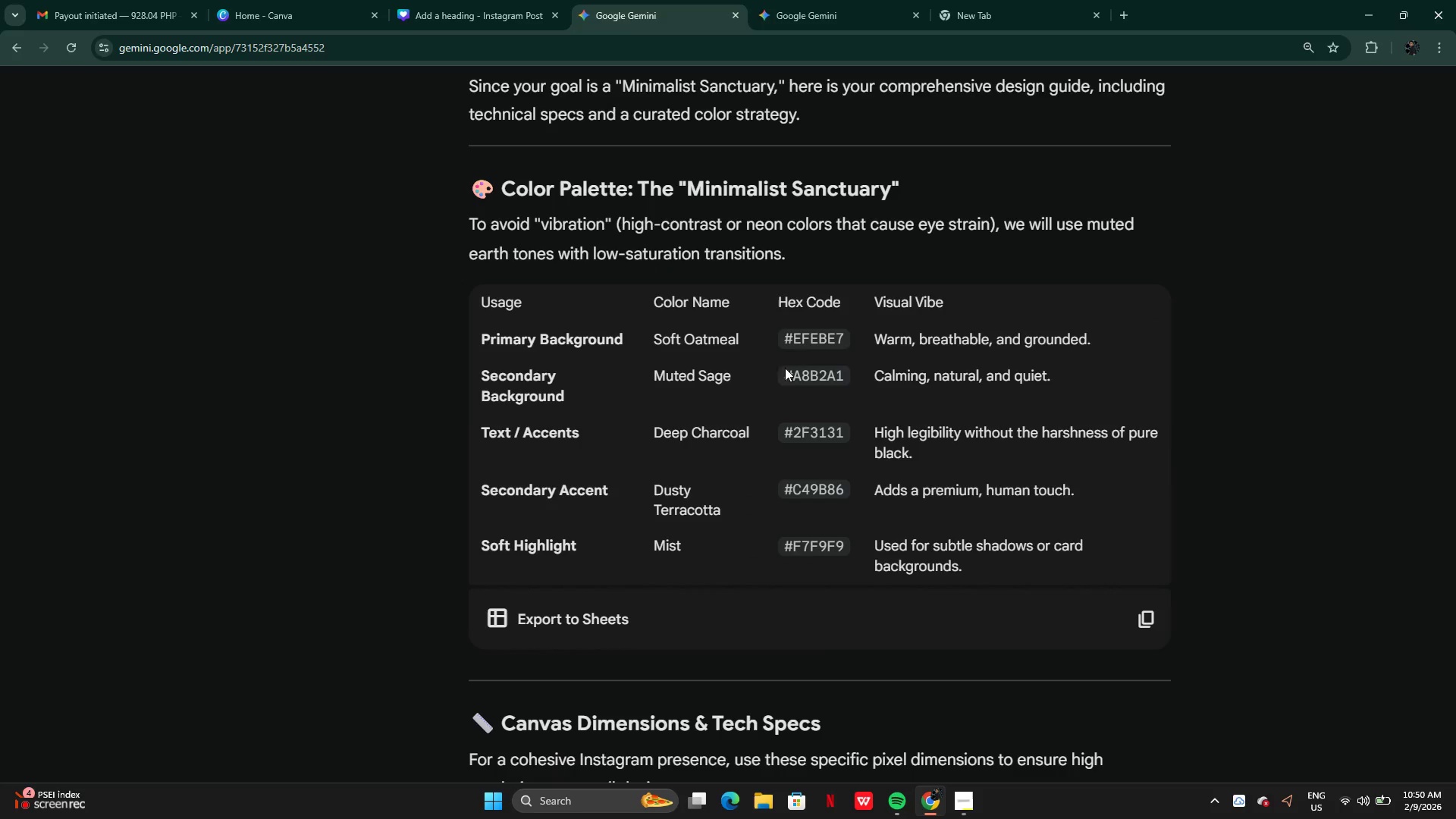 
left_click_drag(start_coordinate=[785, 381], to_coordinate=[843, 386])
 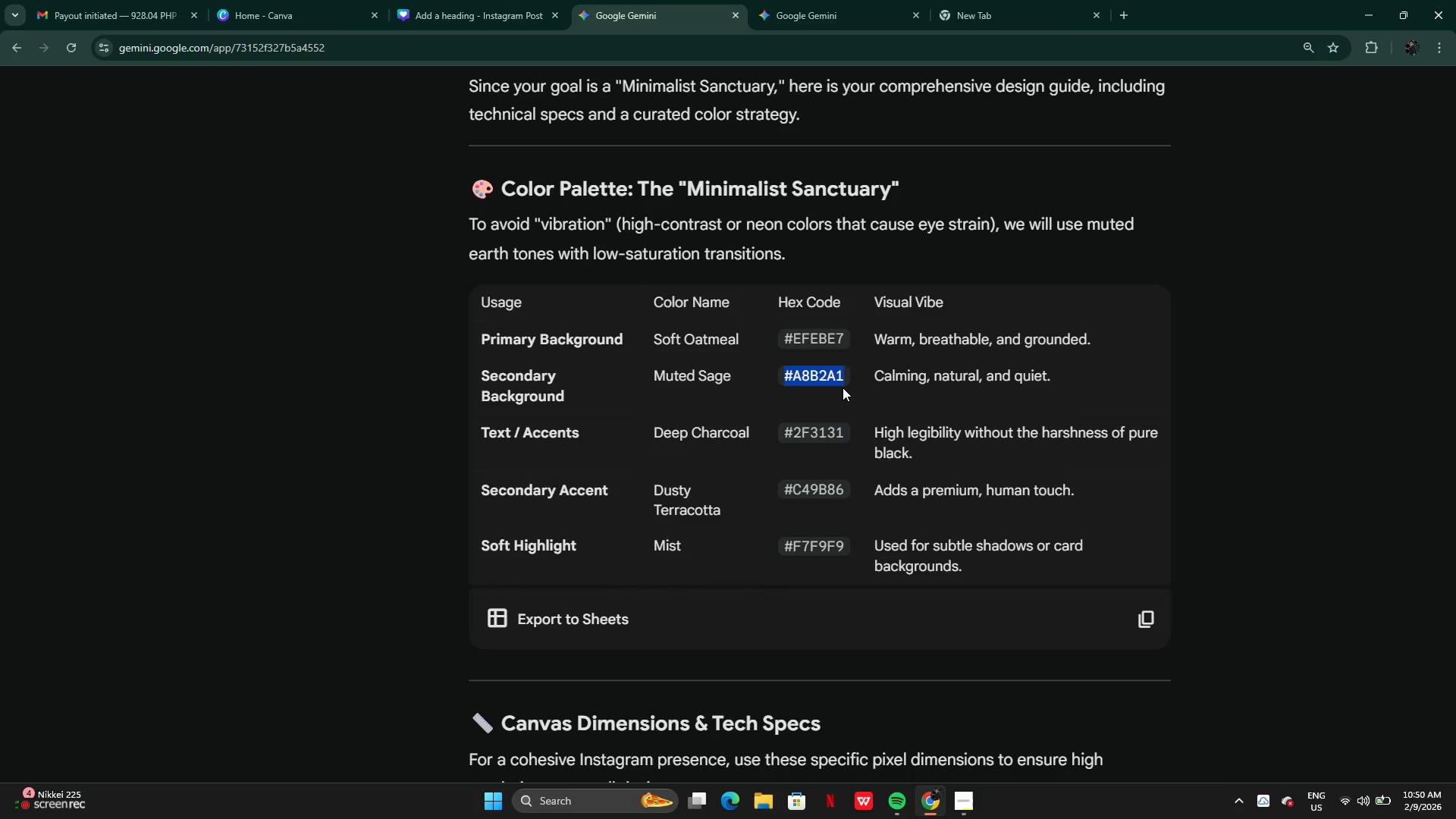 
key(Control+C)
 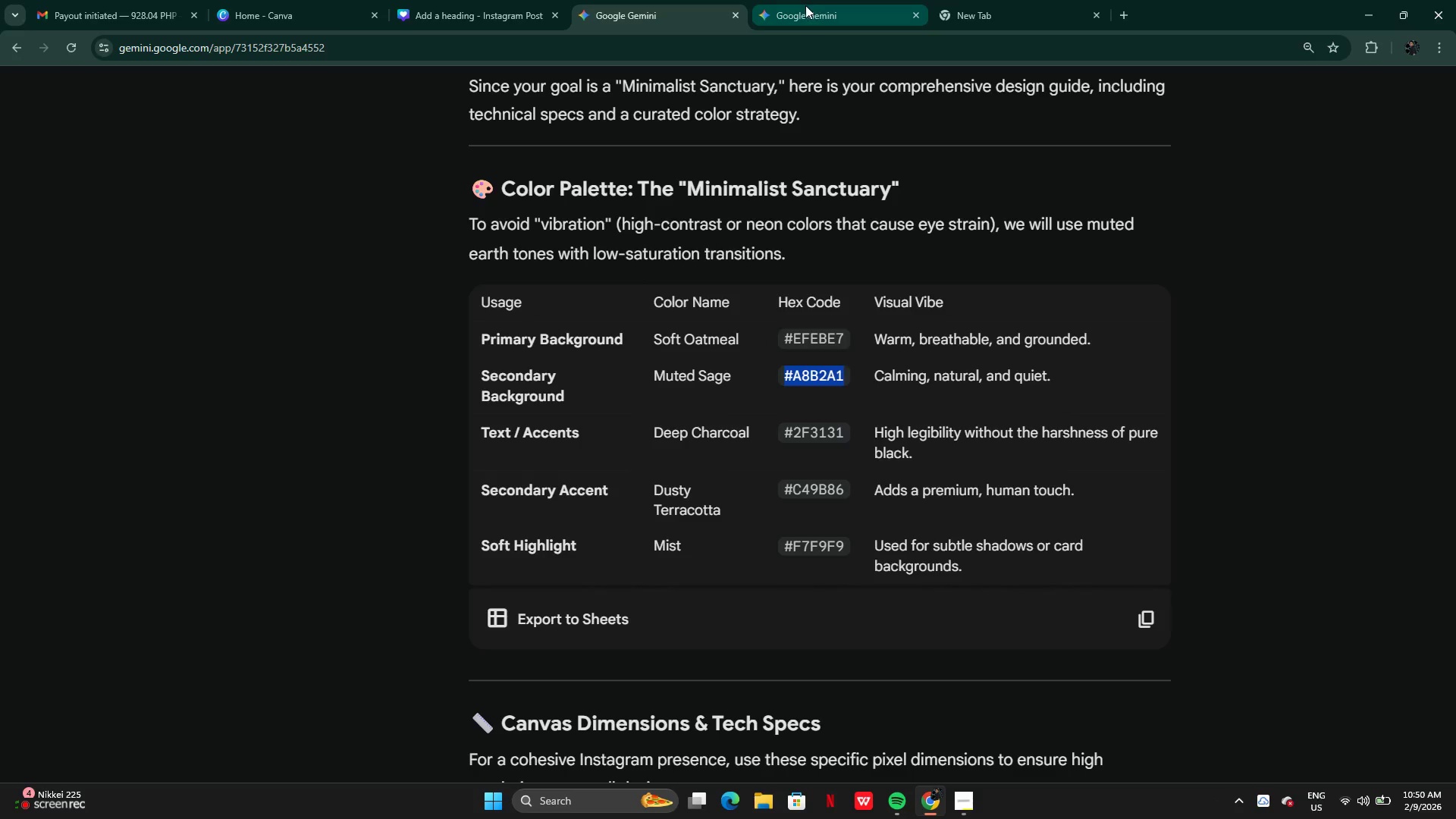 
left_click([467, 20])
 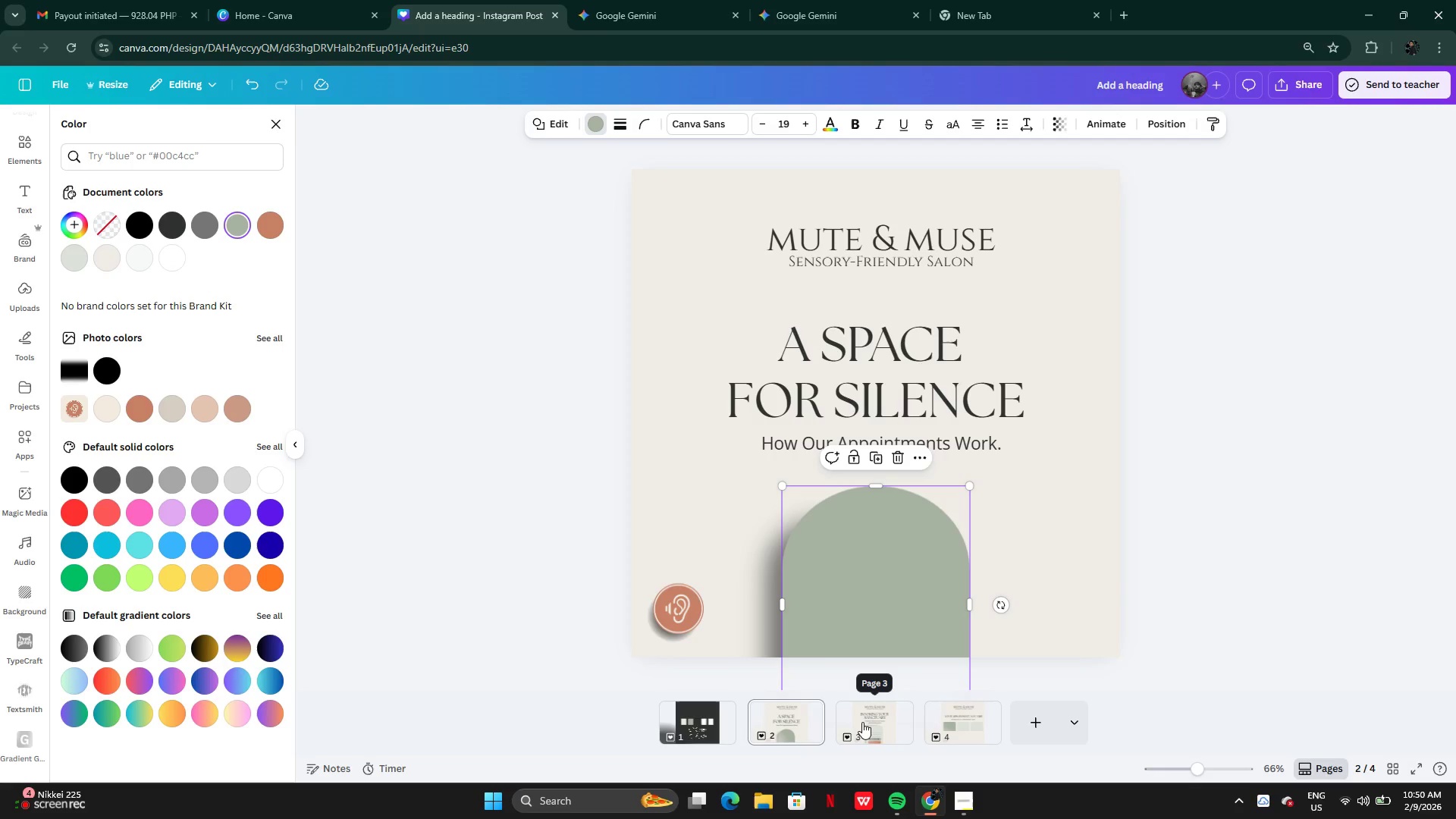 
left_click([976, 733])
 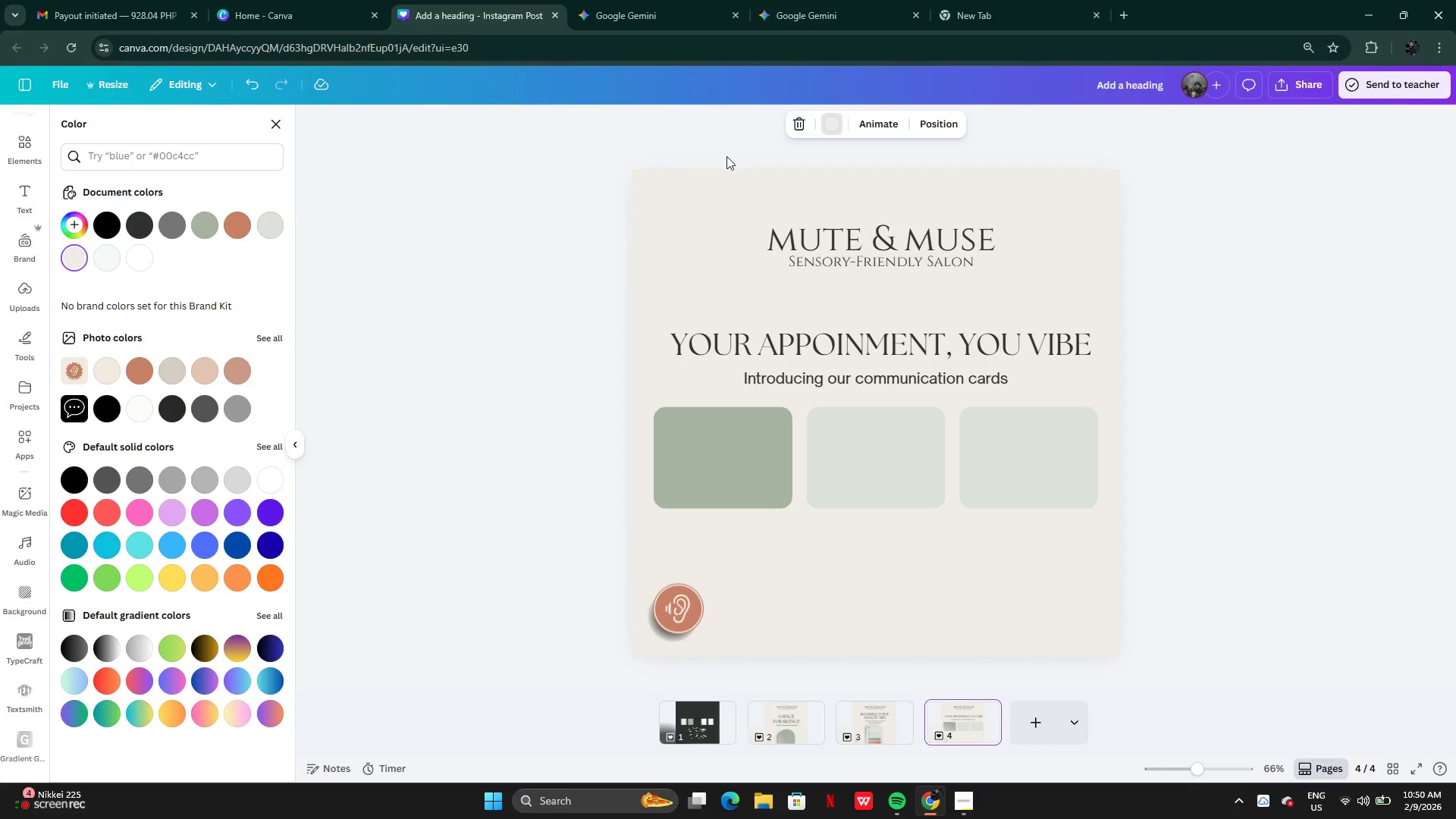 
left_click([711, 453])
 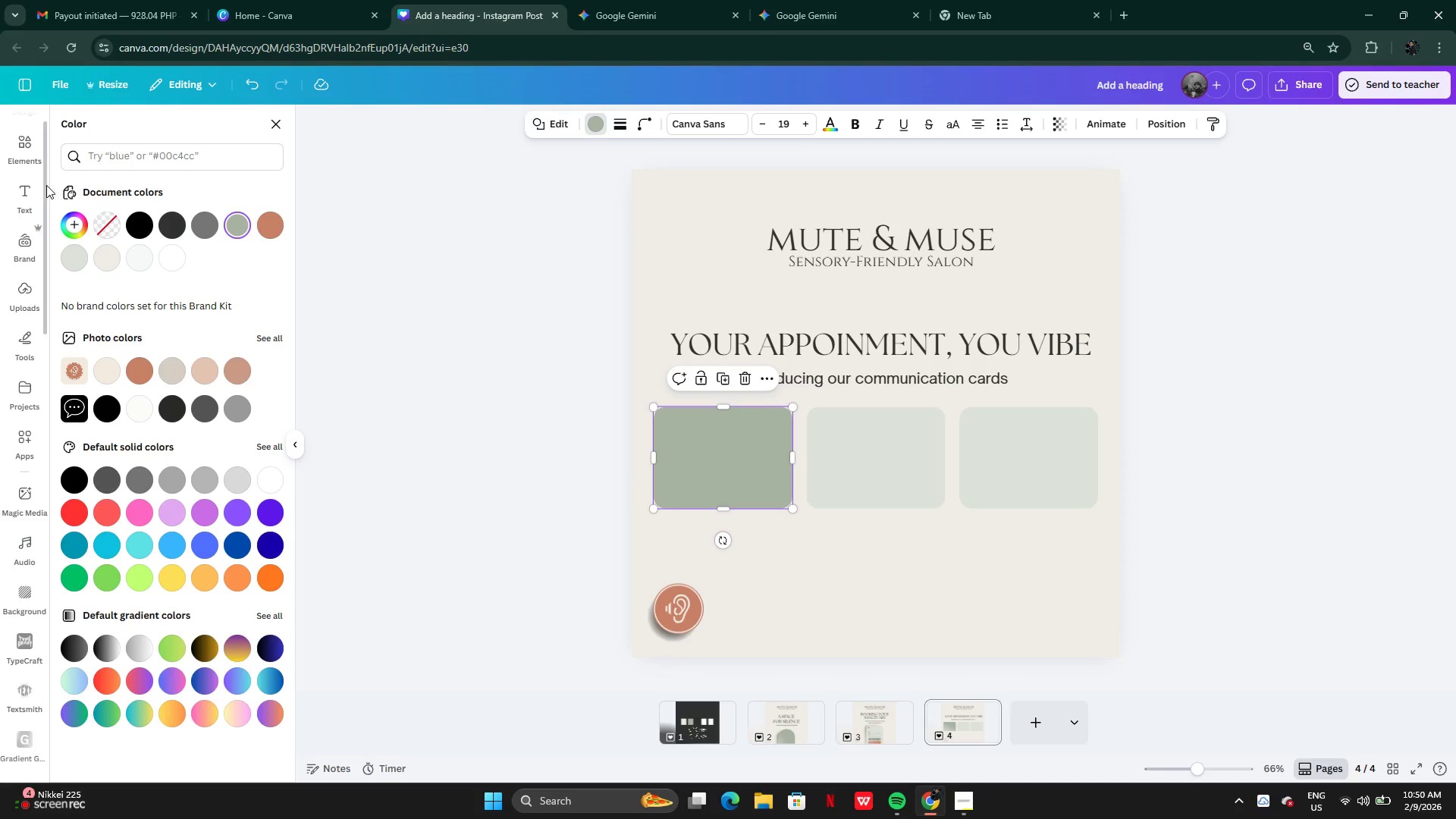 
left_click([75, 235])
 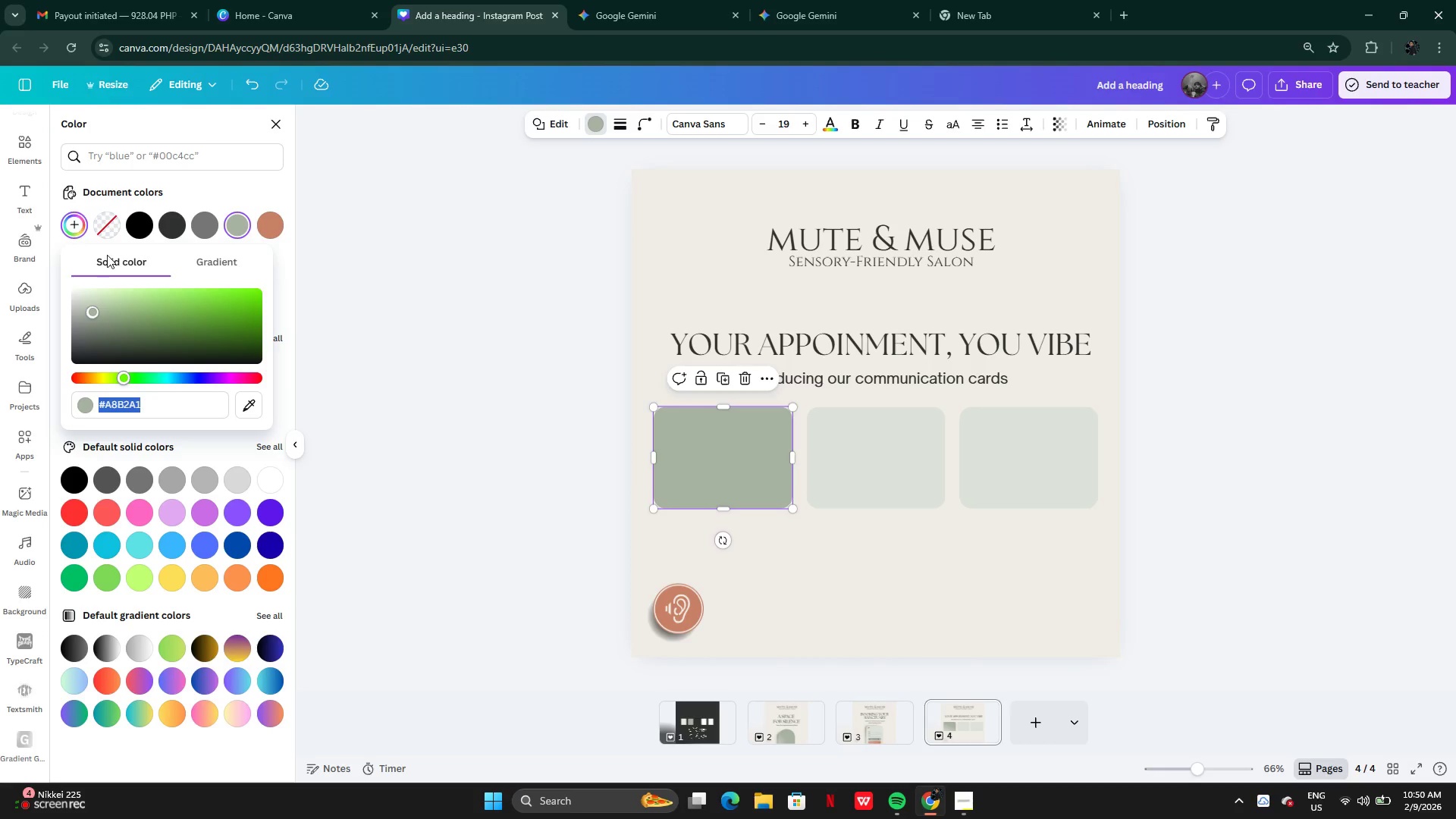 
key(Control+V)
 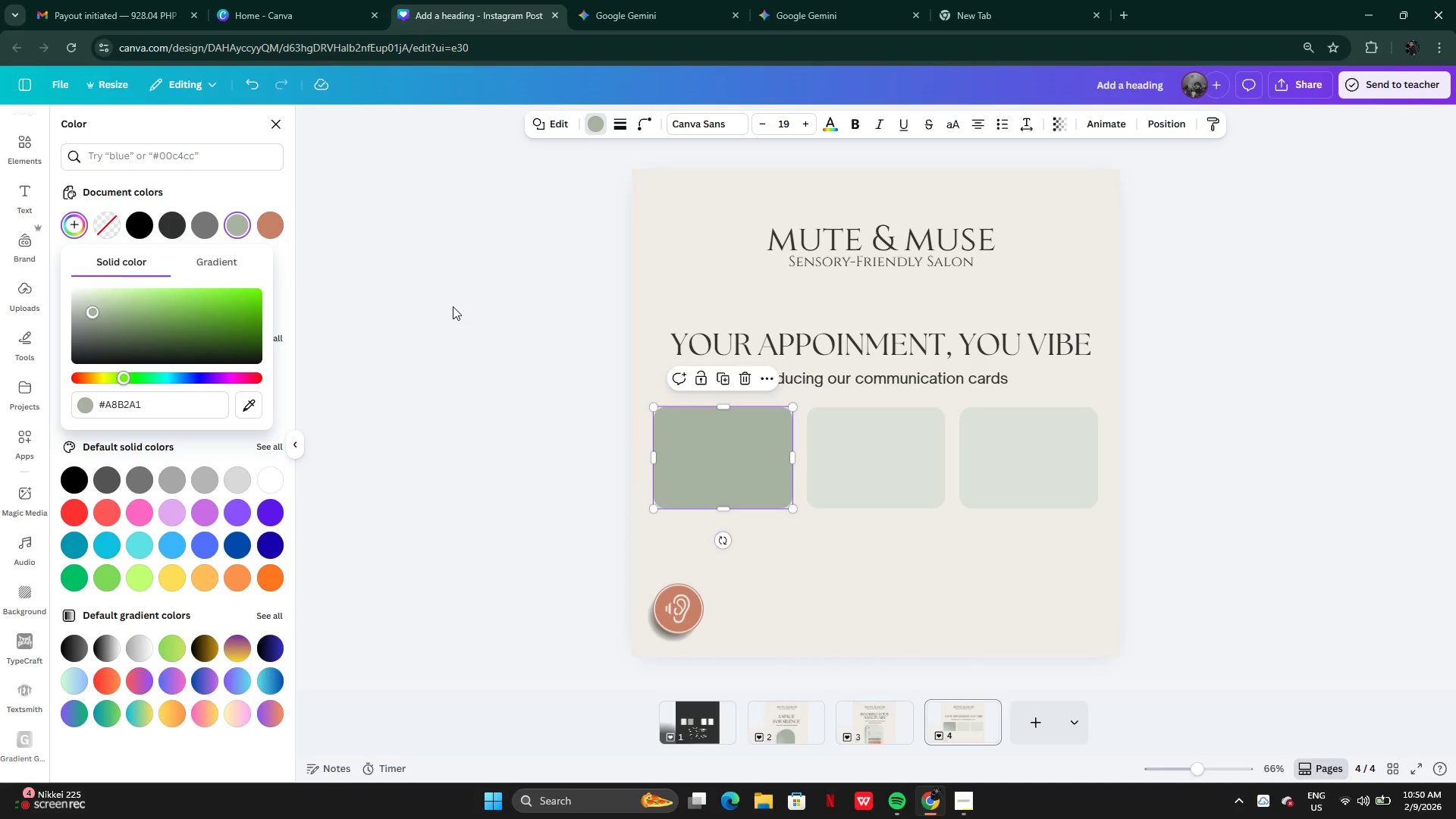 
key(Enter)
 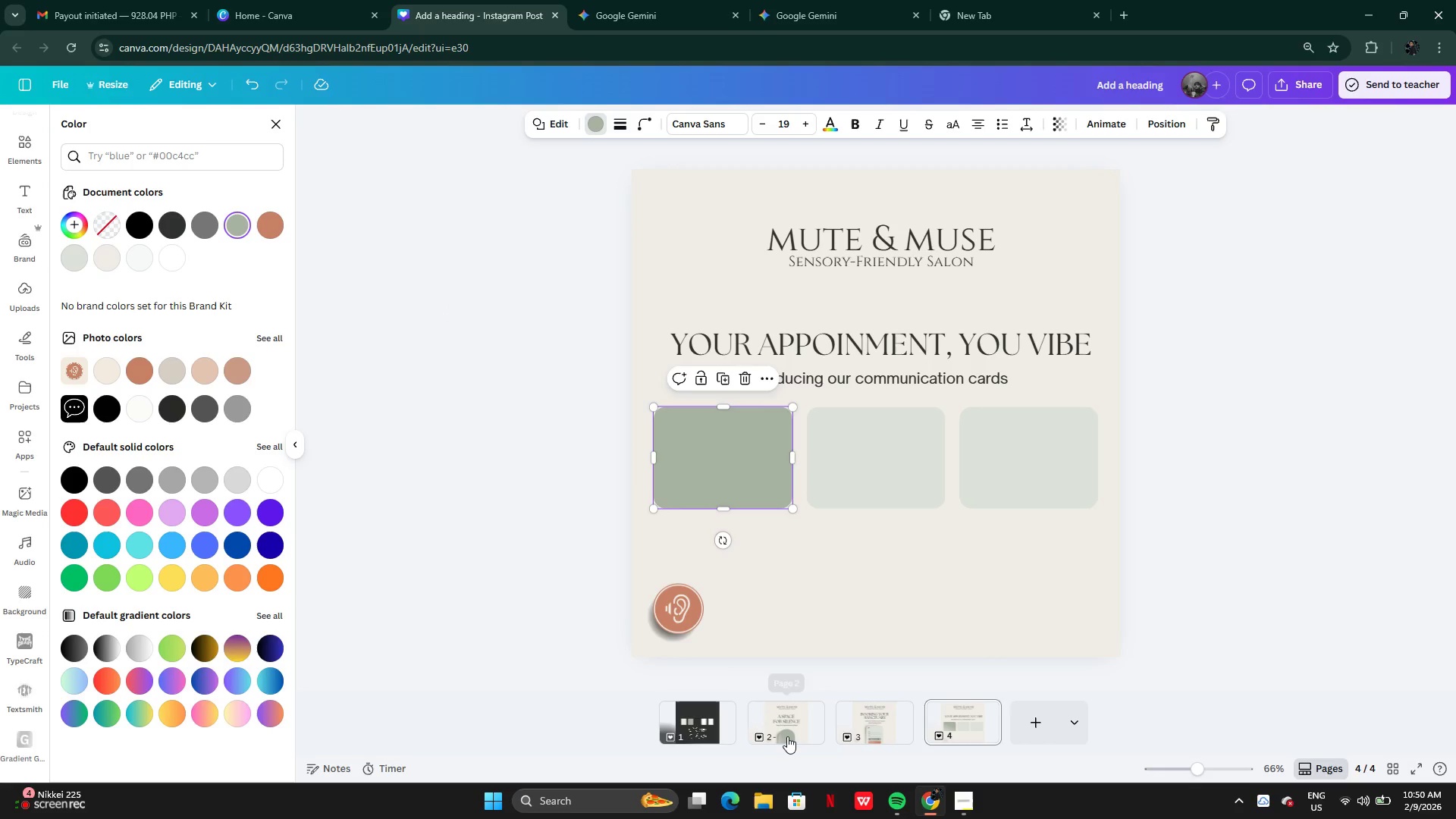 
wait(5.17)
 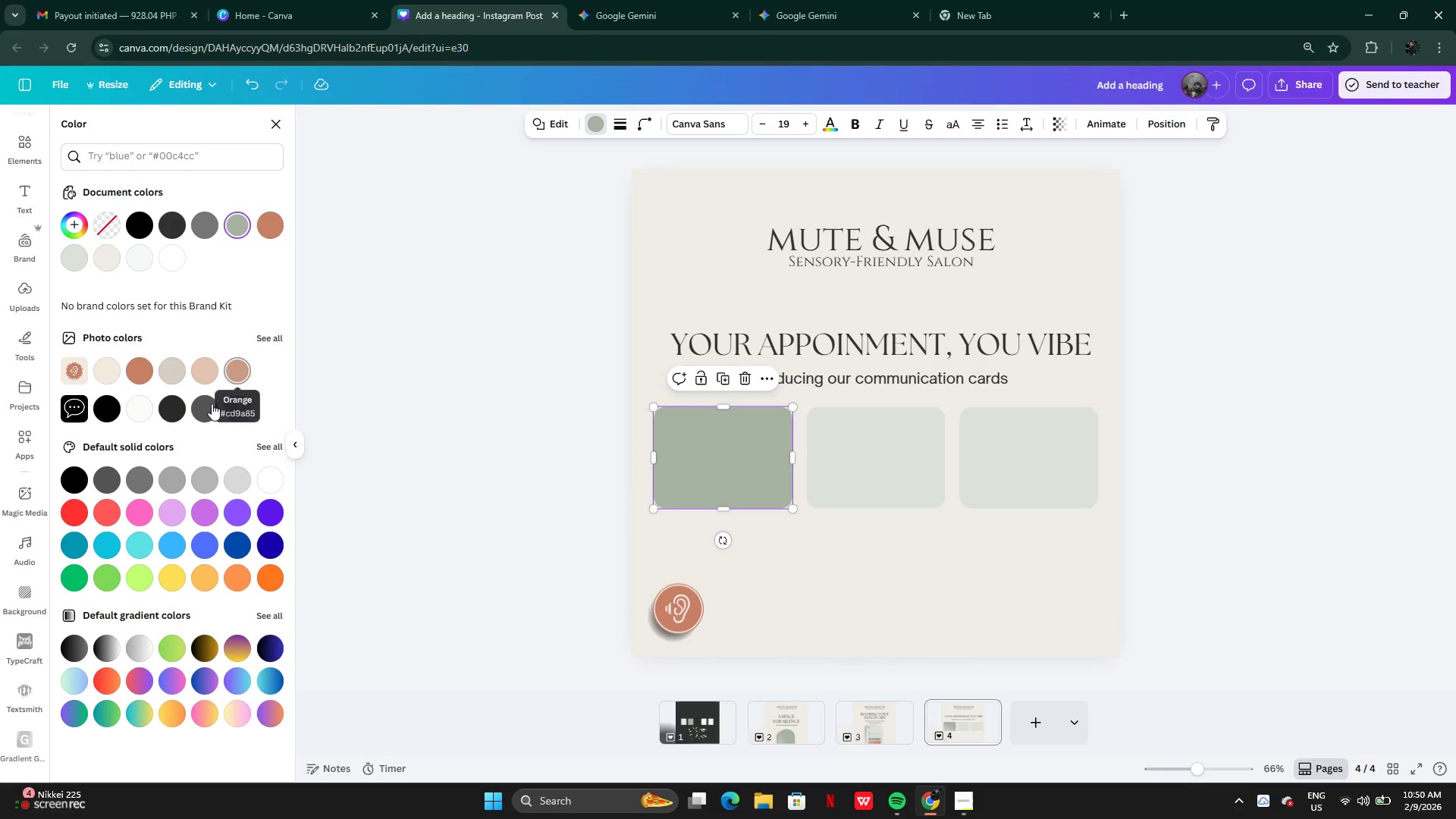 
left_click_drag(start_coordinate=[870, 482], to_coordinate=[871, 486])
 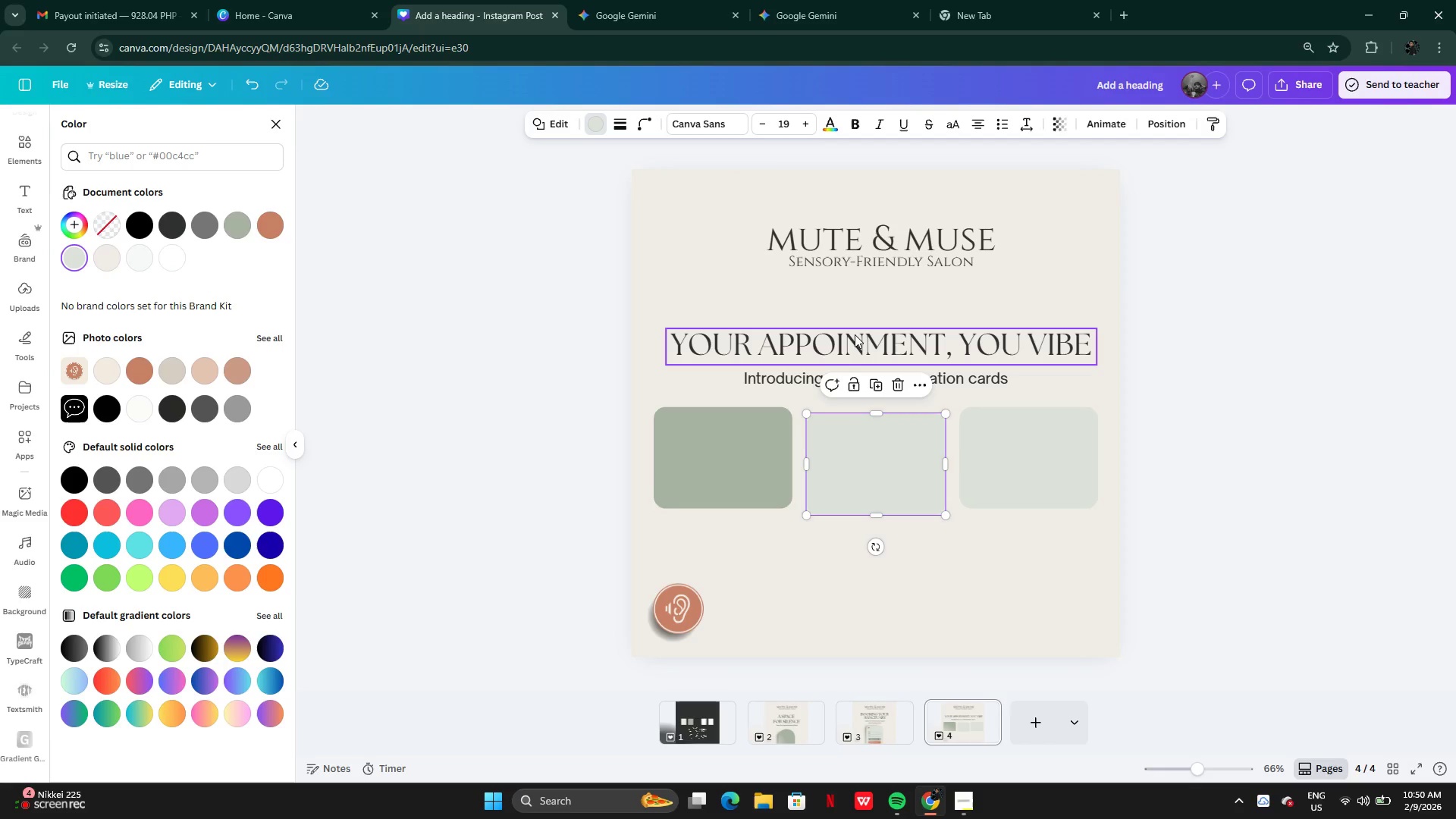 
key(Control+Z)
 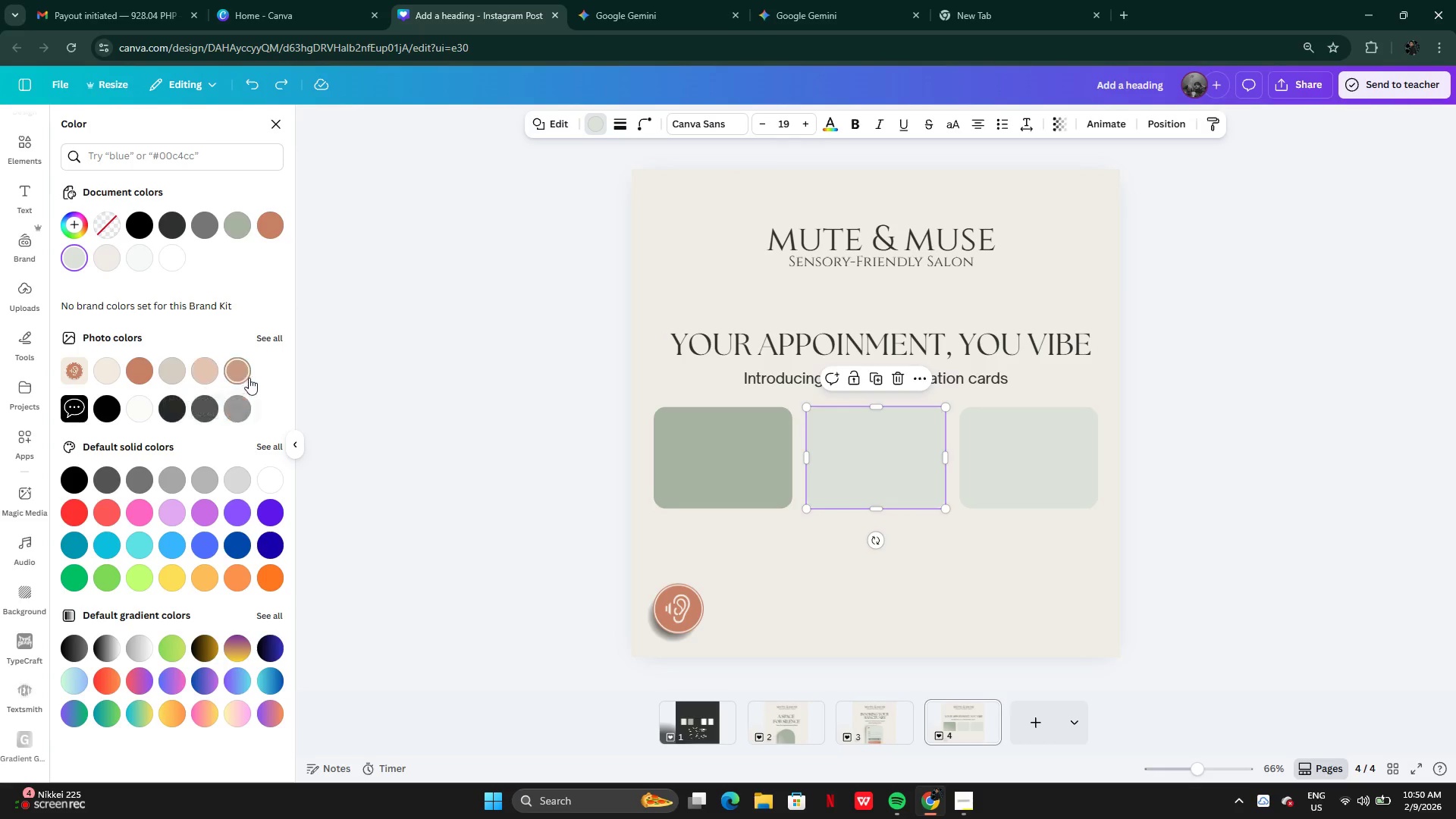 
left_click([177, 581])
 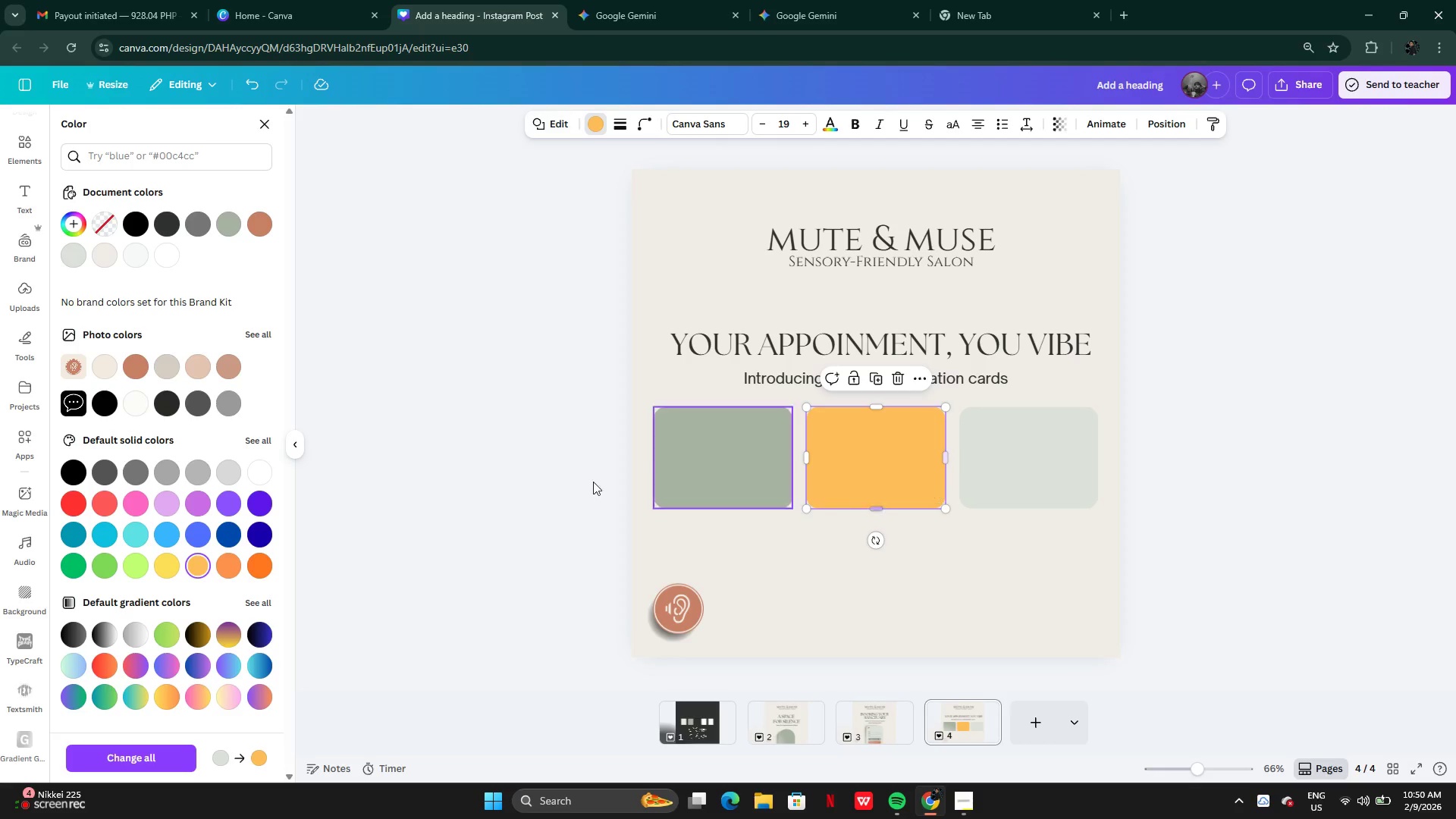 
wait(8.34)
 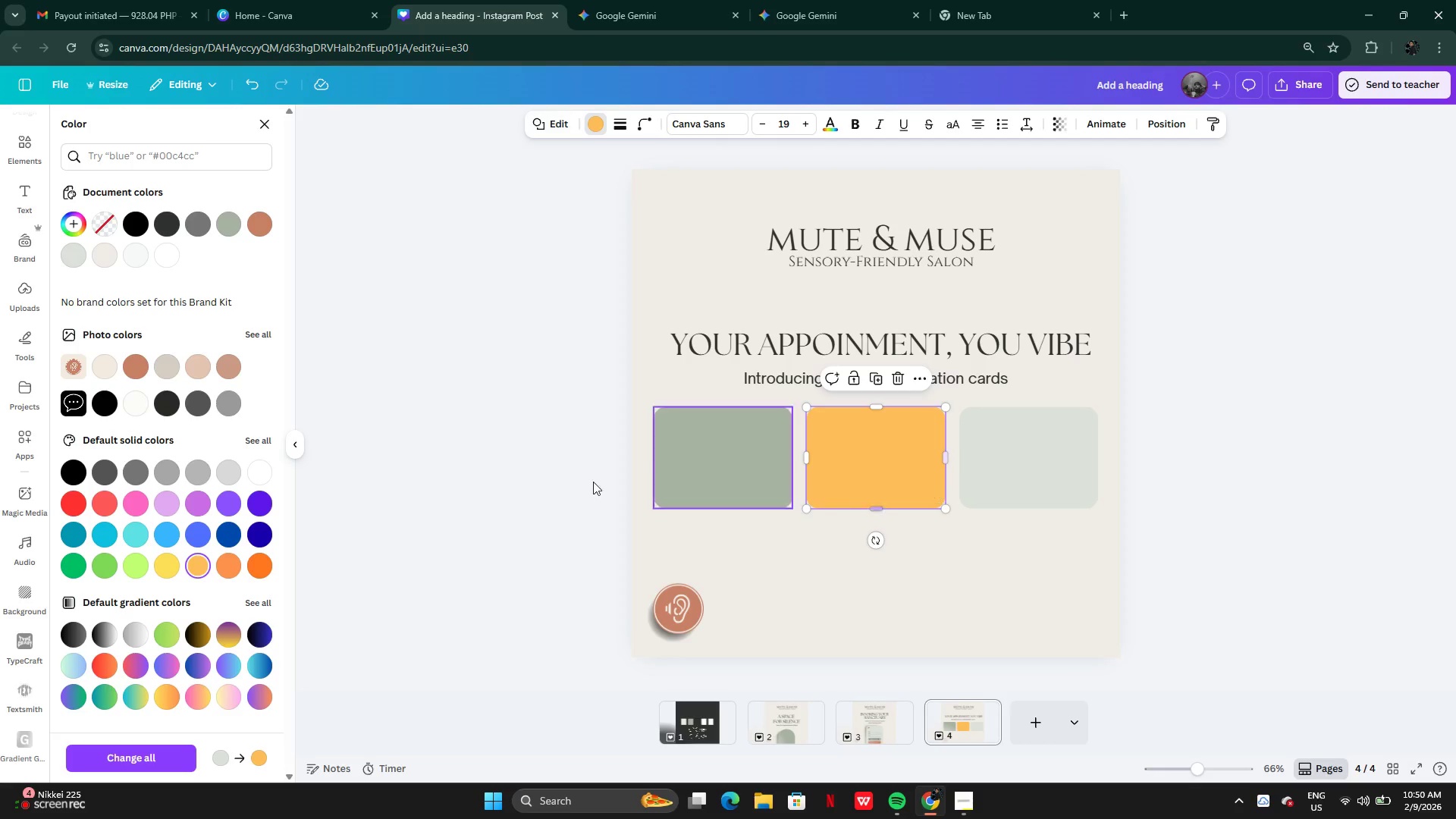 
left_click([158, 372])
 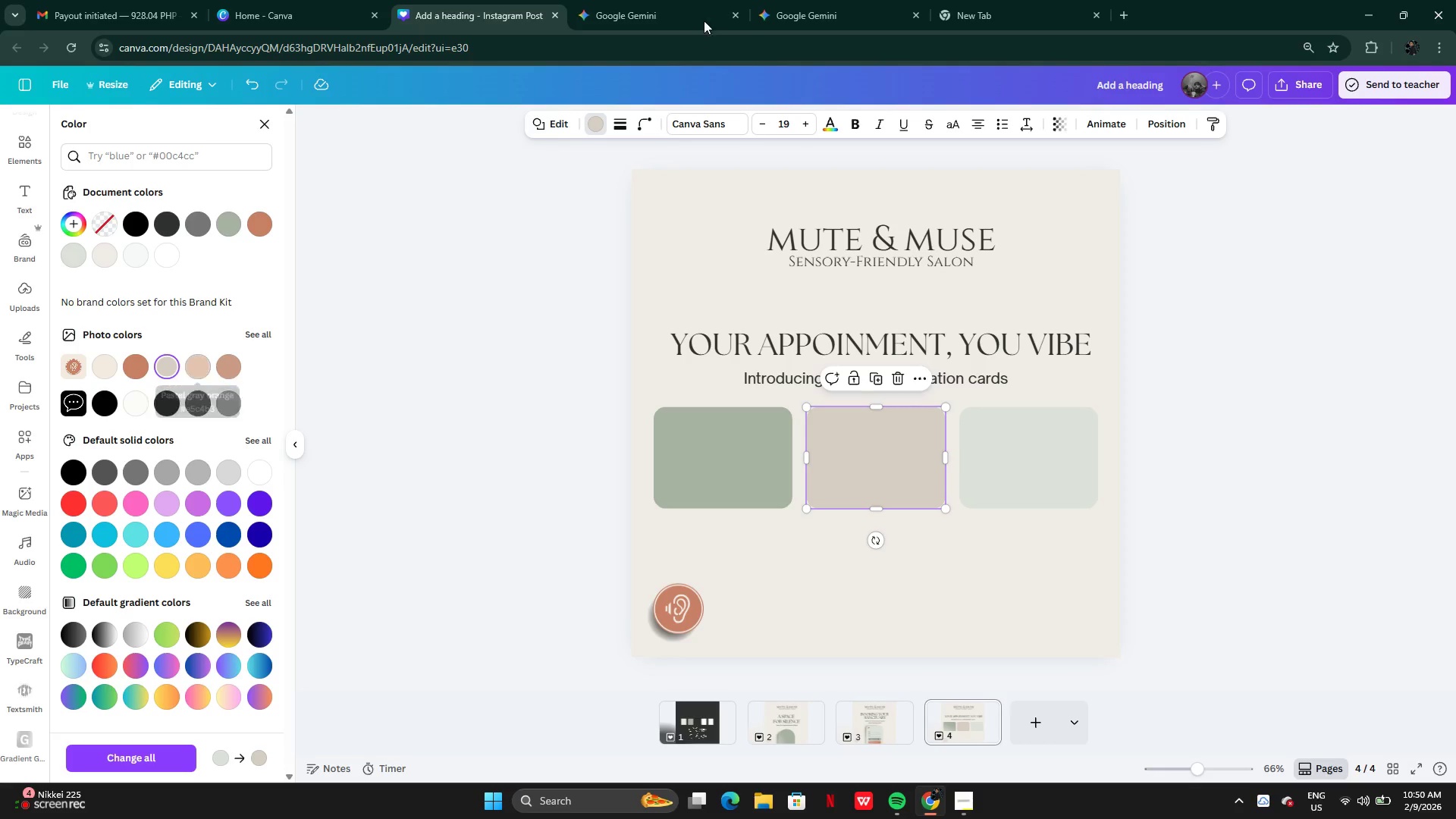 
left_click([804, 5])
 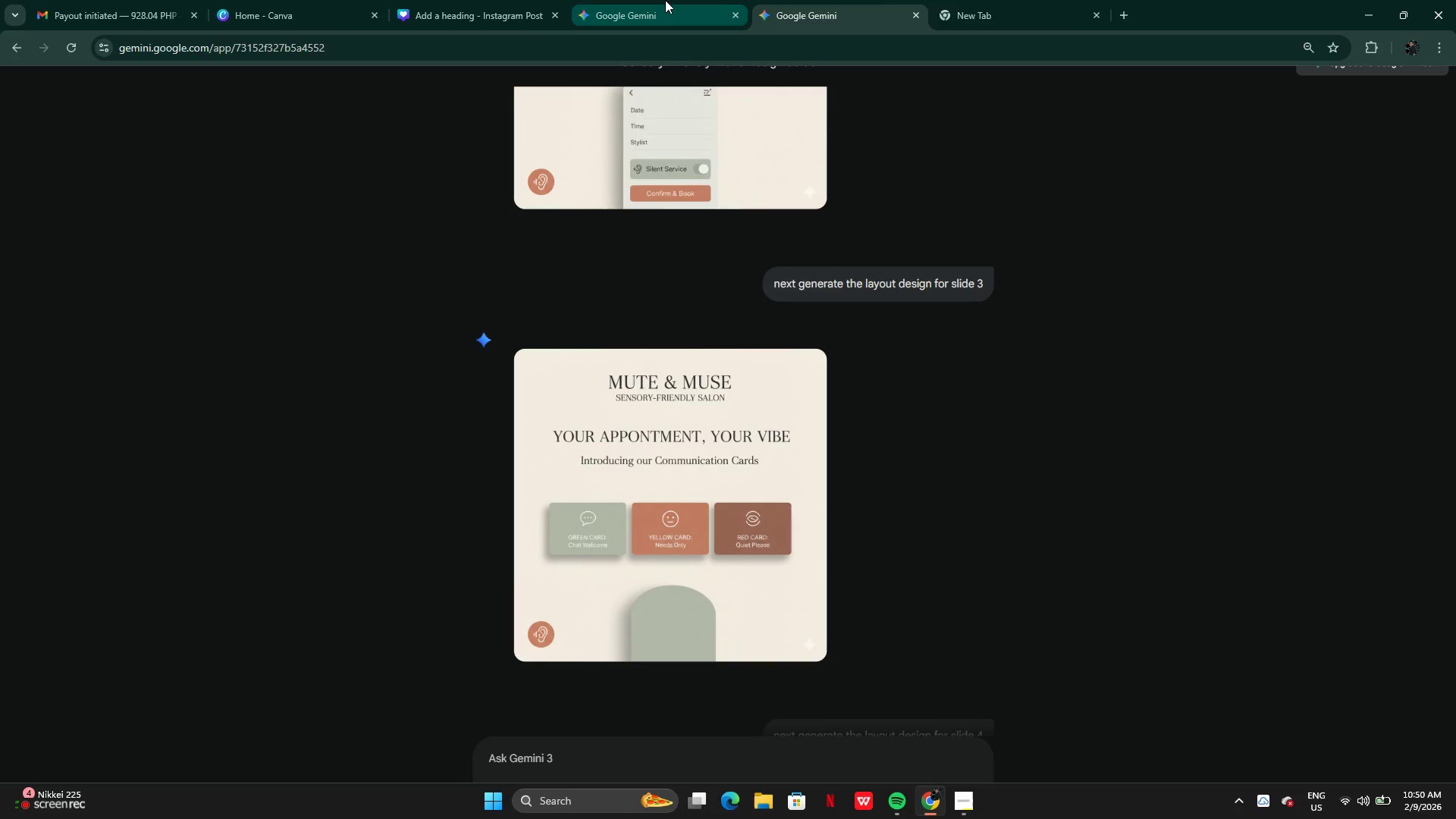 
left_click([665, 0])
 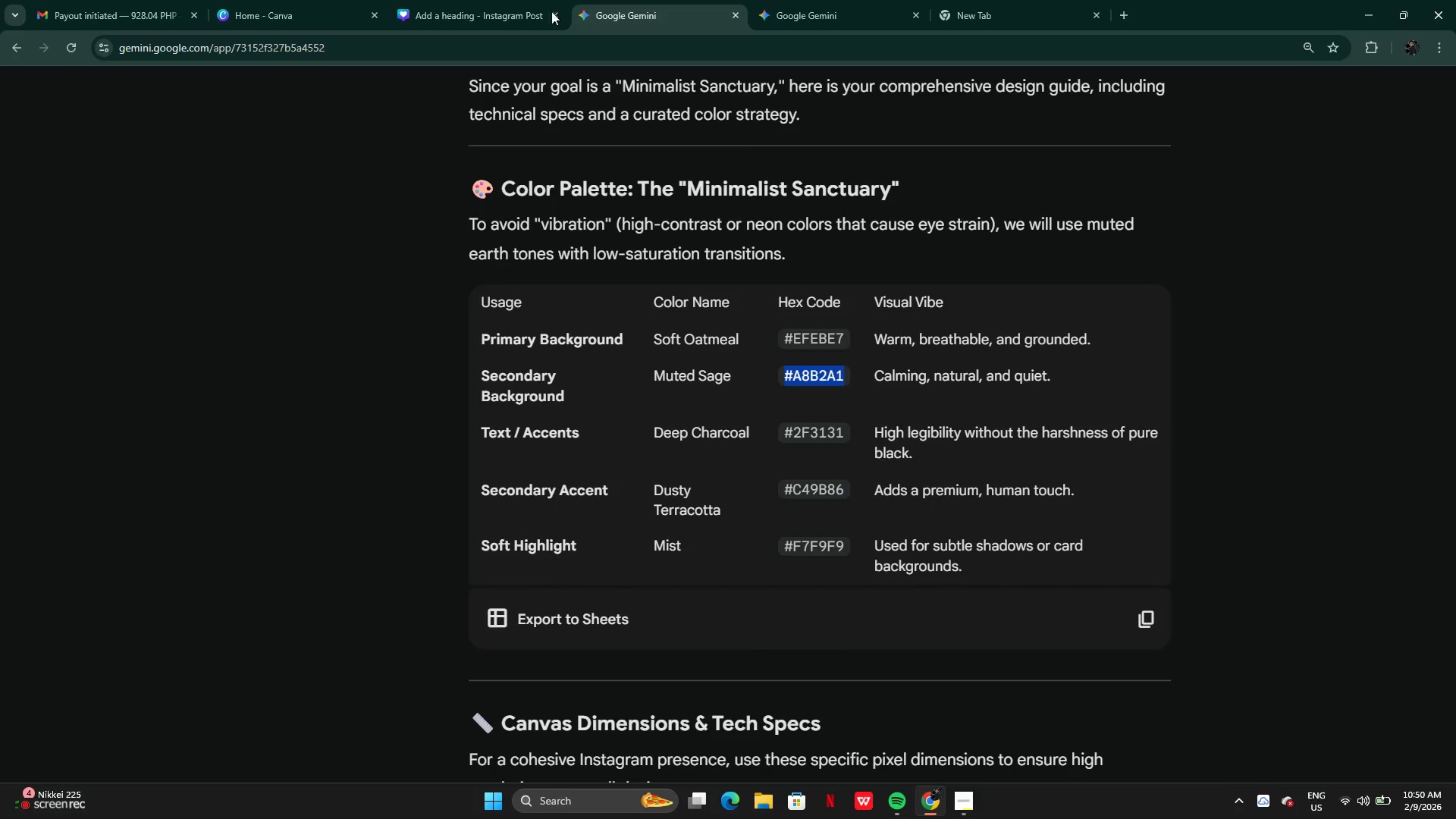 
left_click([518, 5])
 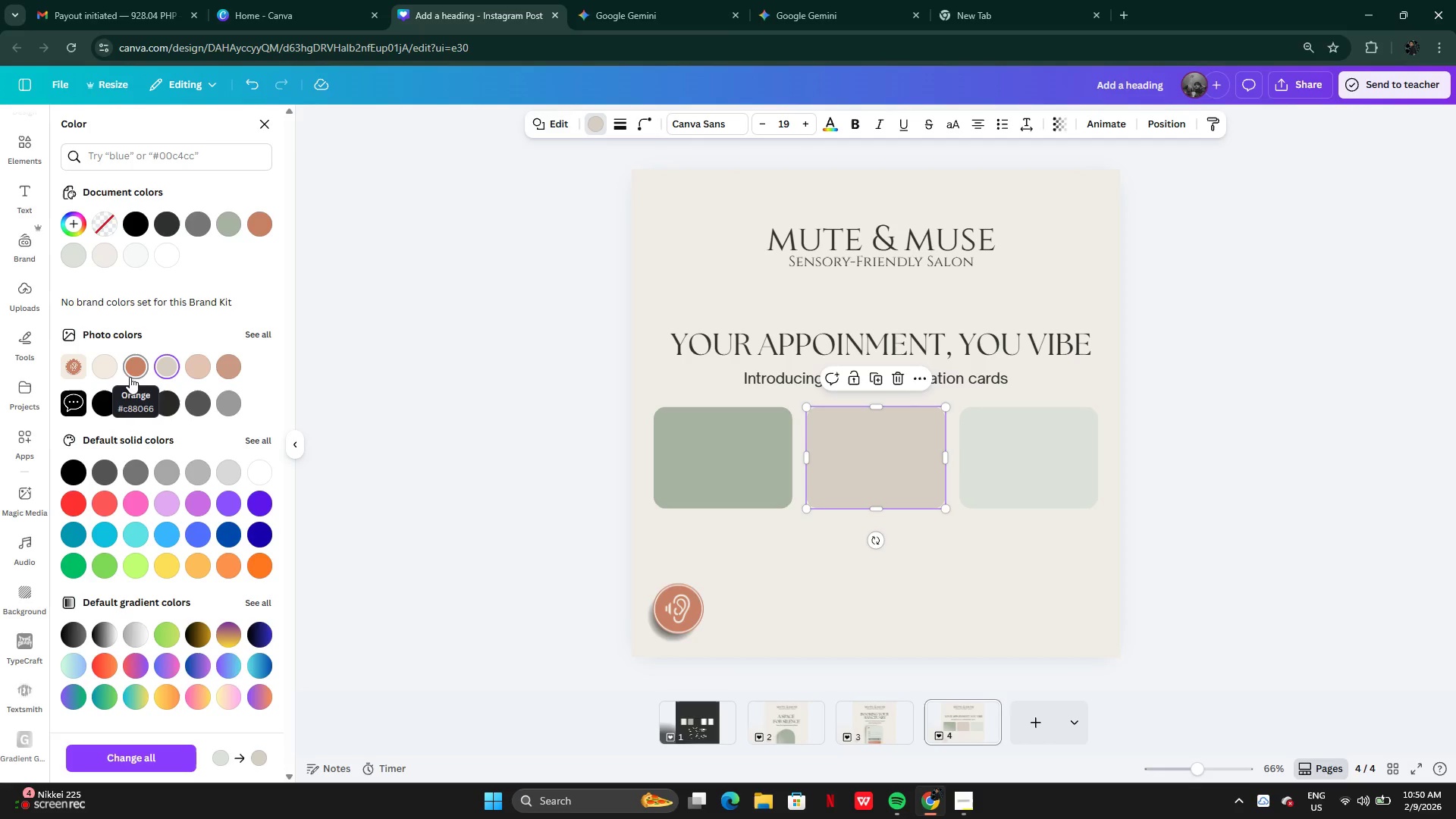 
left_click([131, 369])
 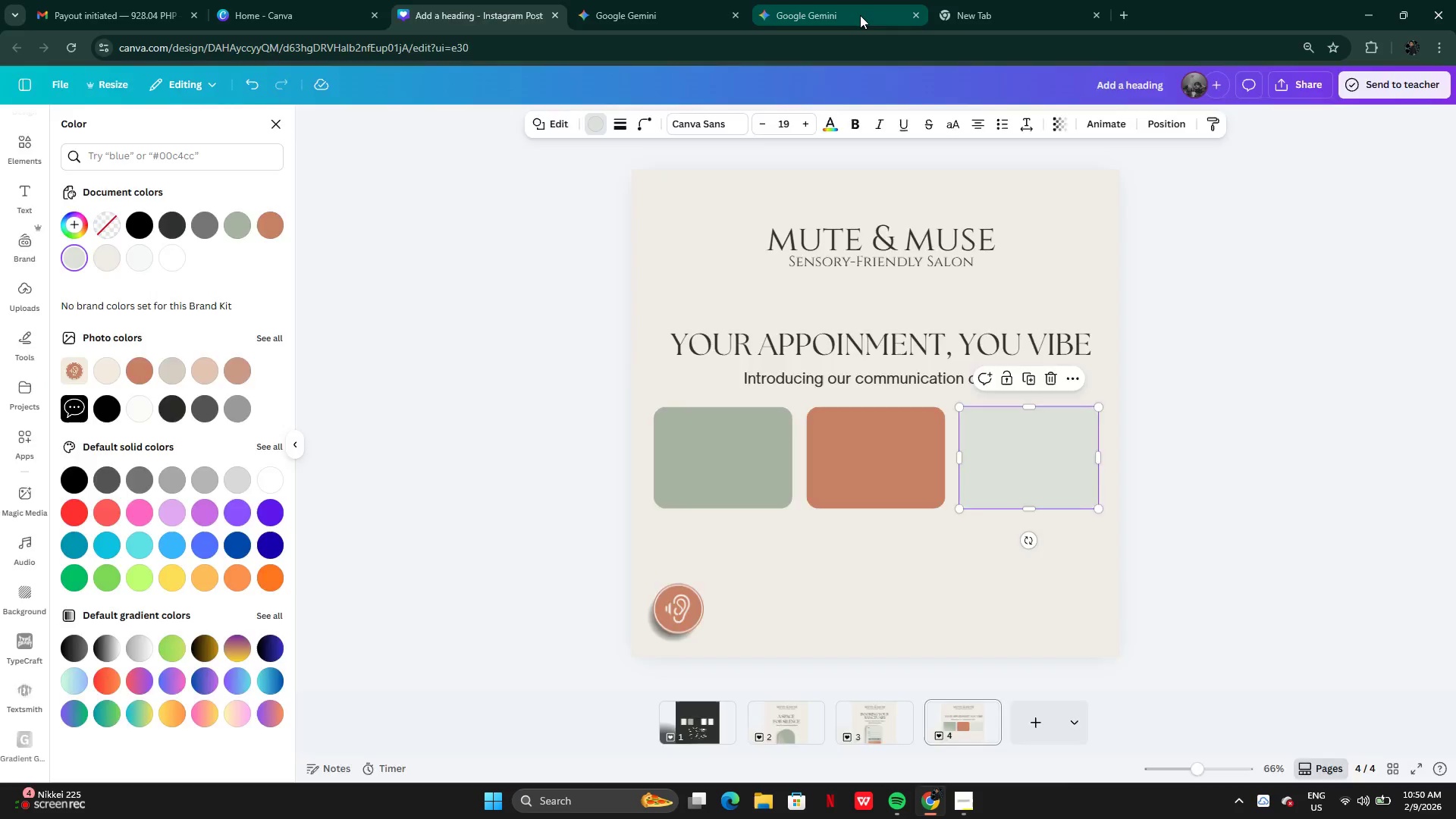 
left_click([456, 14])
 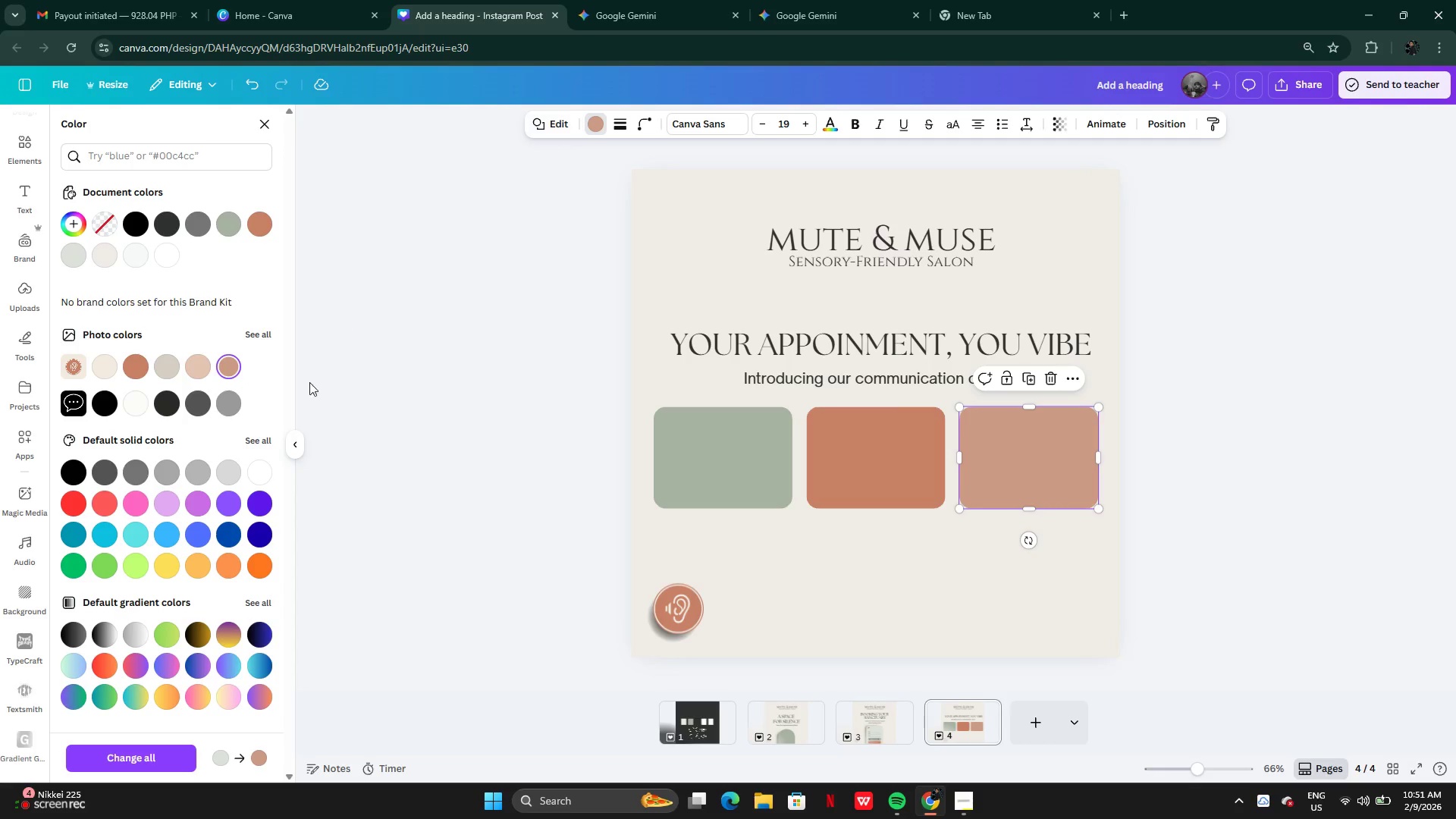 
wait(7.7)
 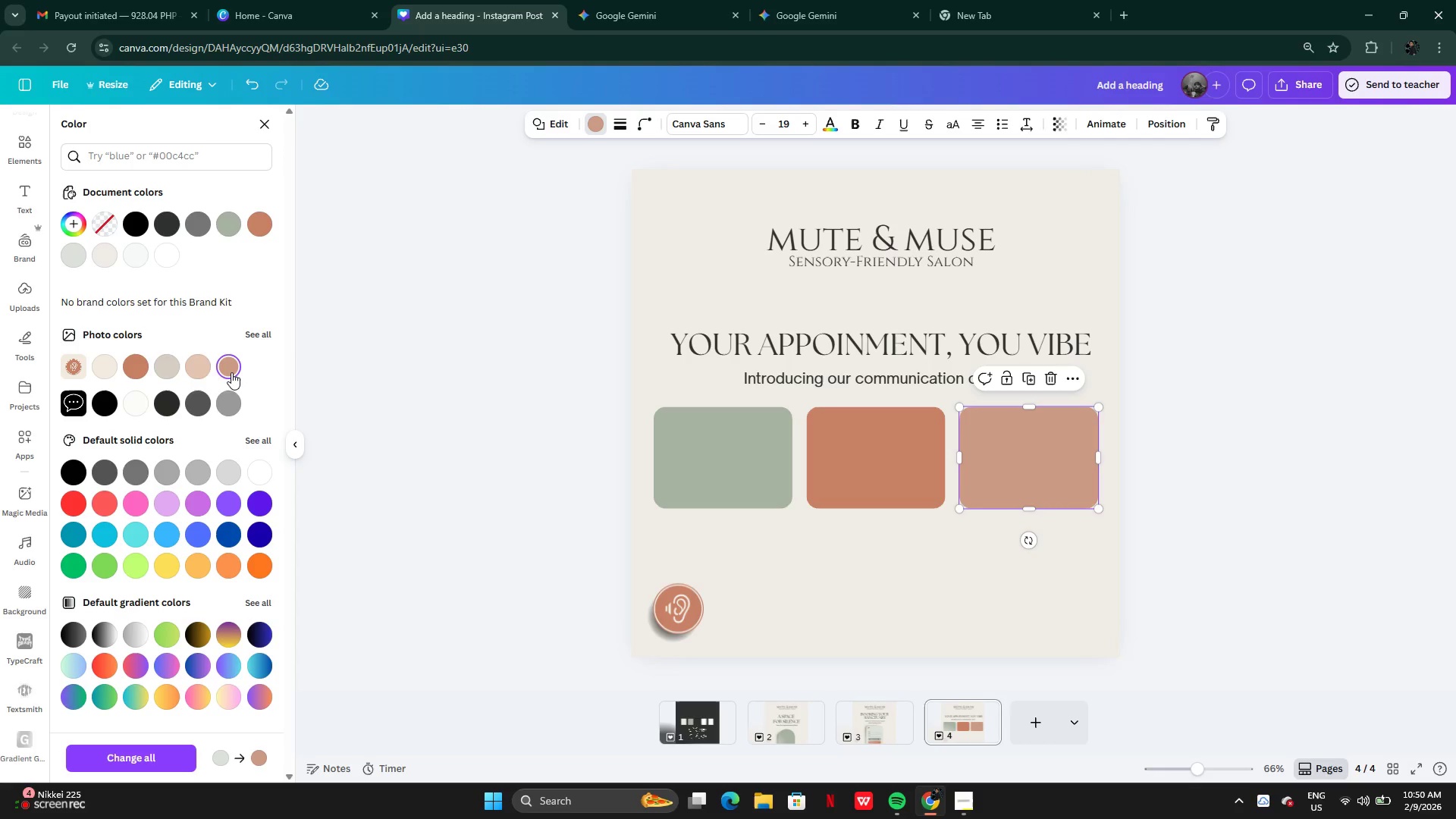 
left_click([130, 367])
 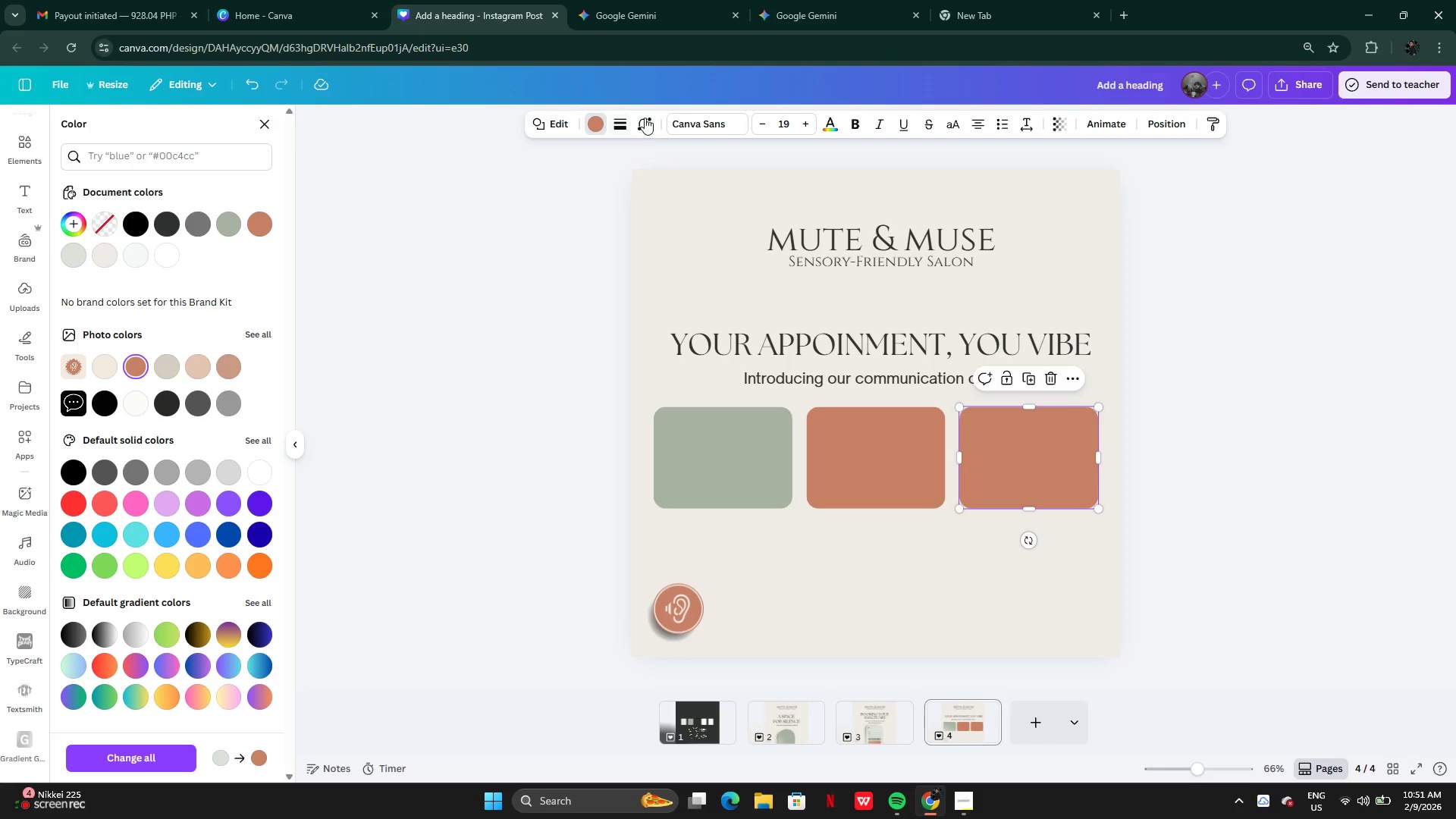 
left_click([593, 125])
 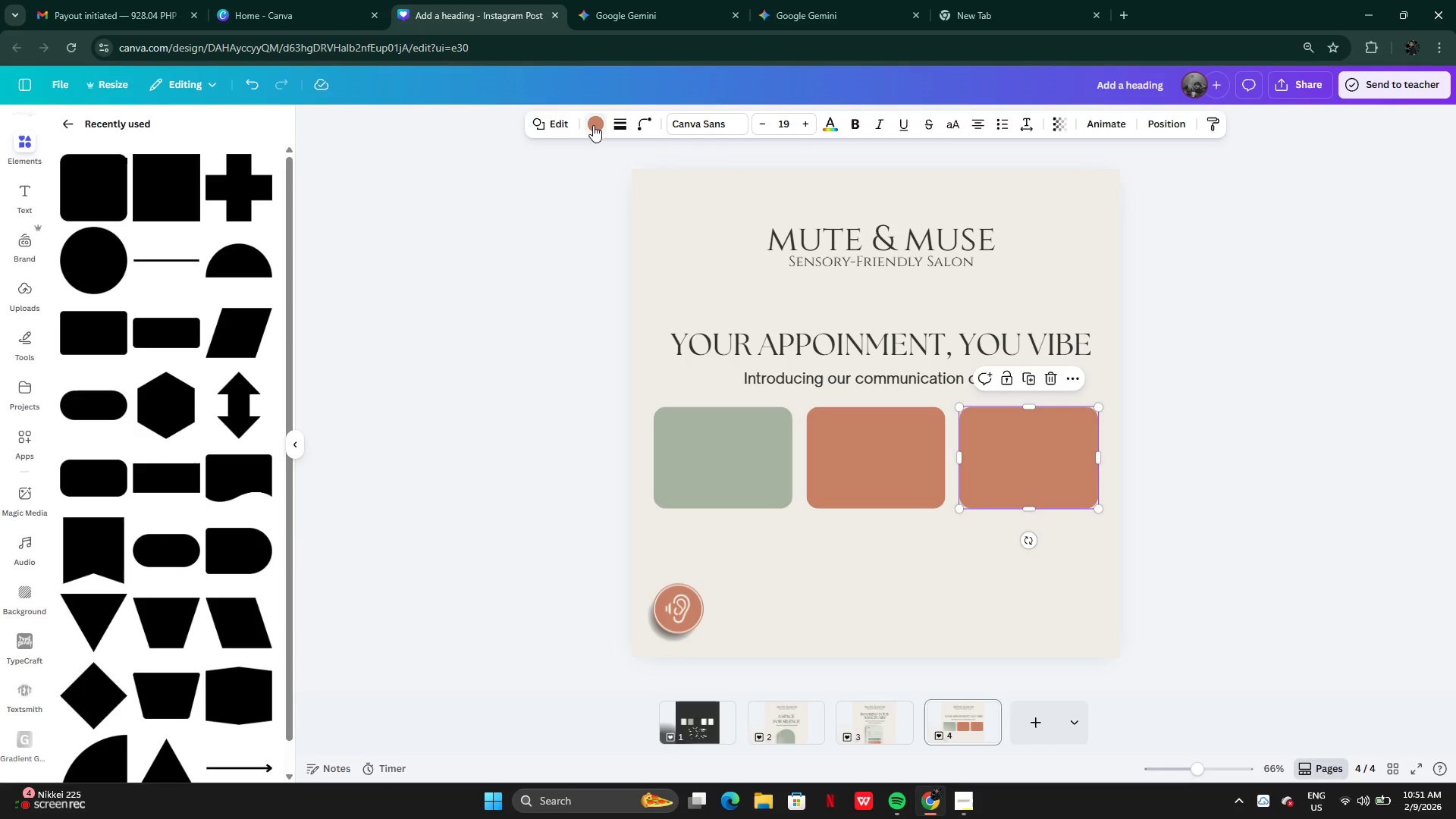 
left_click([593, 125])
 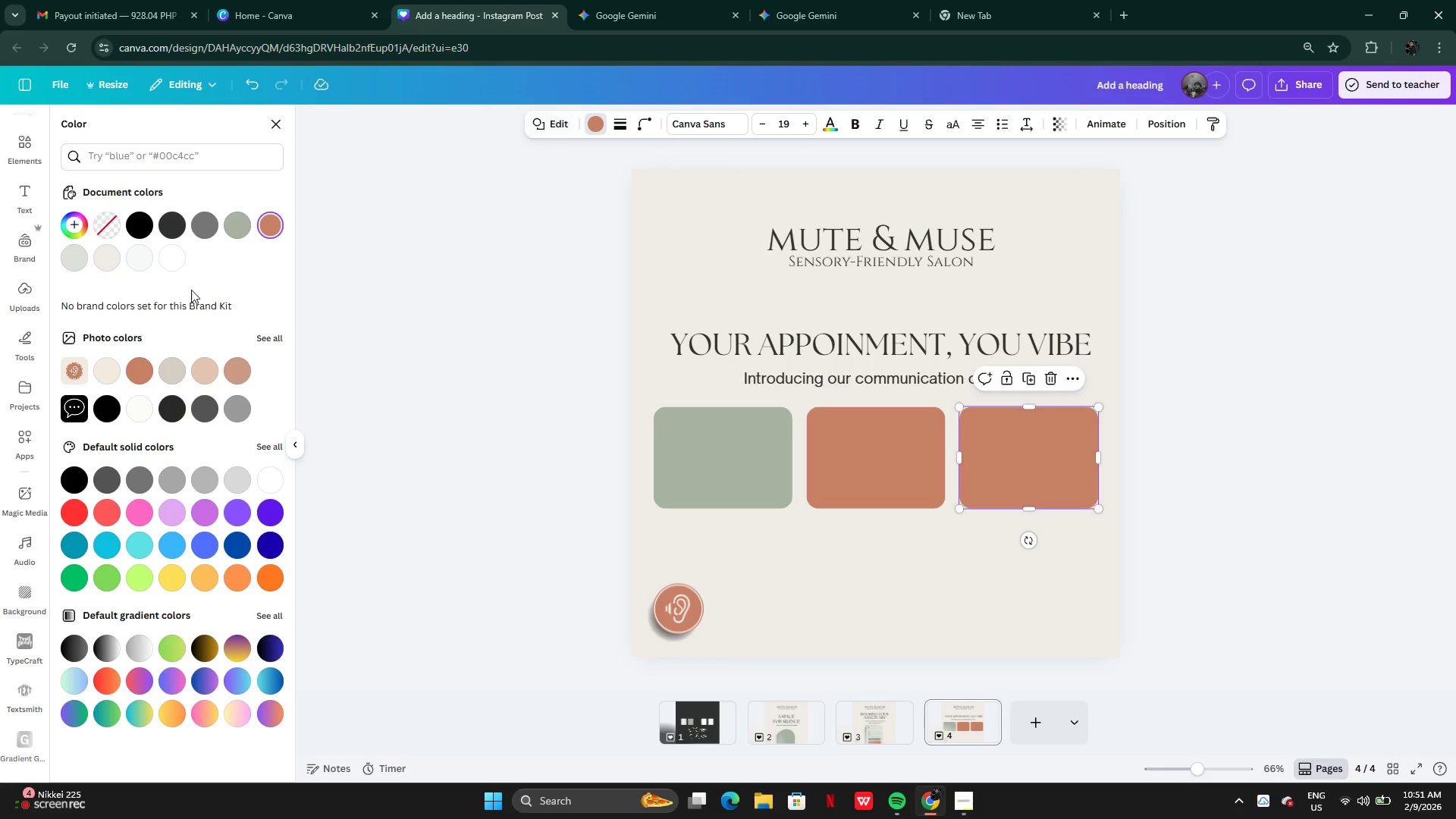 
left_click([69, 225])
 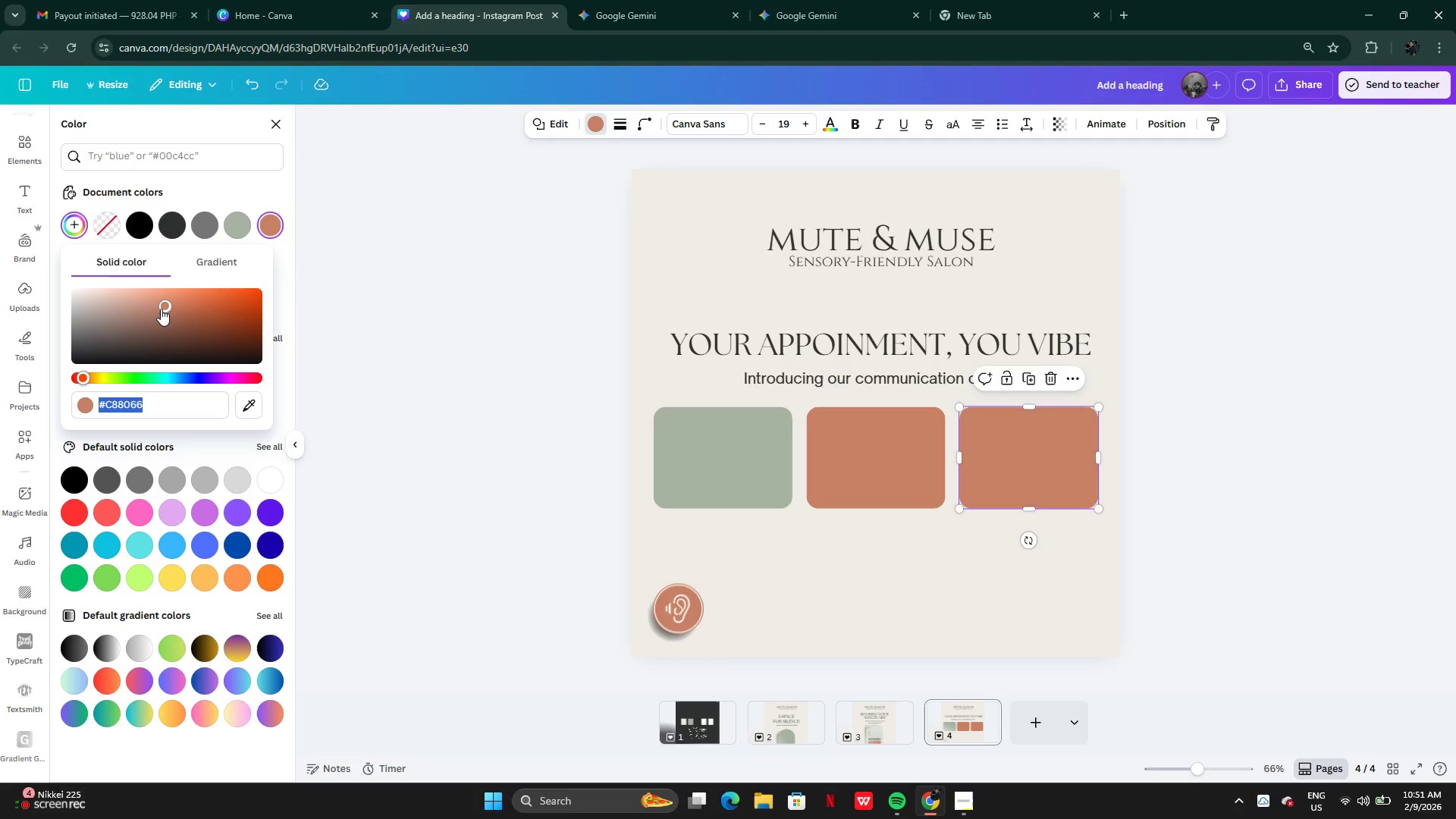 
left_click_drag(start_coordinate=[161, 309], to_coordinate=[151, 310])
 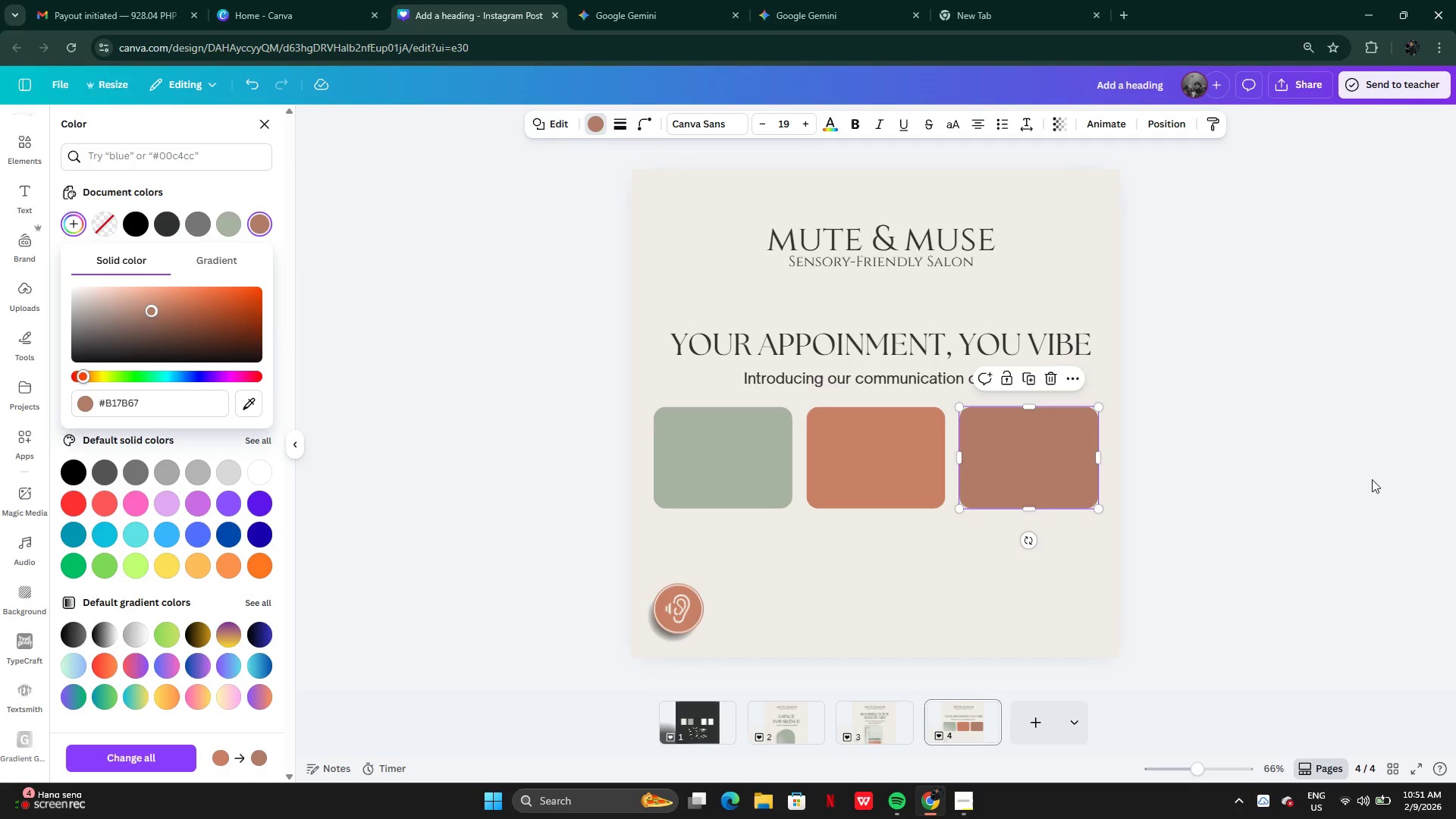 
left_click([1376, 475])
 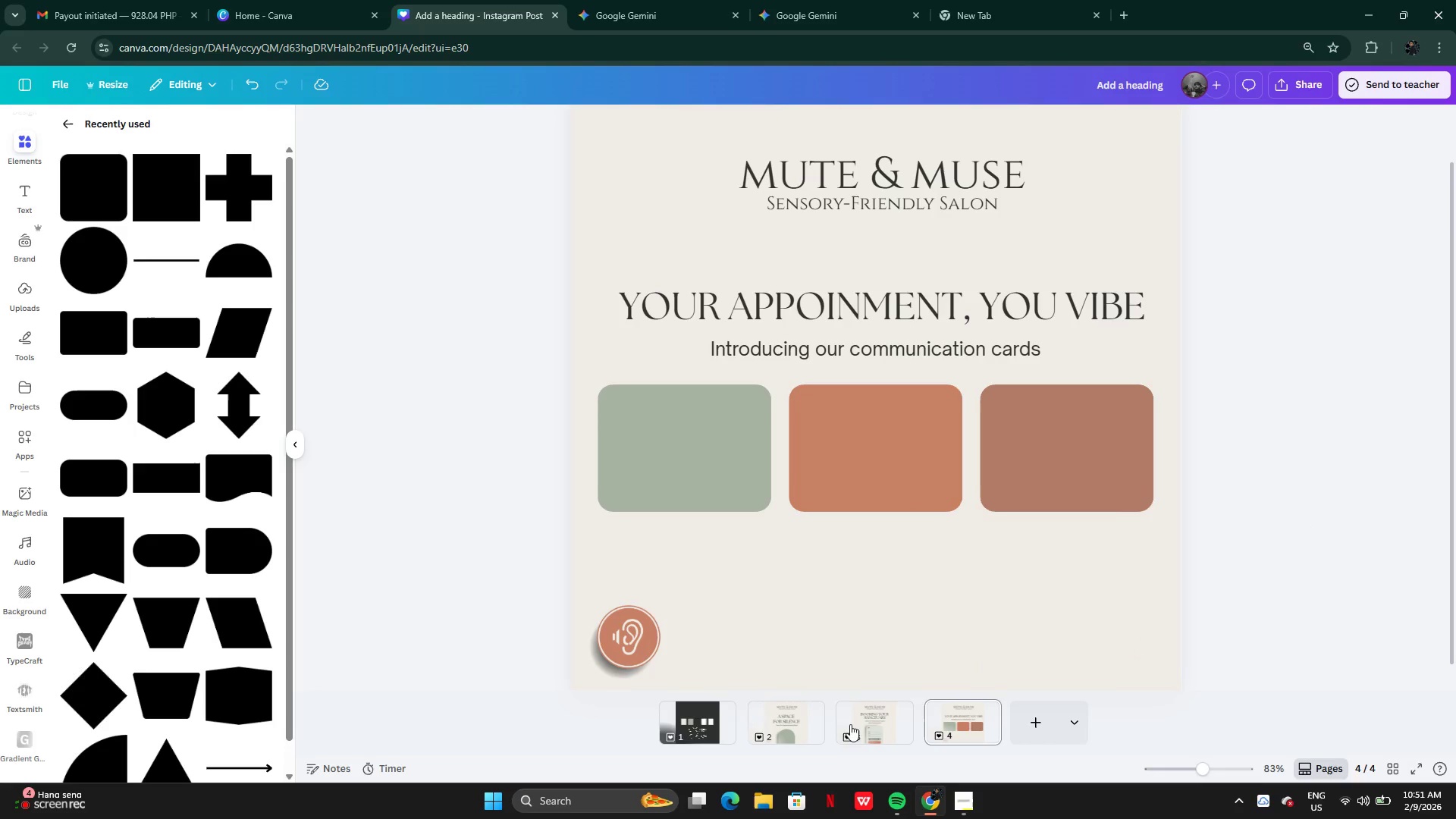 
wait(5.84)
 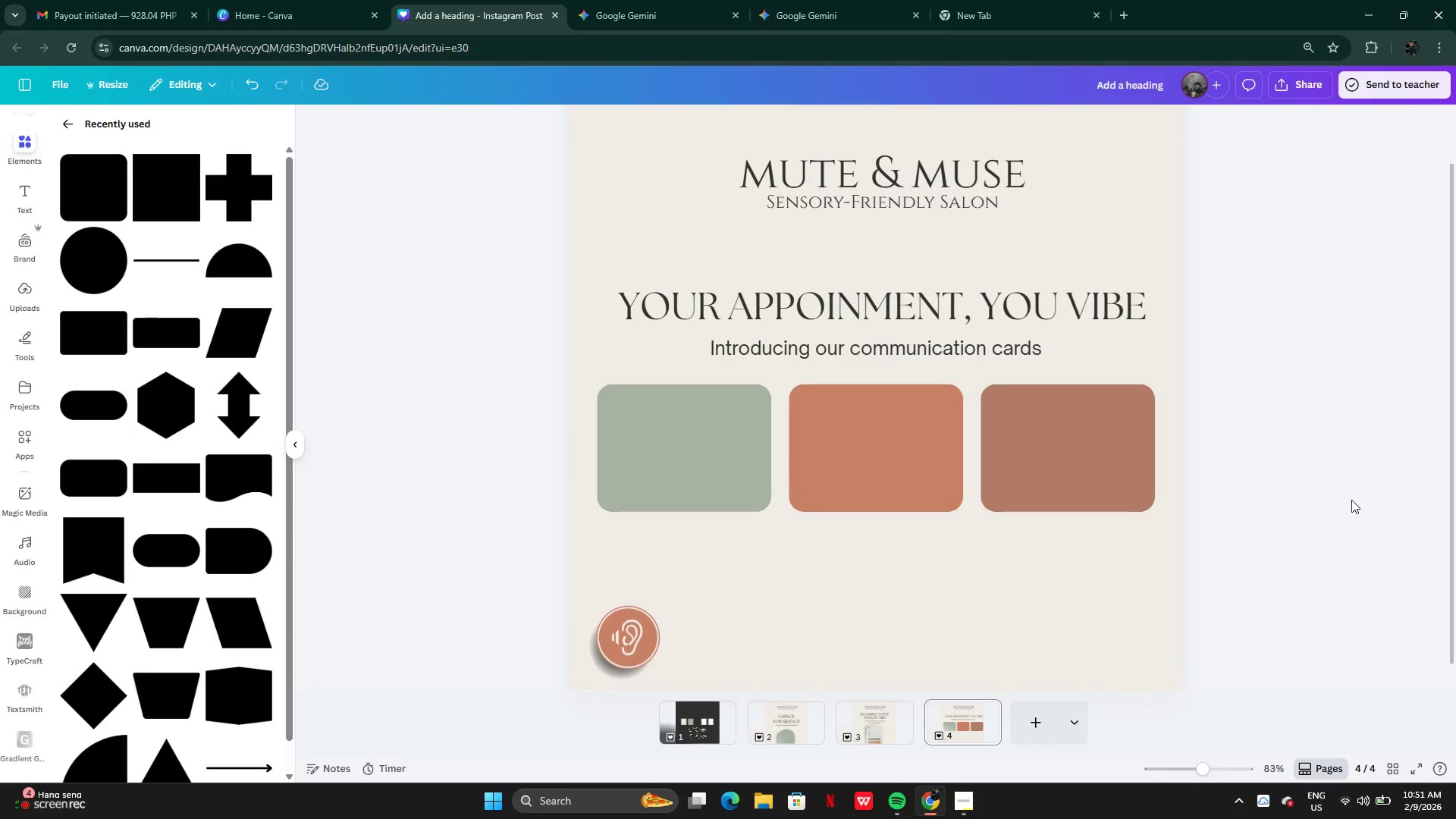 
left_click([828, 20])
 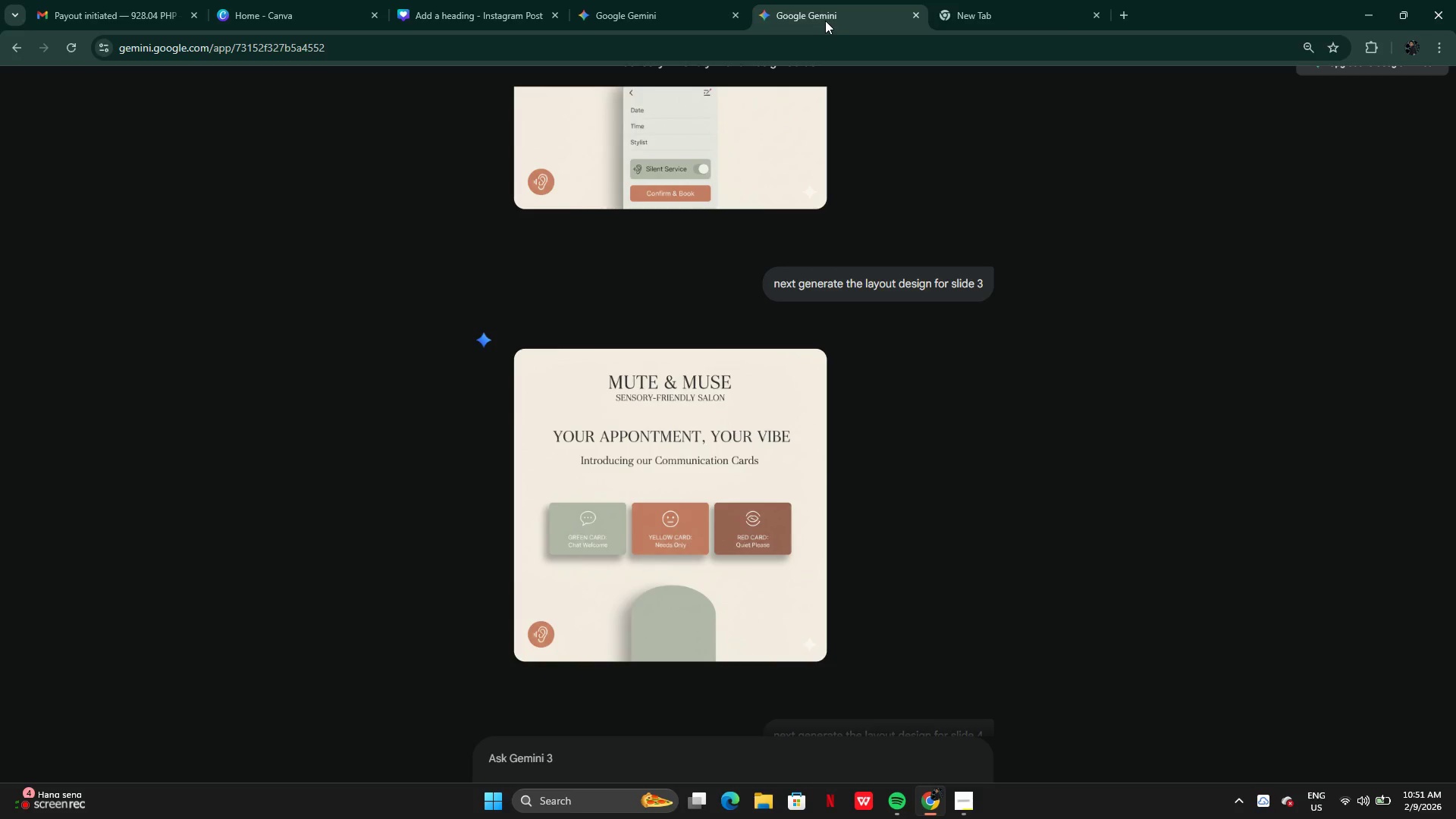 
wait(10.81)
 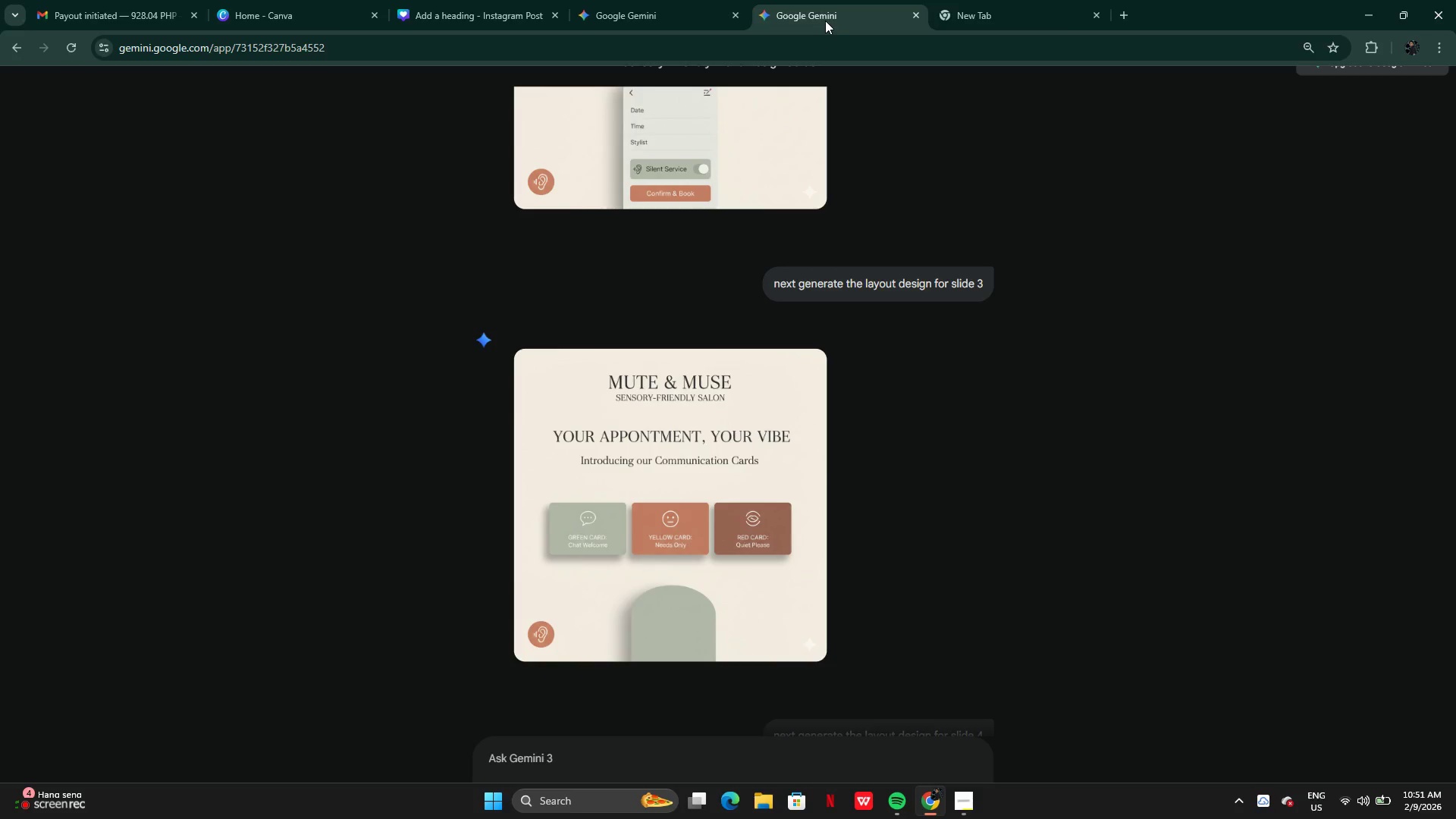 
left_click([610, 11])
 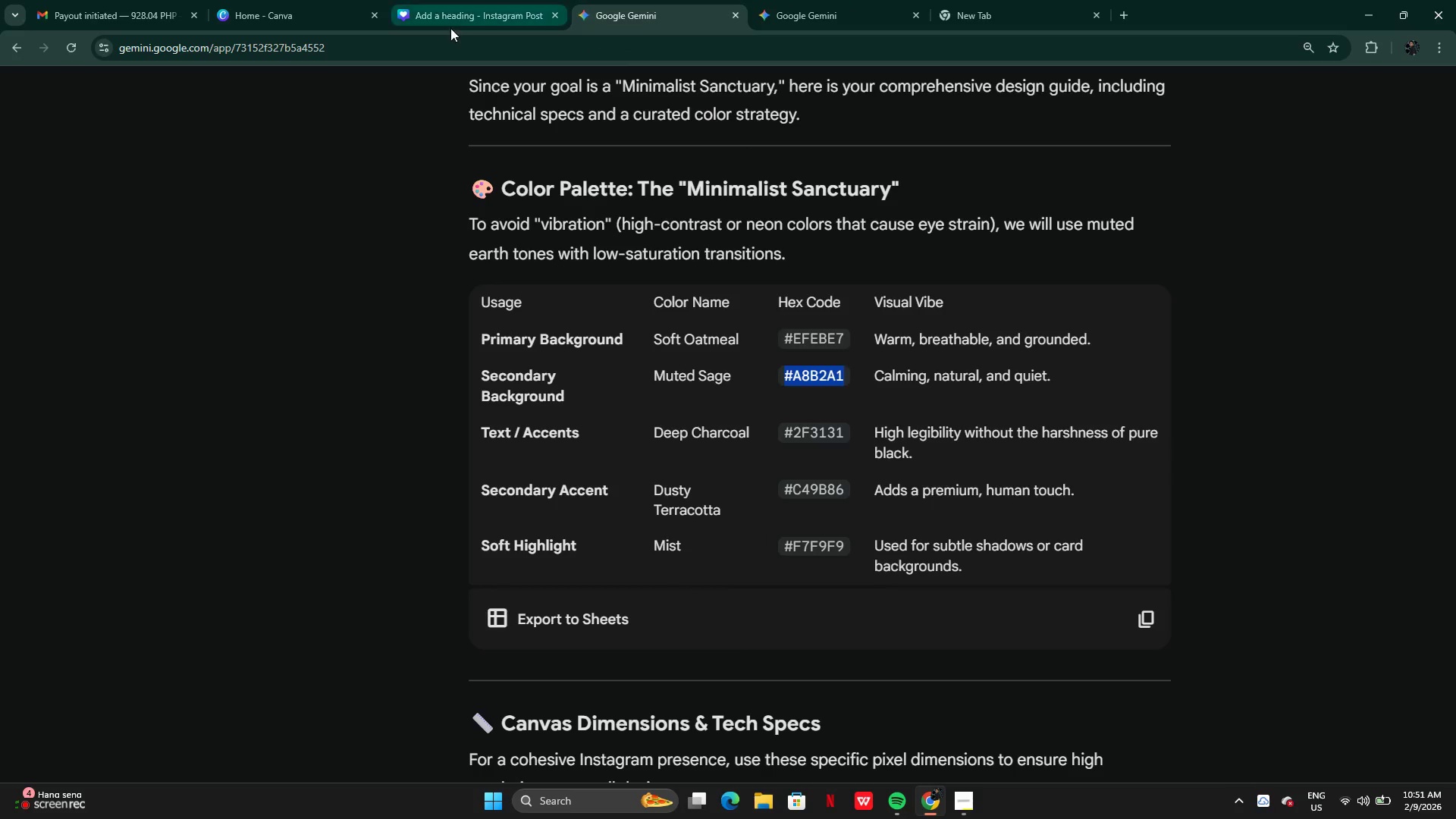 
left_click([447, 13])
 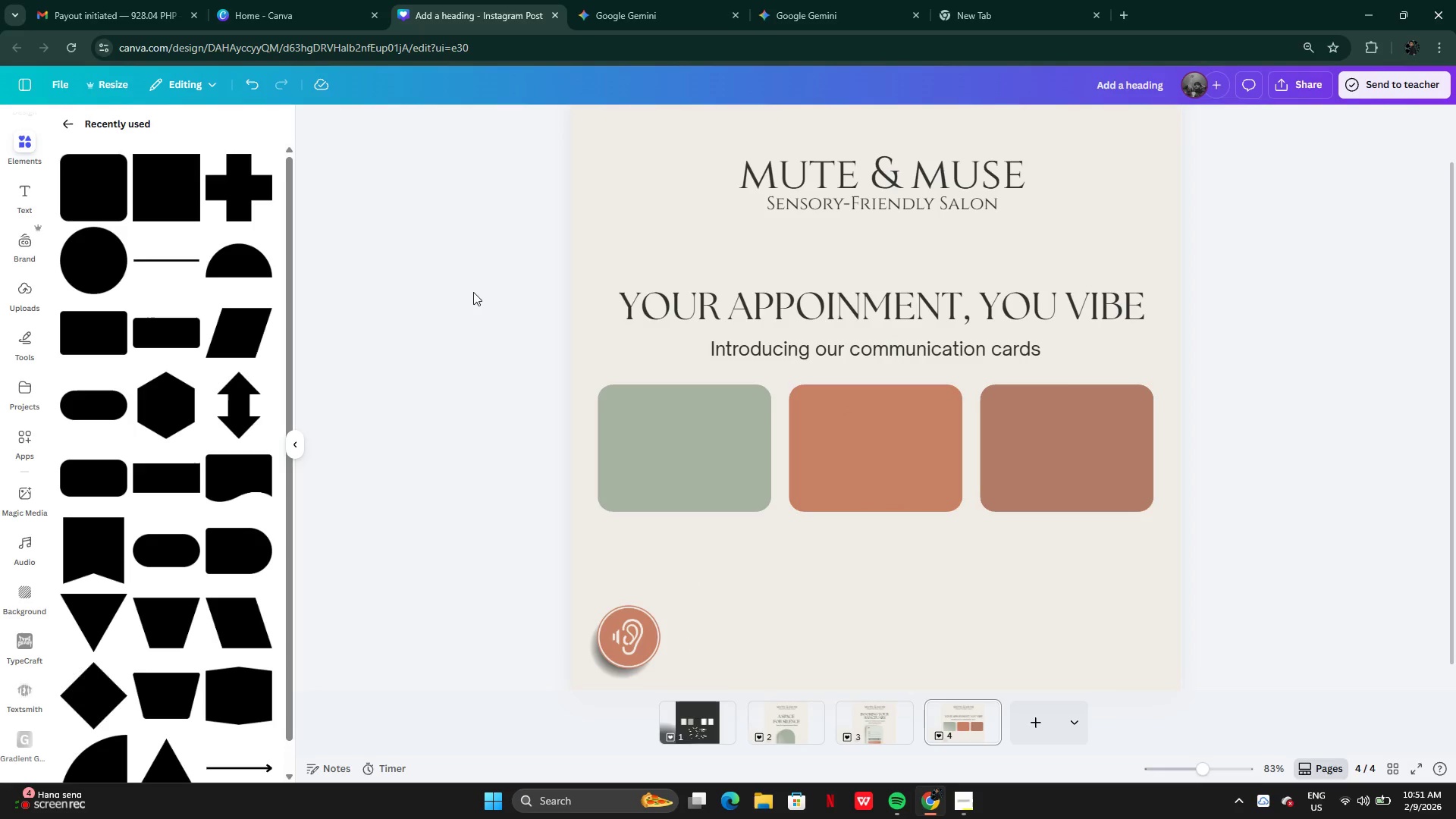 
wait(5.05)
 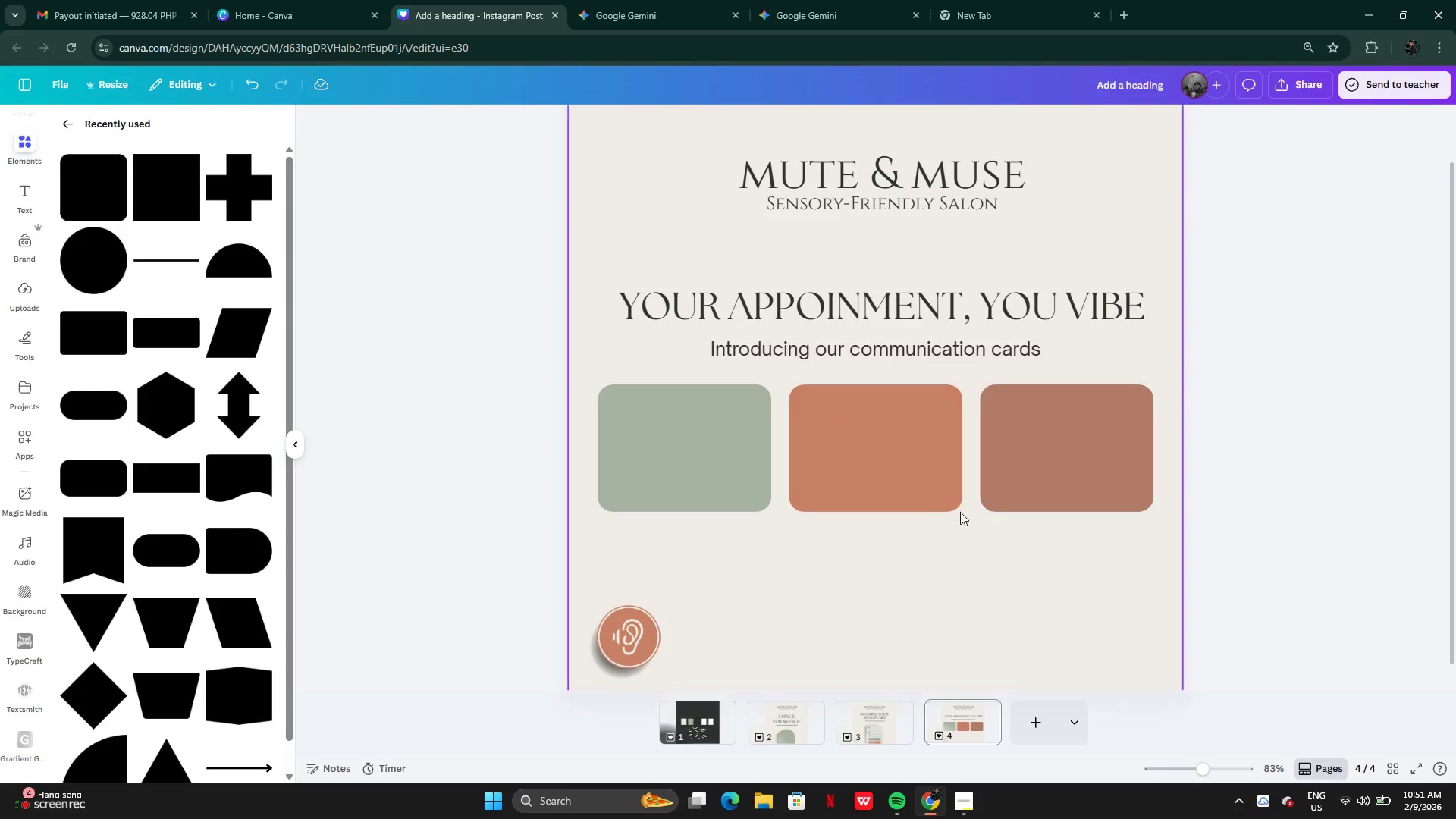 
left_click([61, 130])
 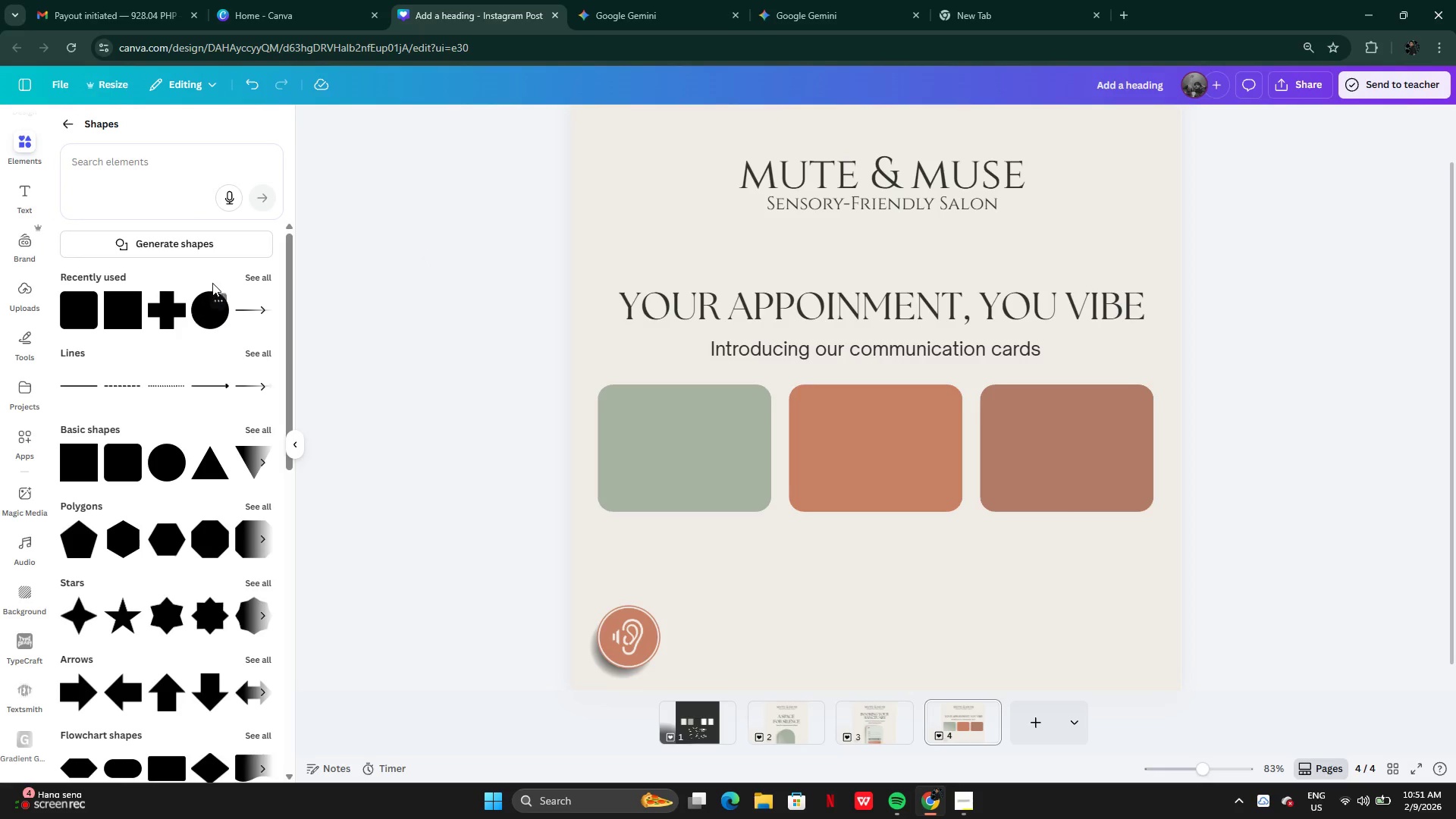 
left_click([248, 283])
 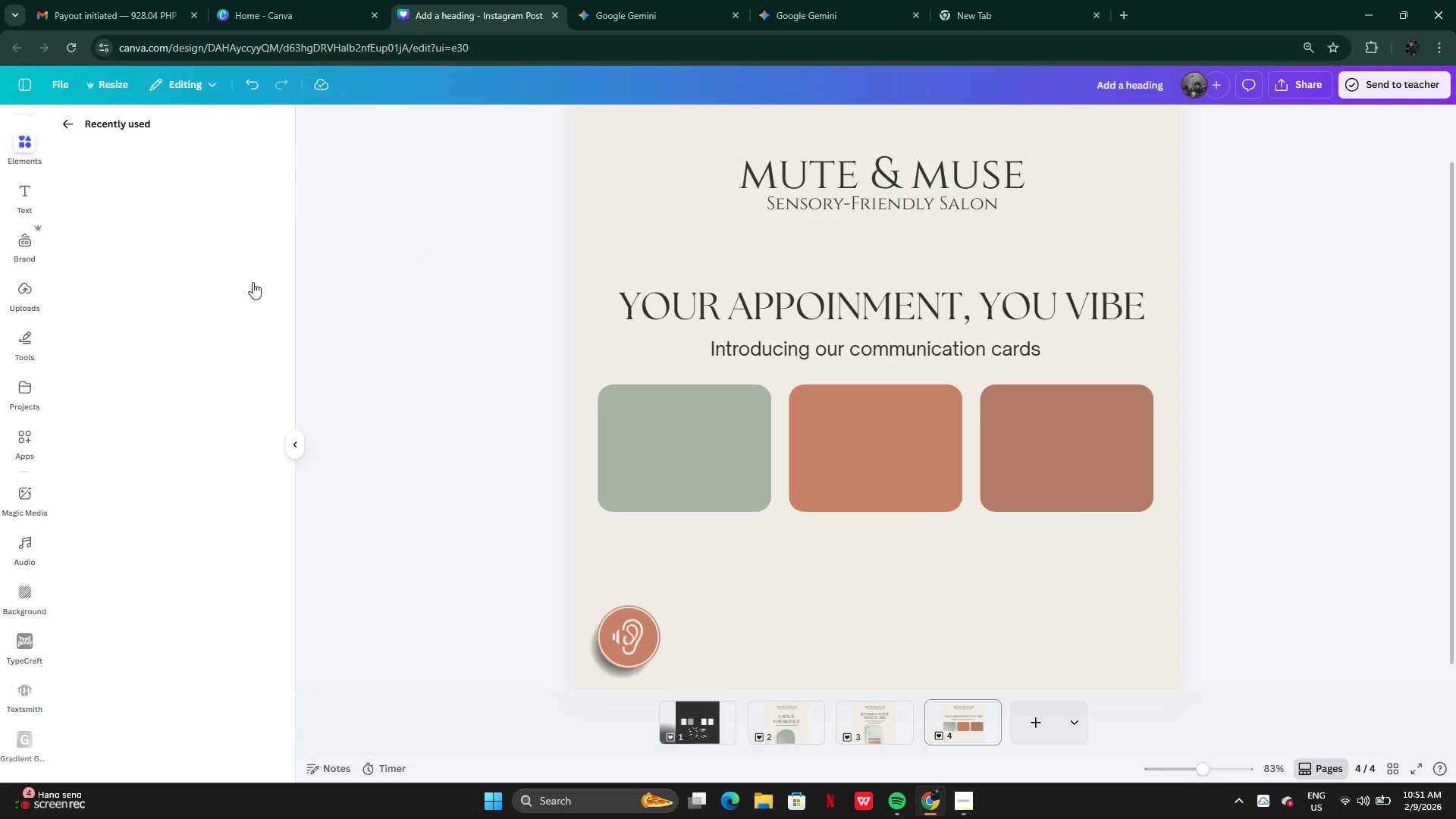 
left_click([253, 282])
 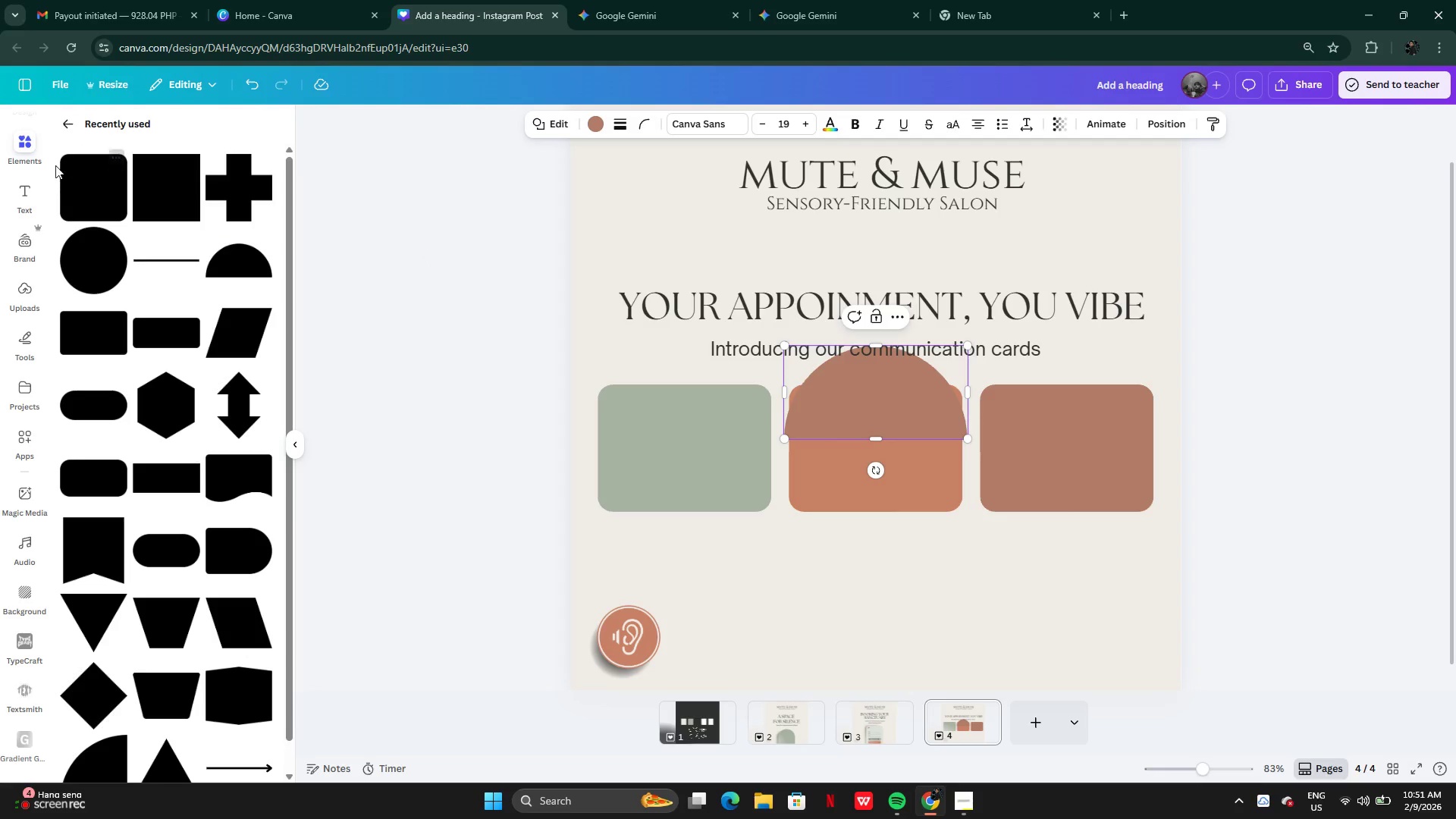 
left_click([65, 119])
 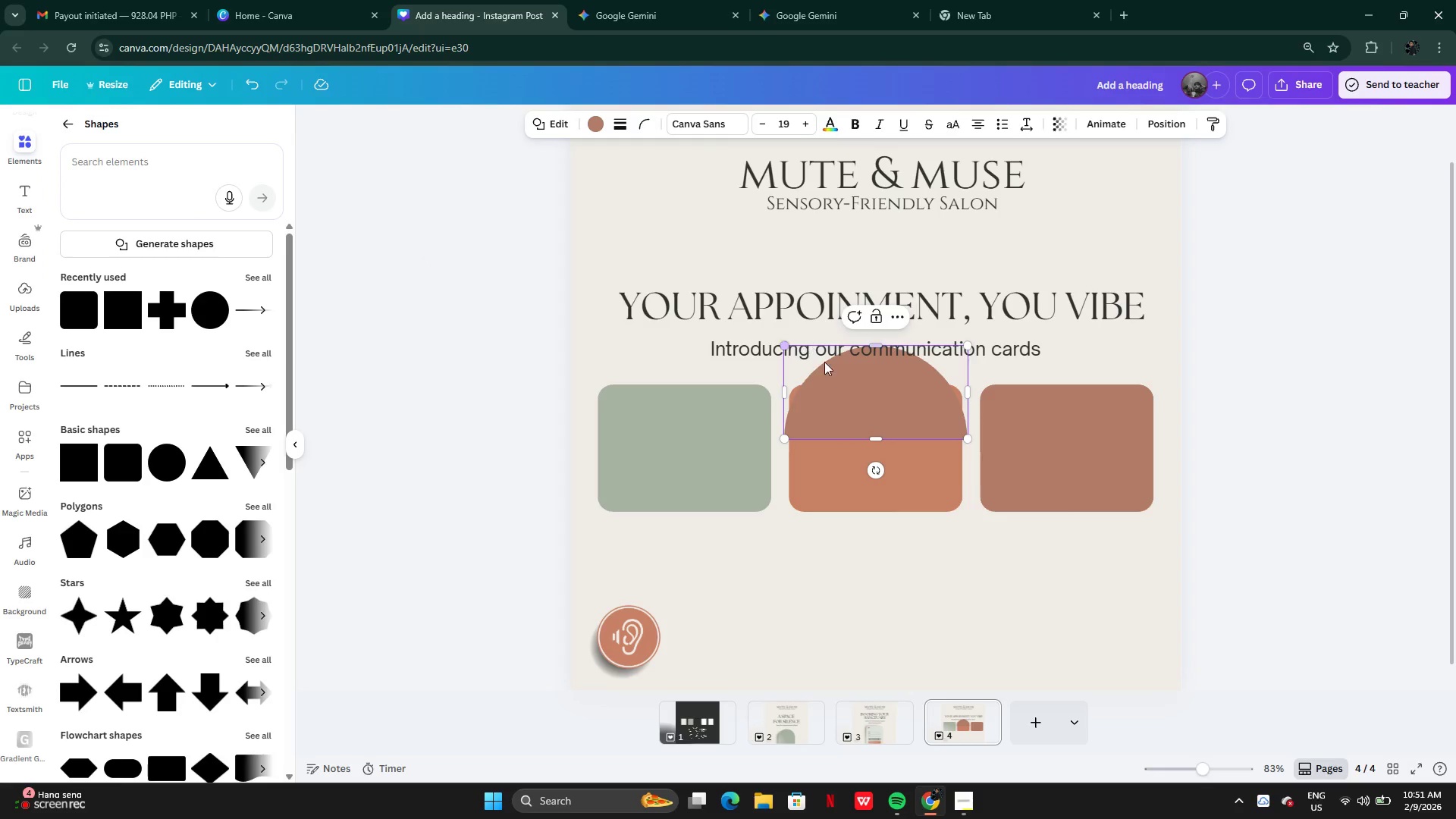 
key(Backspace)
 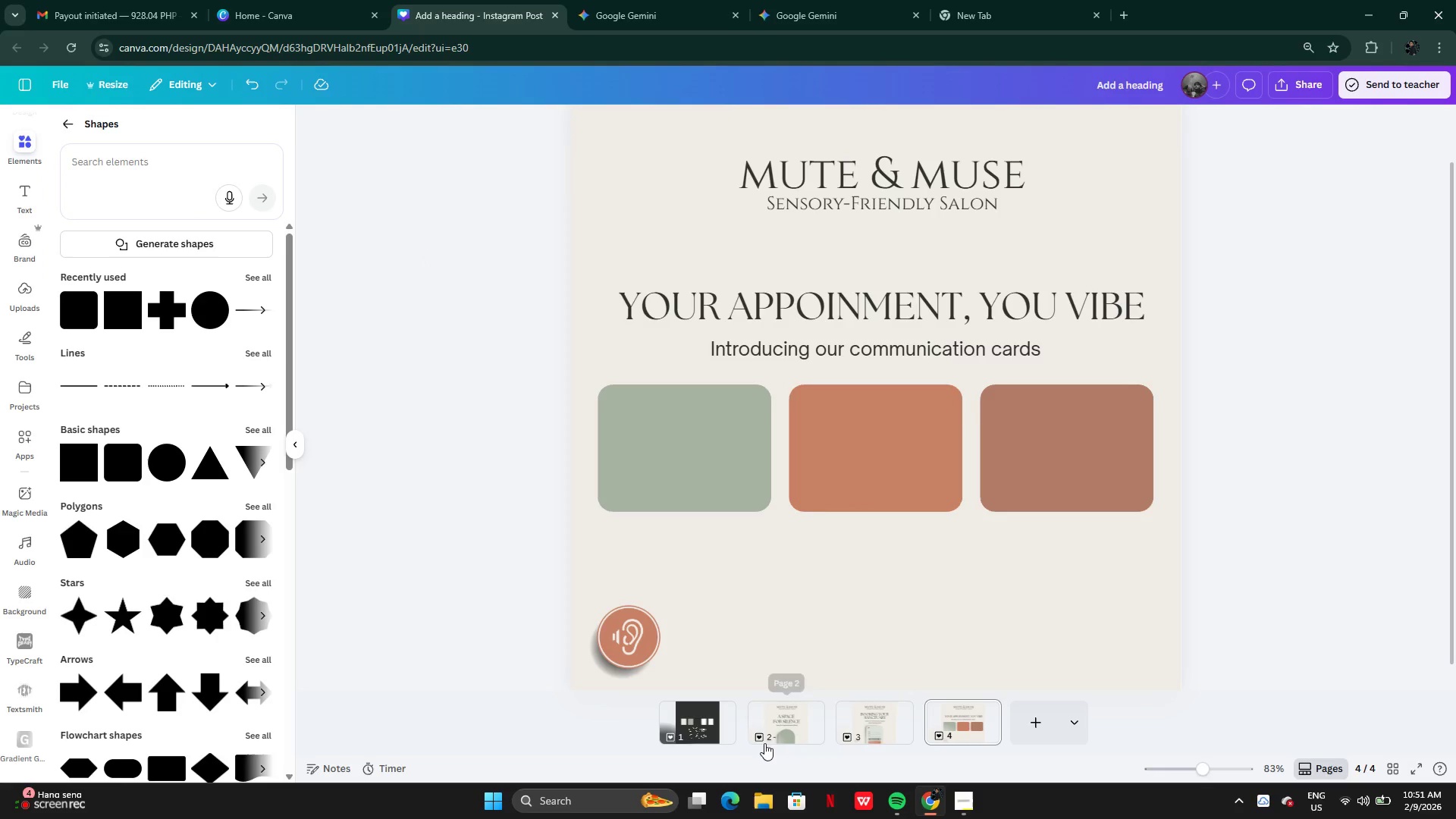 
left_click([702, 732])
 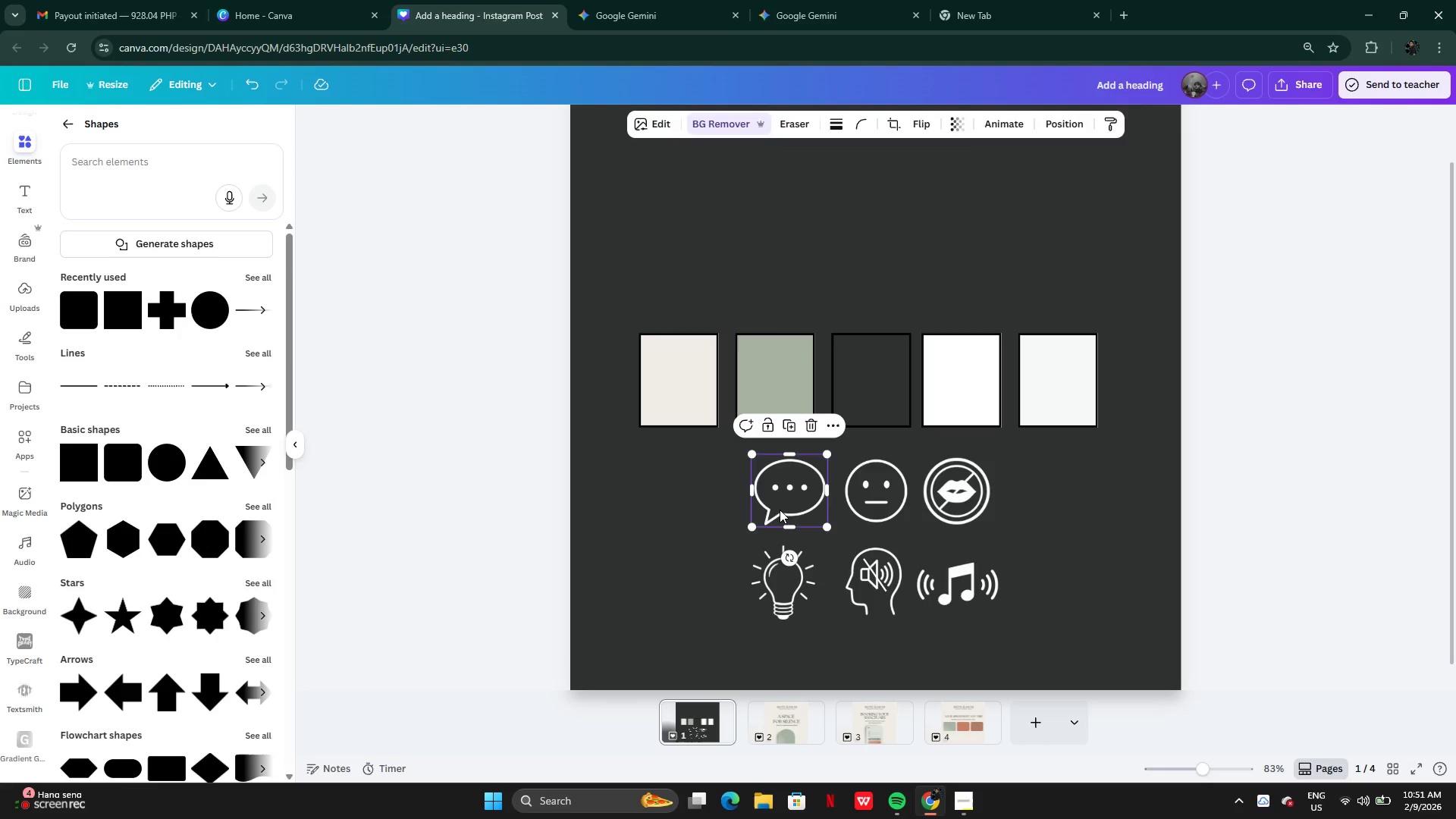 
key(Control+C)
 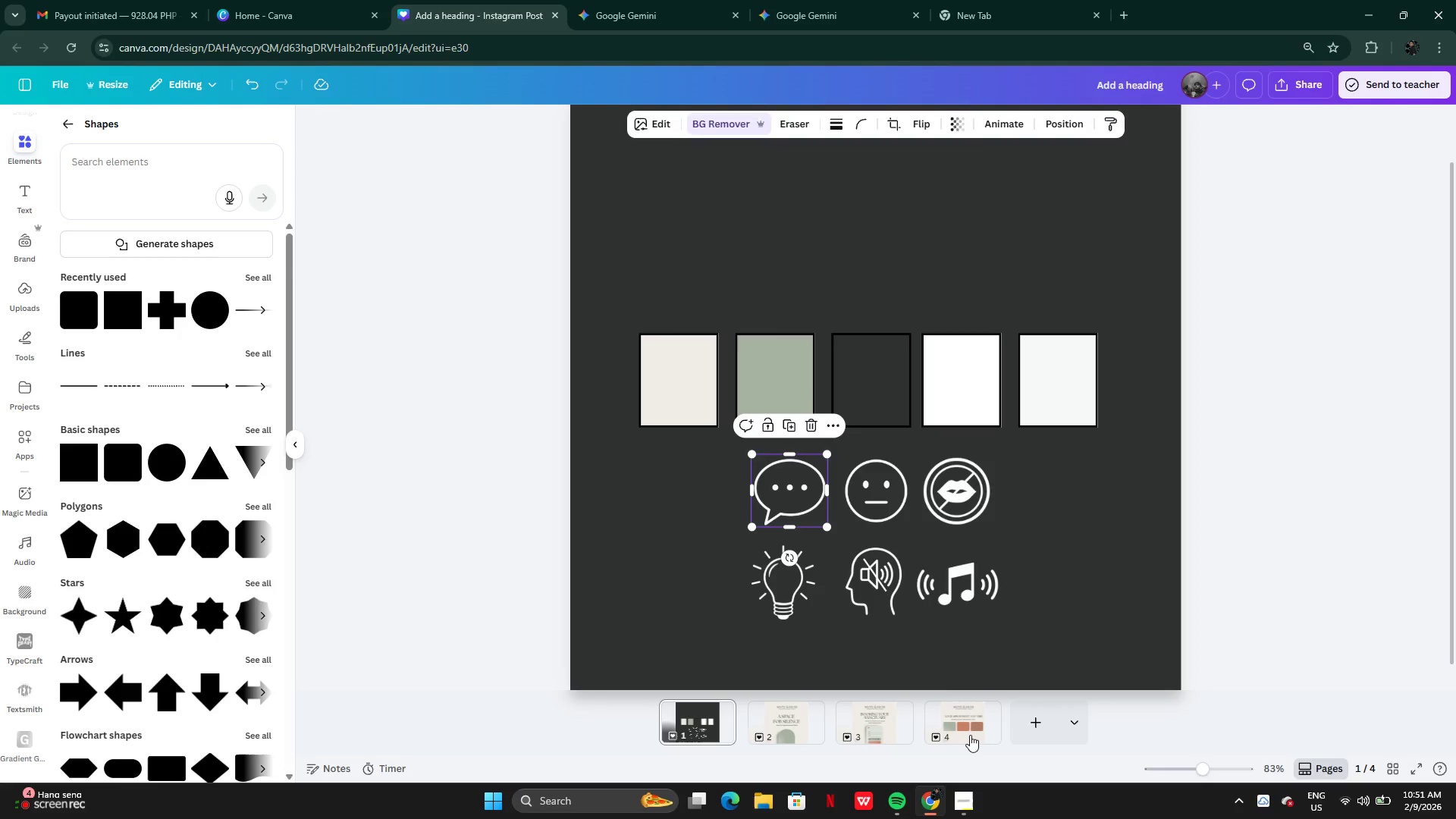 
left_click([971, 736])
 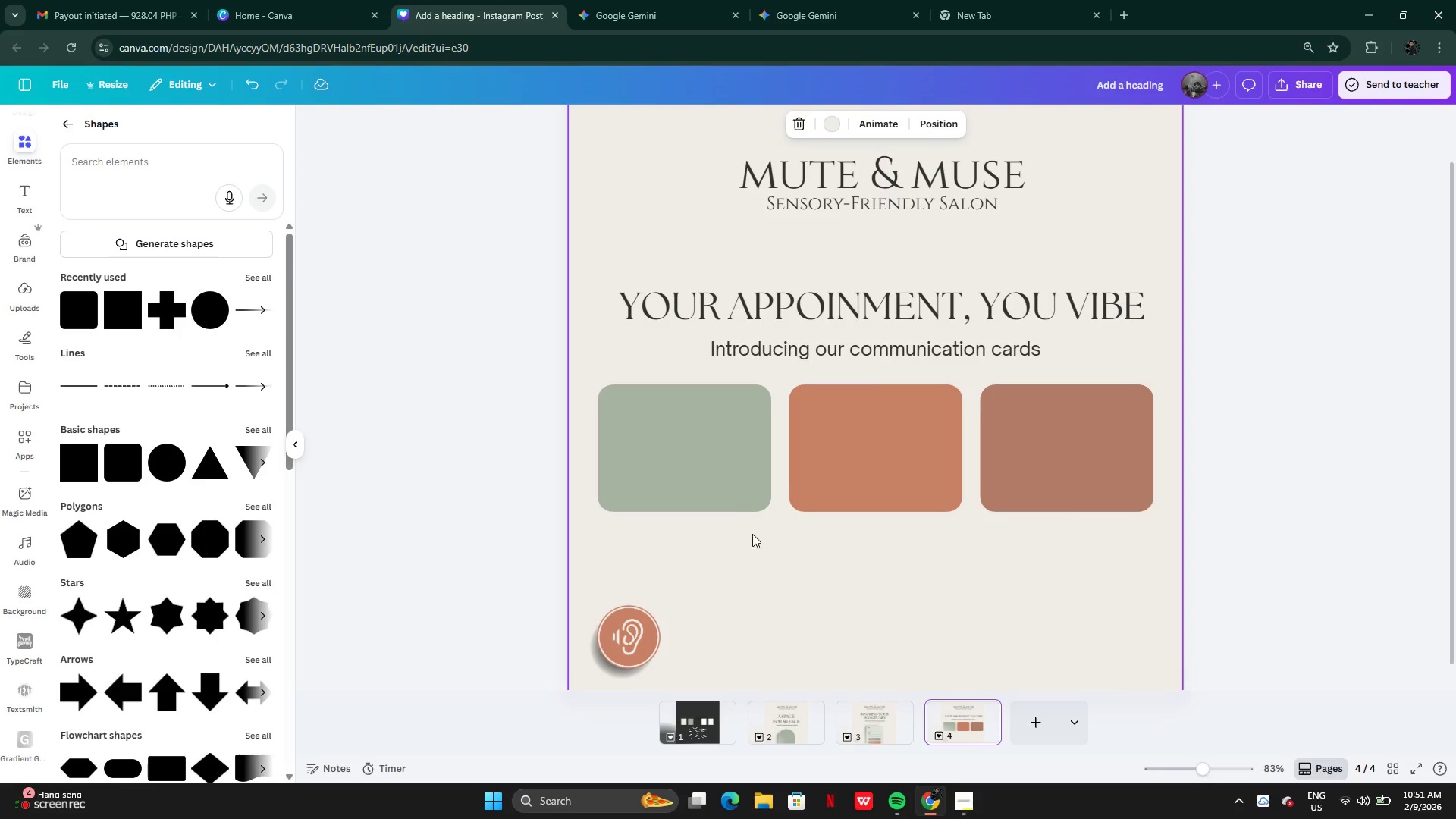 
key(Control+V)
 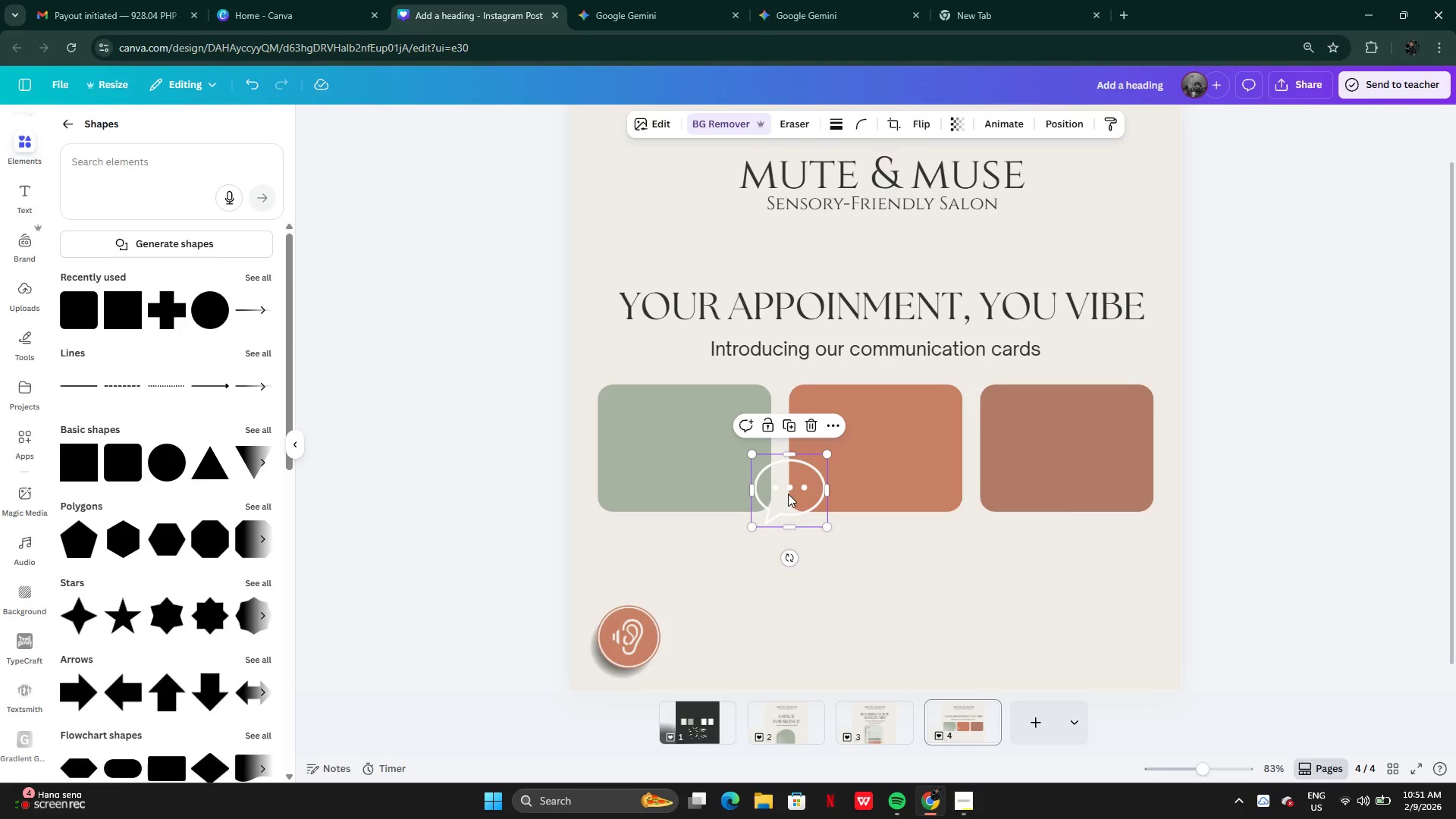 
left_click_drag(start_coordinate=[788, 495], to_coordinate=[680, 454])
 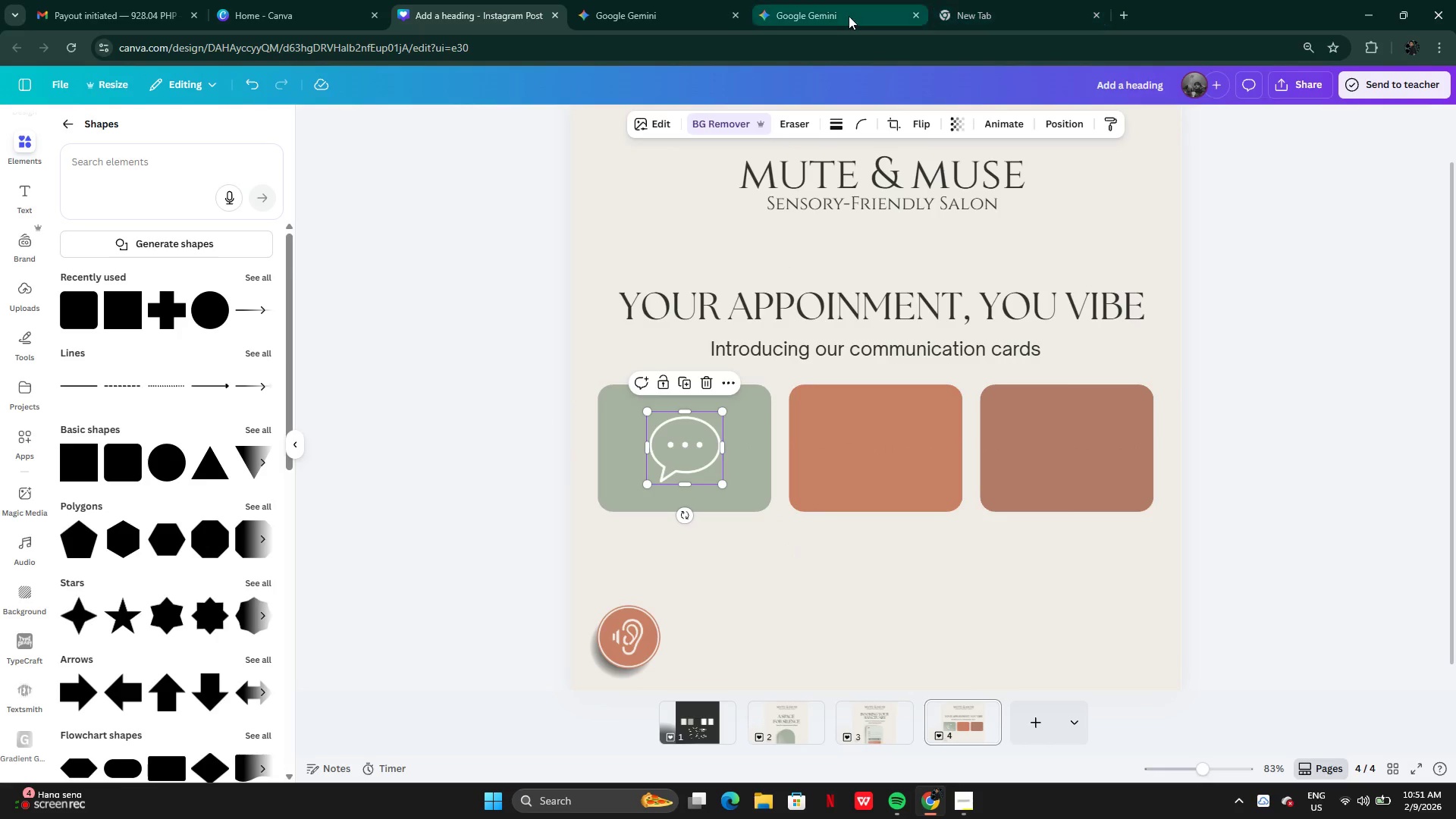 
left_click([830, 16])
 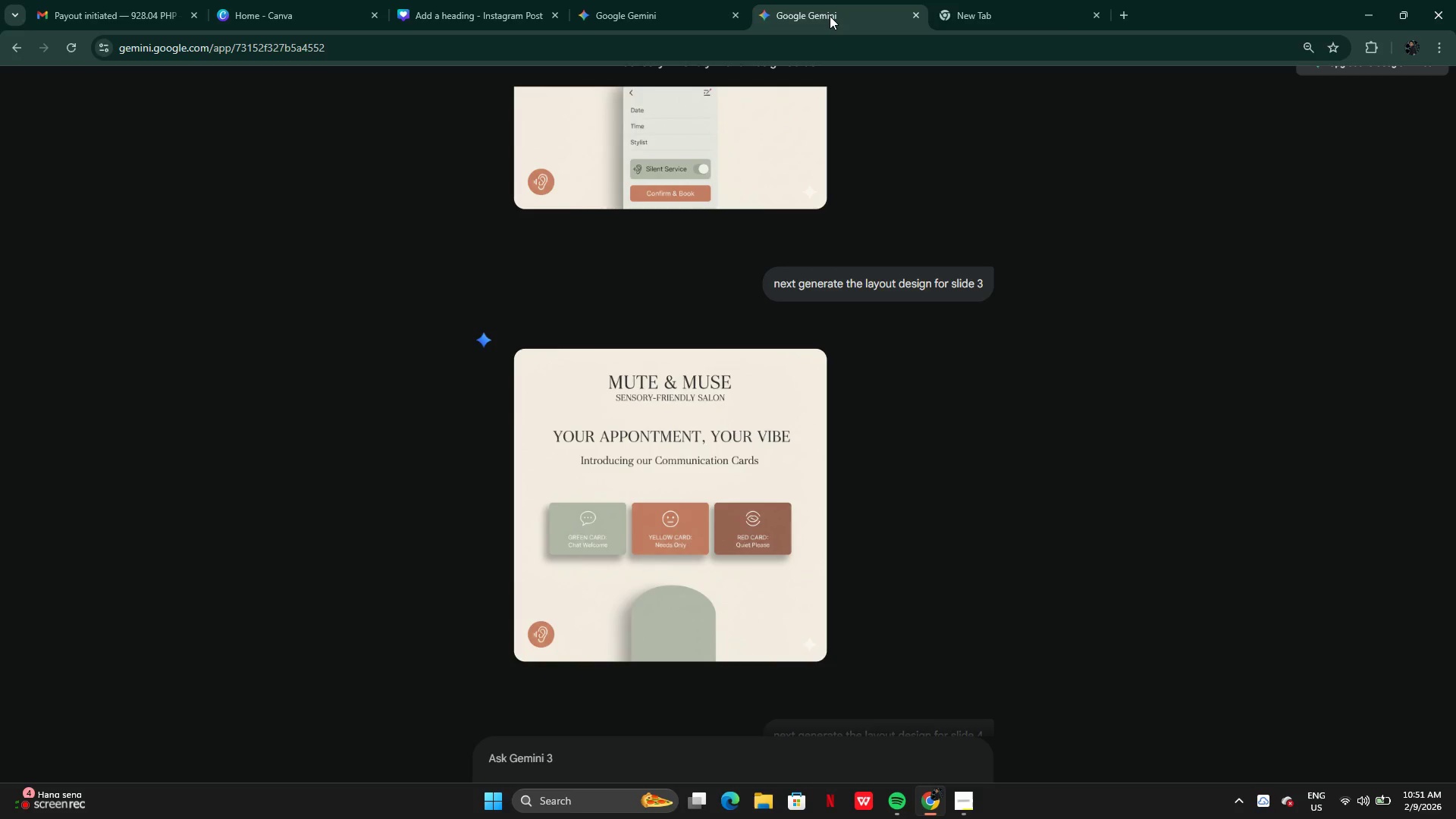 
left_click([501, 9])
 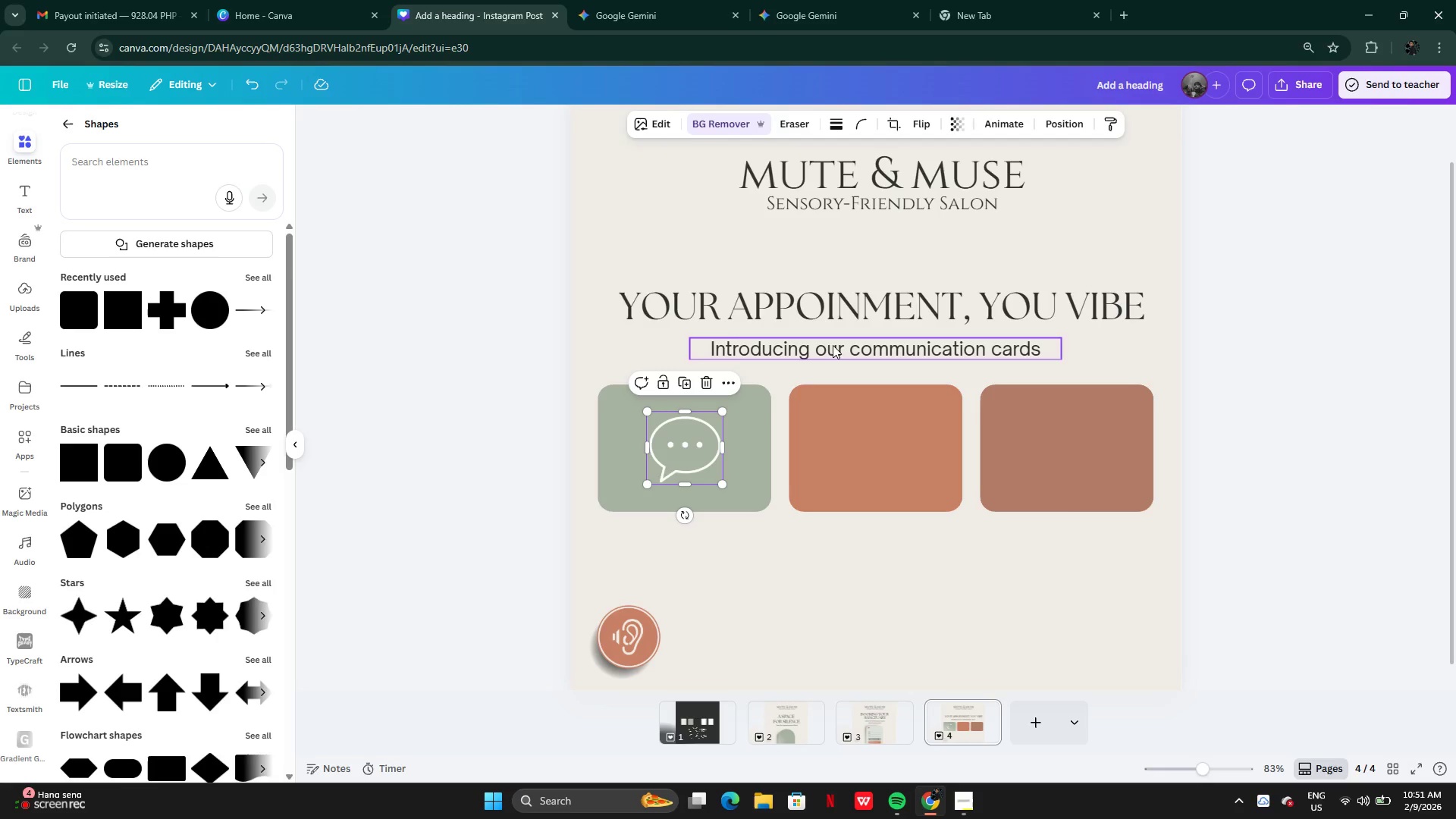 
left_click([834, 358])
 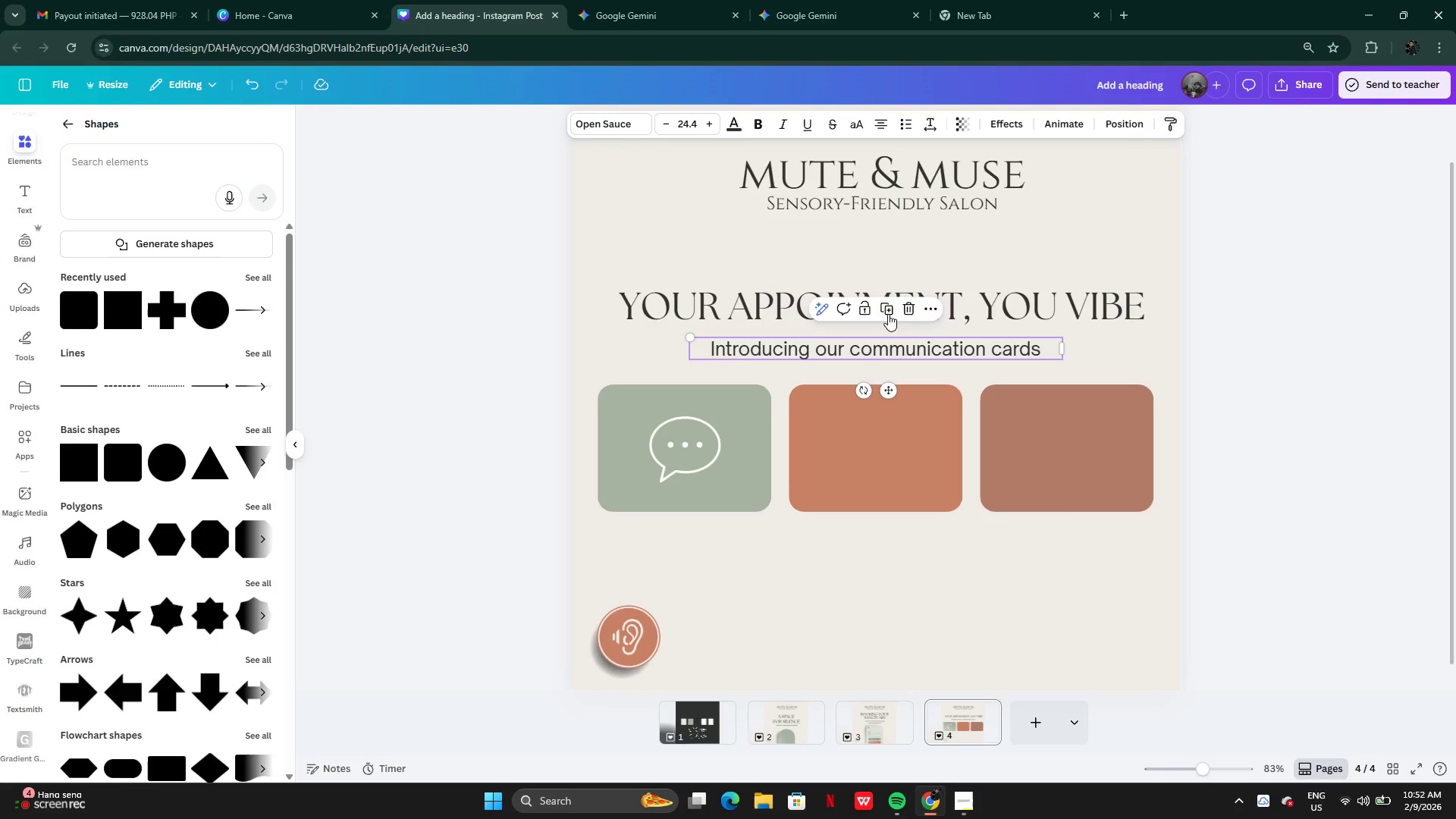 
left_click([886, 307])
 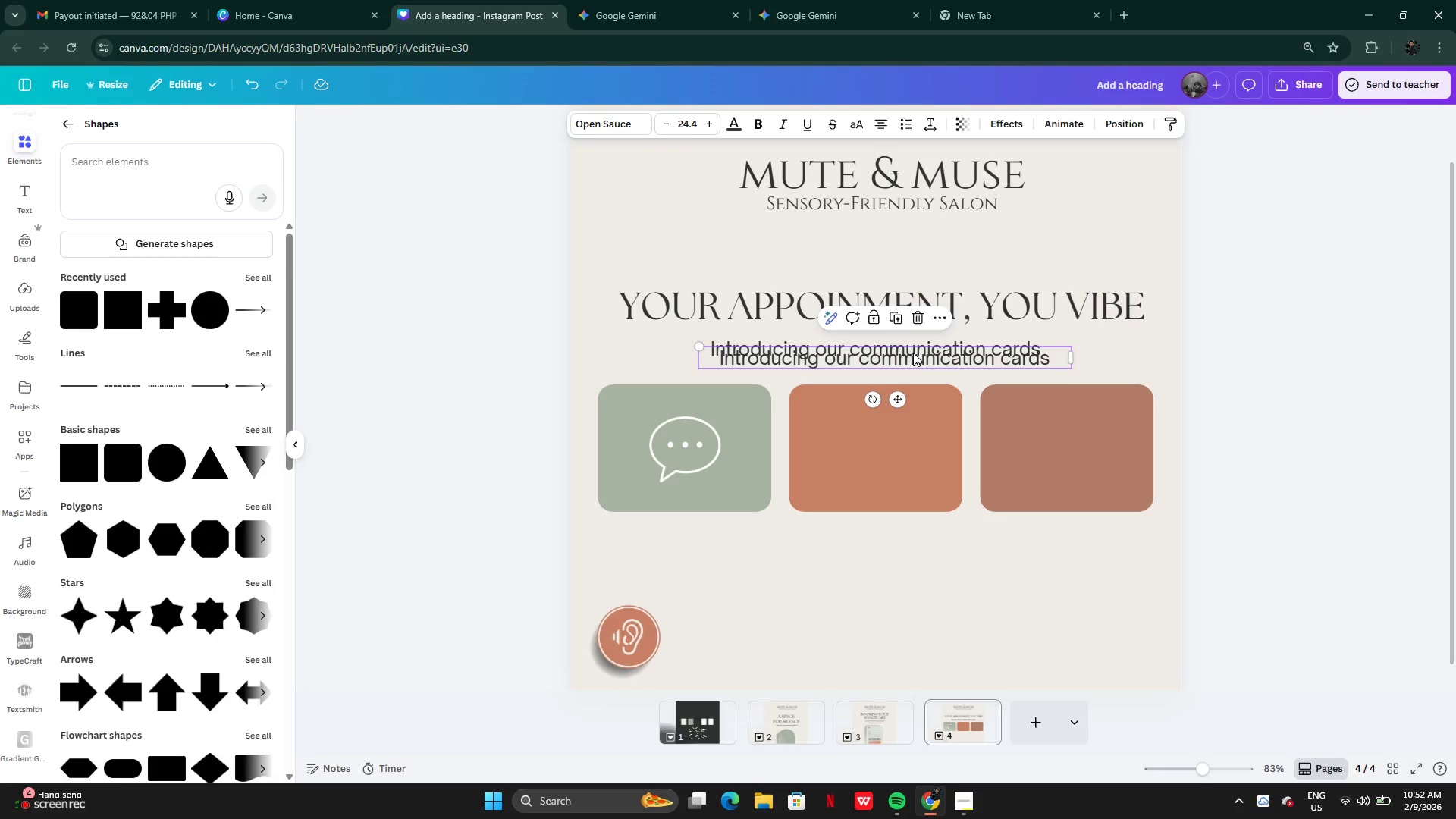 
left_click_drag(start_coordinate=[914, 353], to_coordinate=[844, 551])
 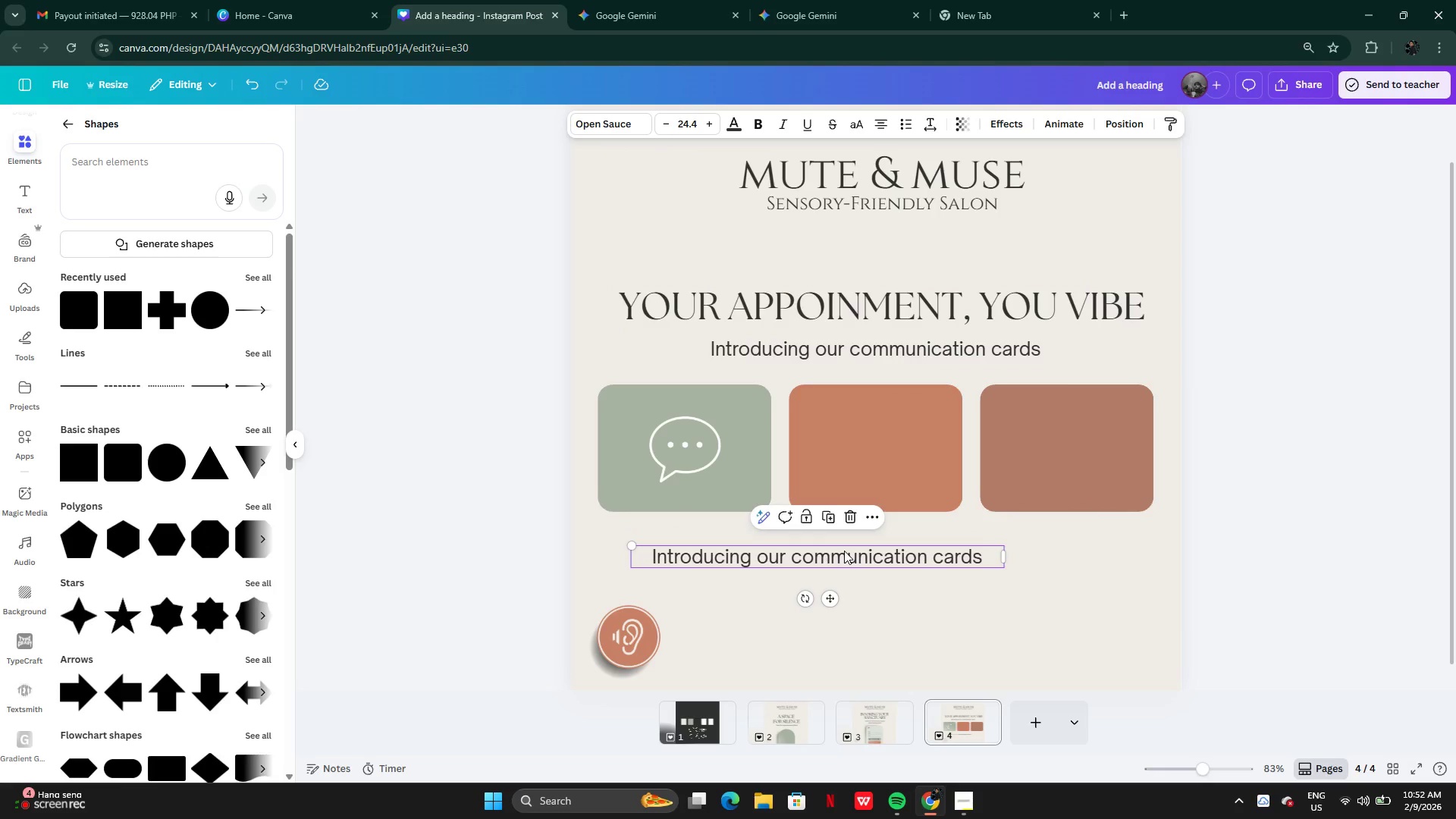 
double_click([844, 551])
 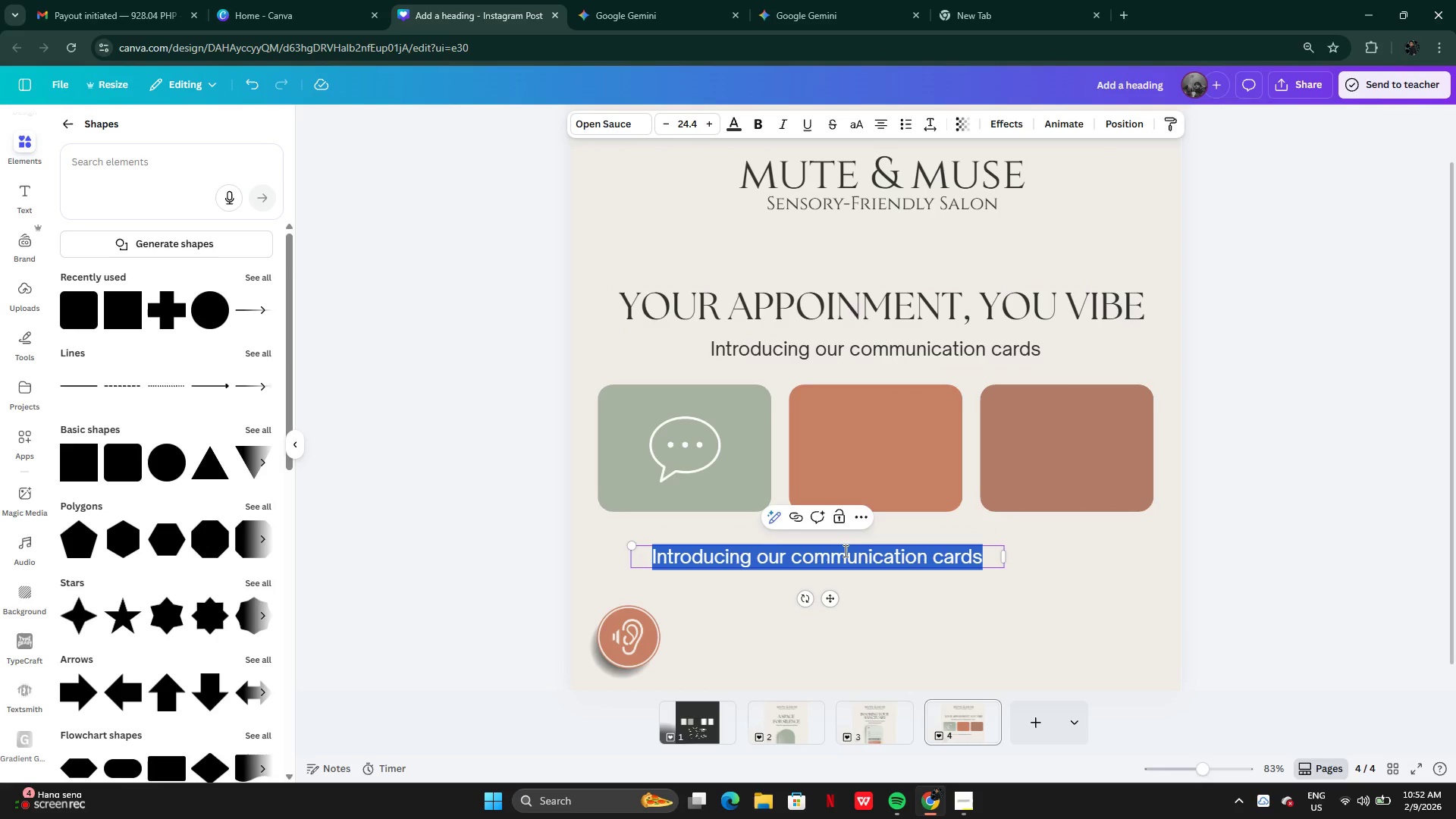 
type(Green Crad)
key(Backspace)
key(Backspace)
key(Backspace)
type(ars)
key(Backspace)
type(d)
 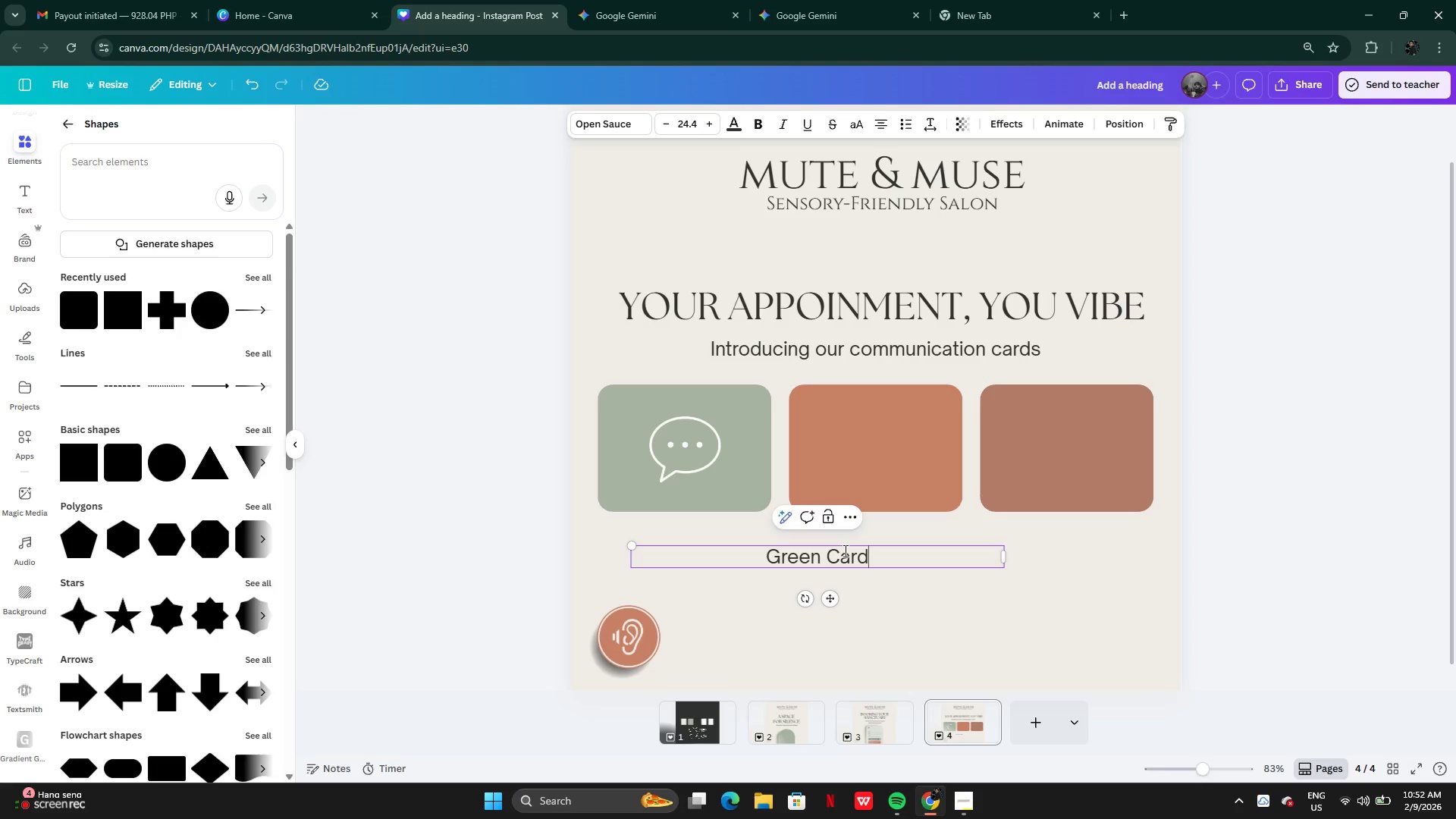 
key(Enter)
 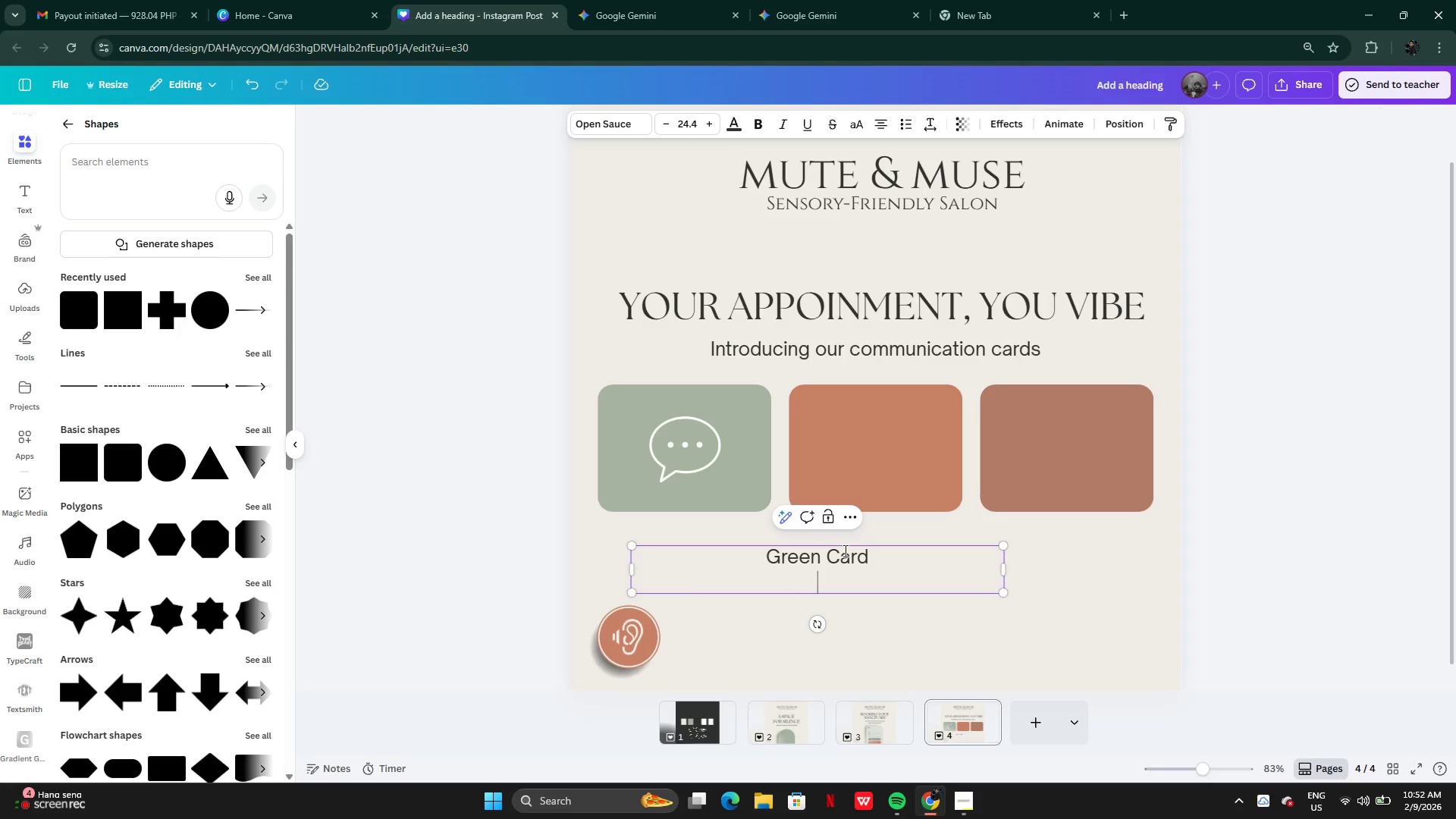 
type(Chat Welcome)
 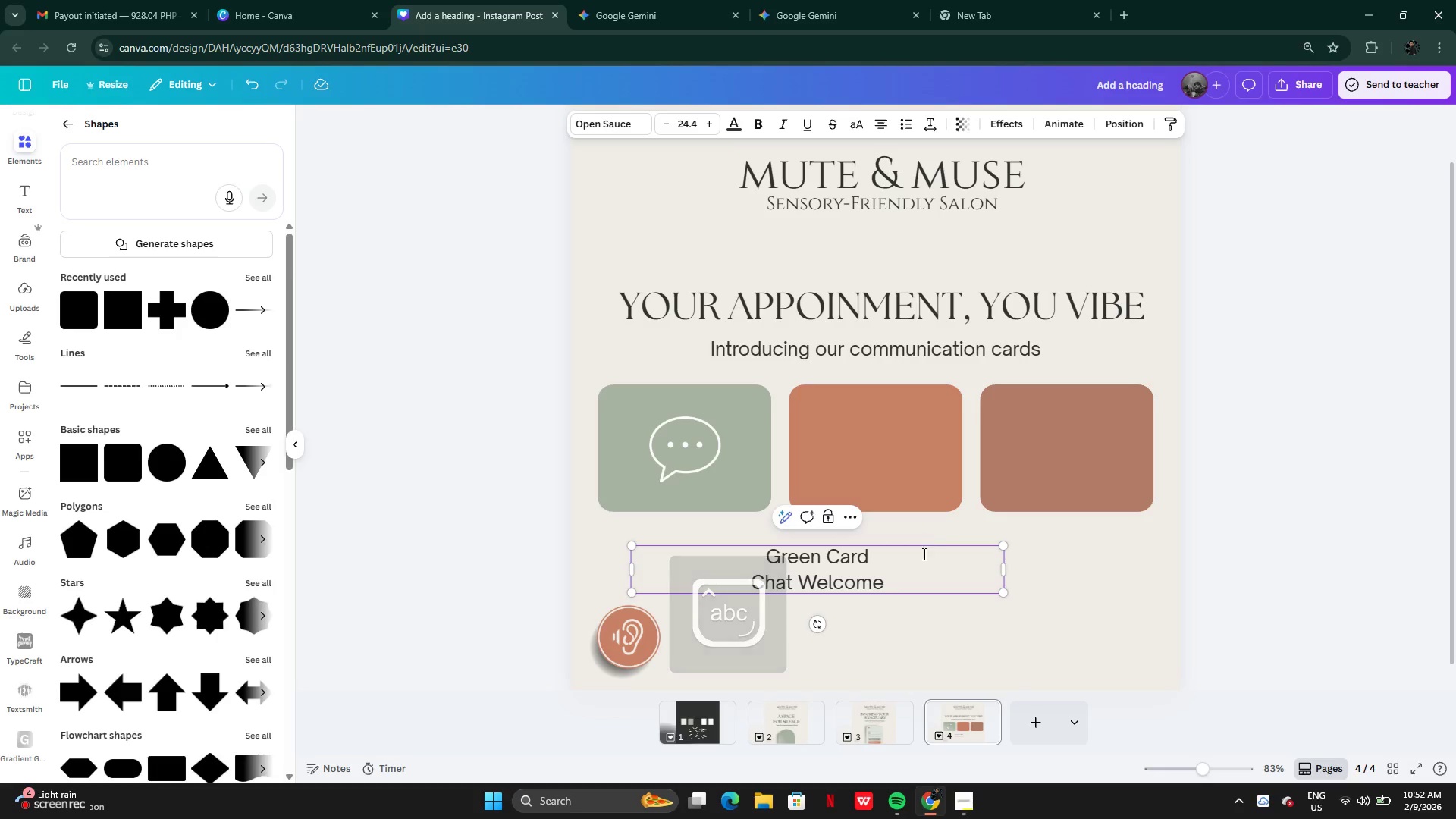 
left_click([915, 603])
 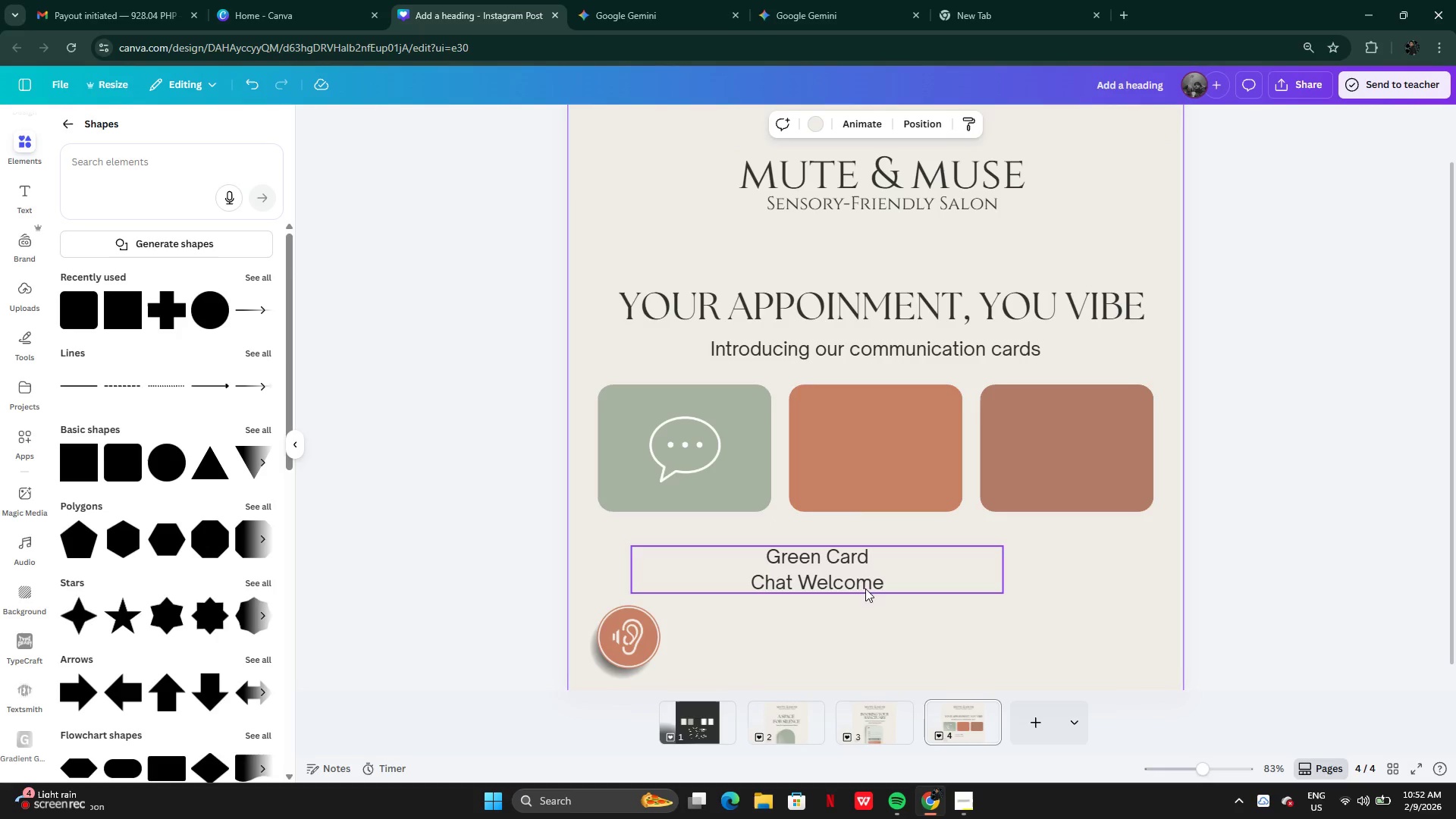 
left_click([860, 570])
 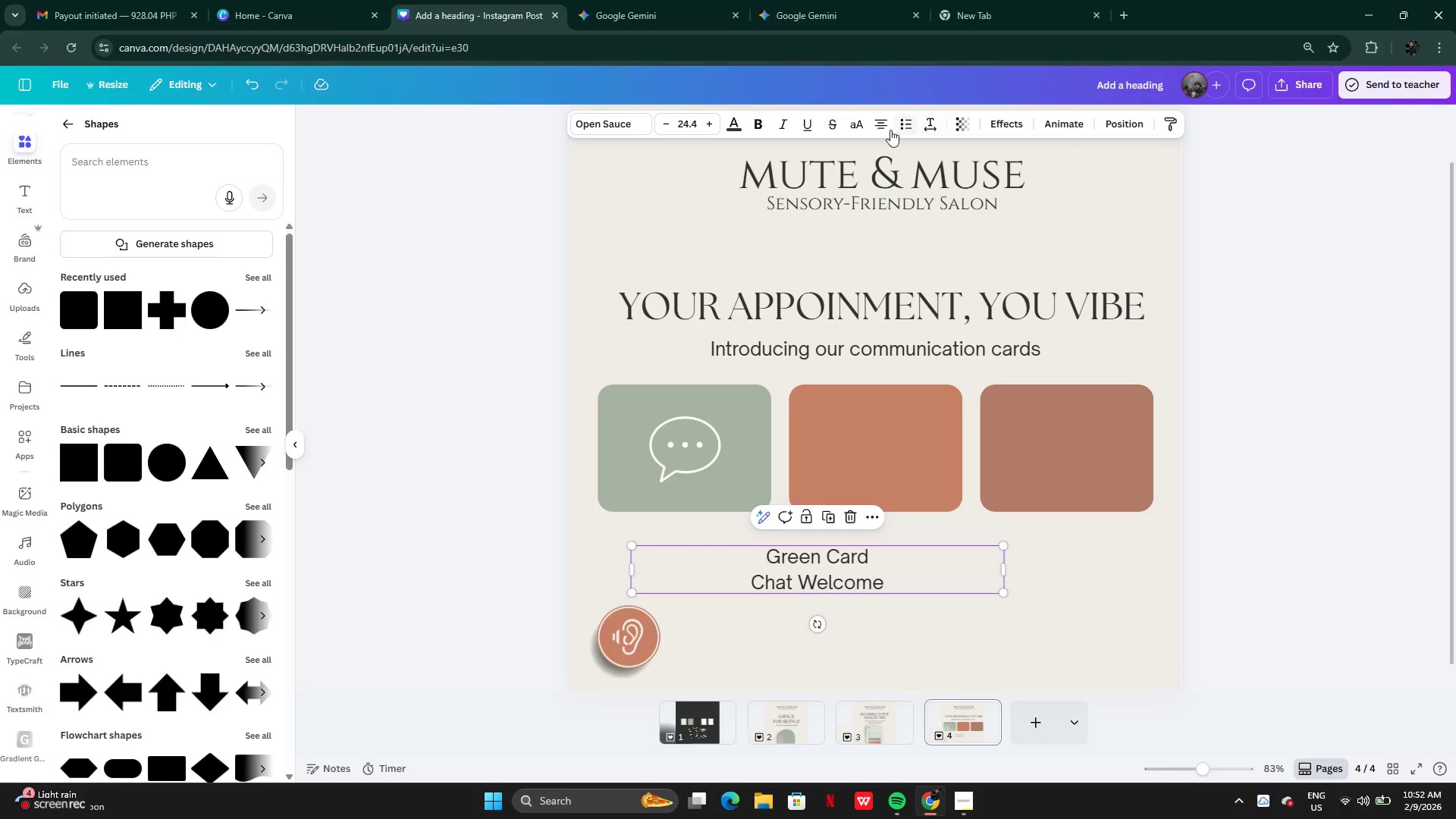 
left_click([941, 127])
 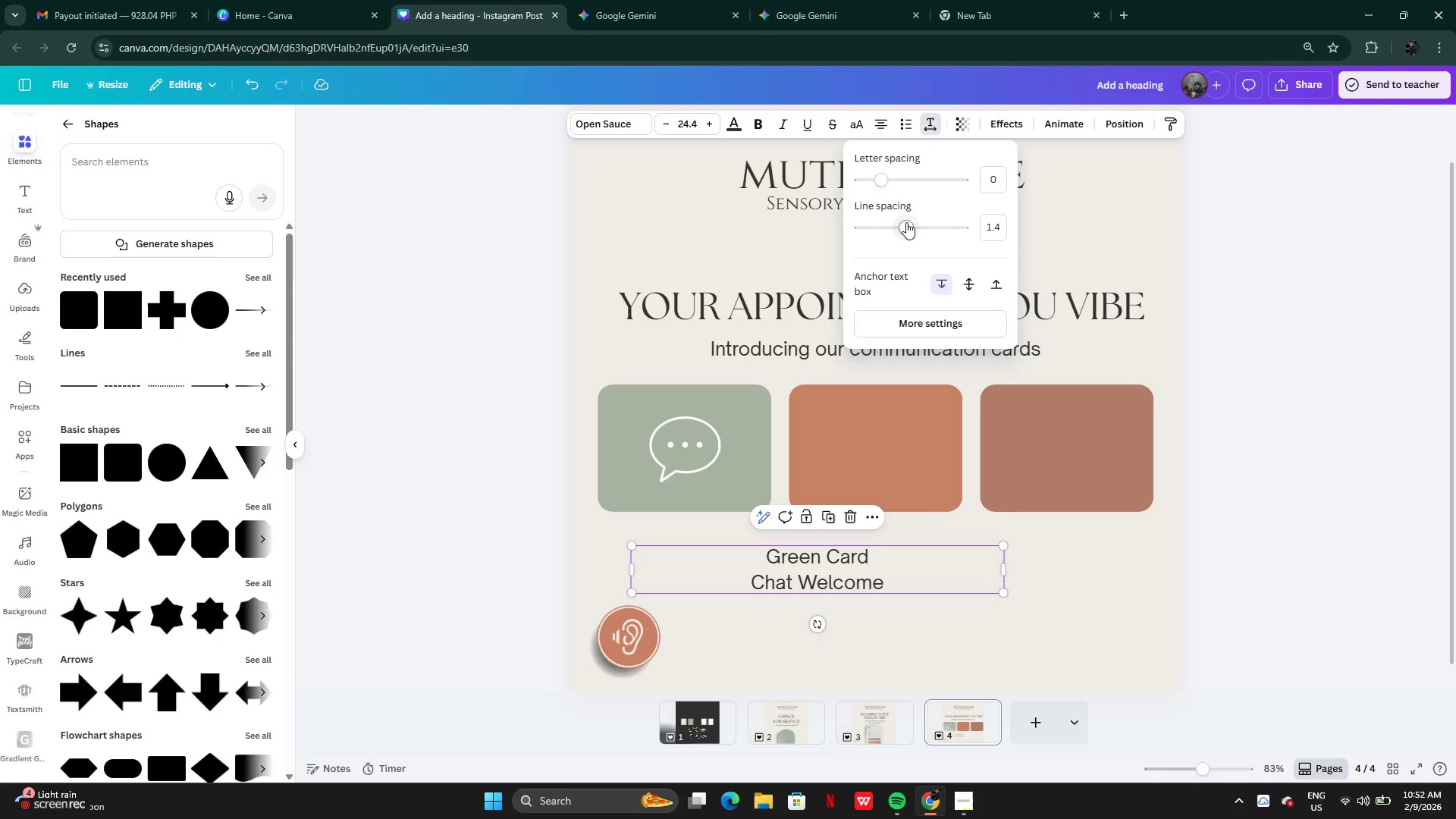 
left_click_drag(start_coordinate=[907, 224], to_coordinate=[896, 224])
 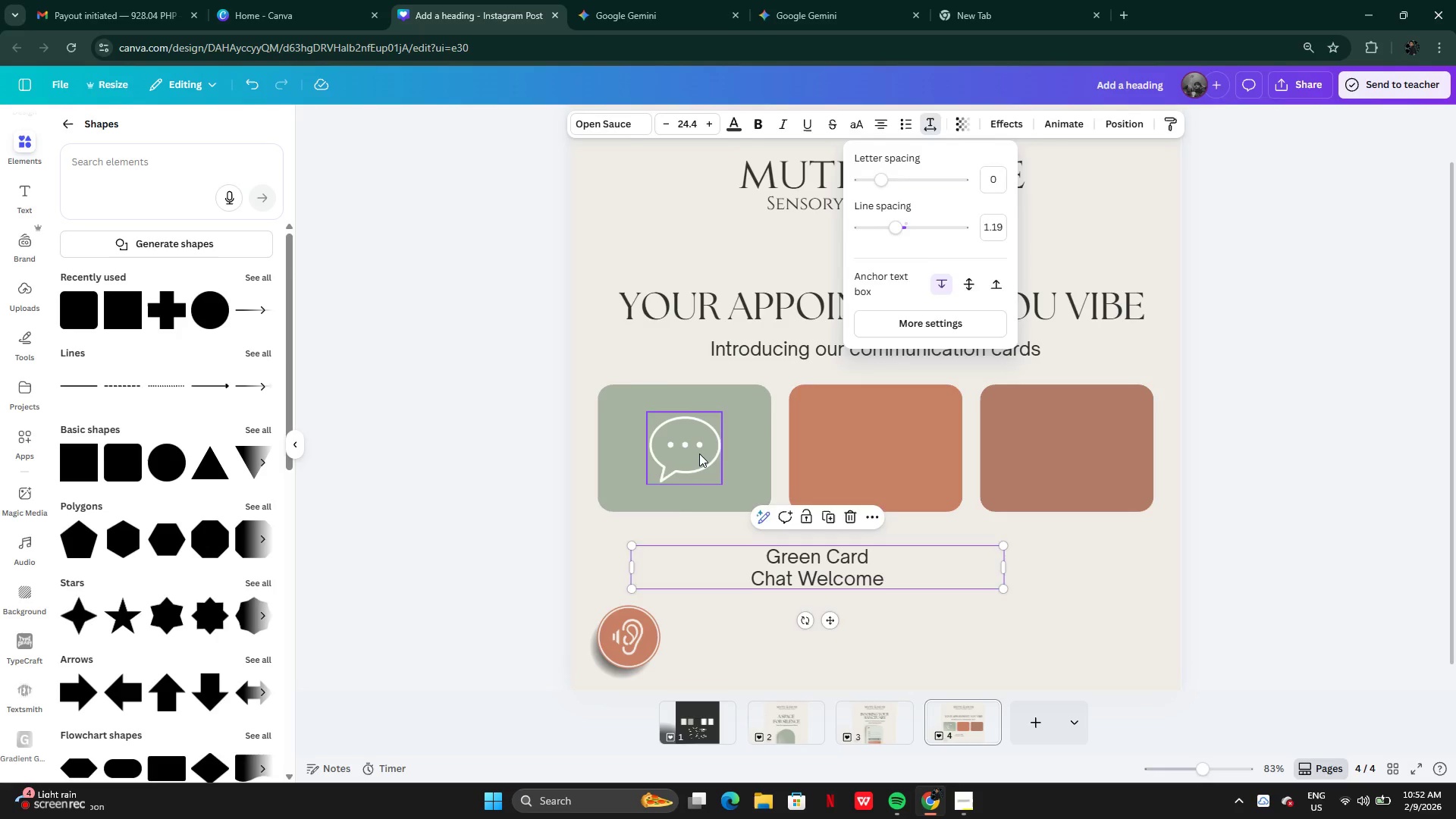 
left_click([699, 453])
 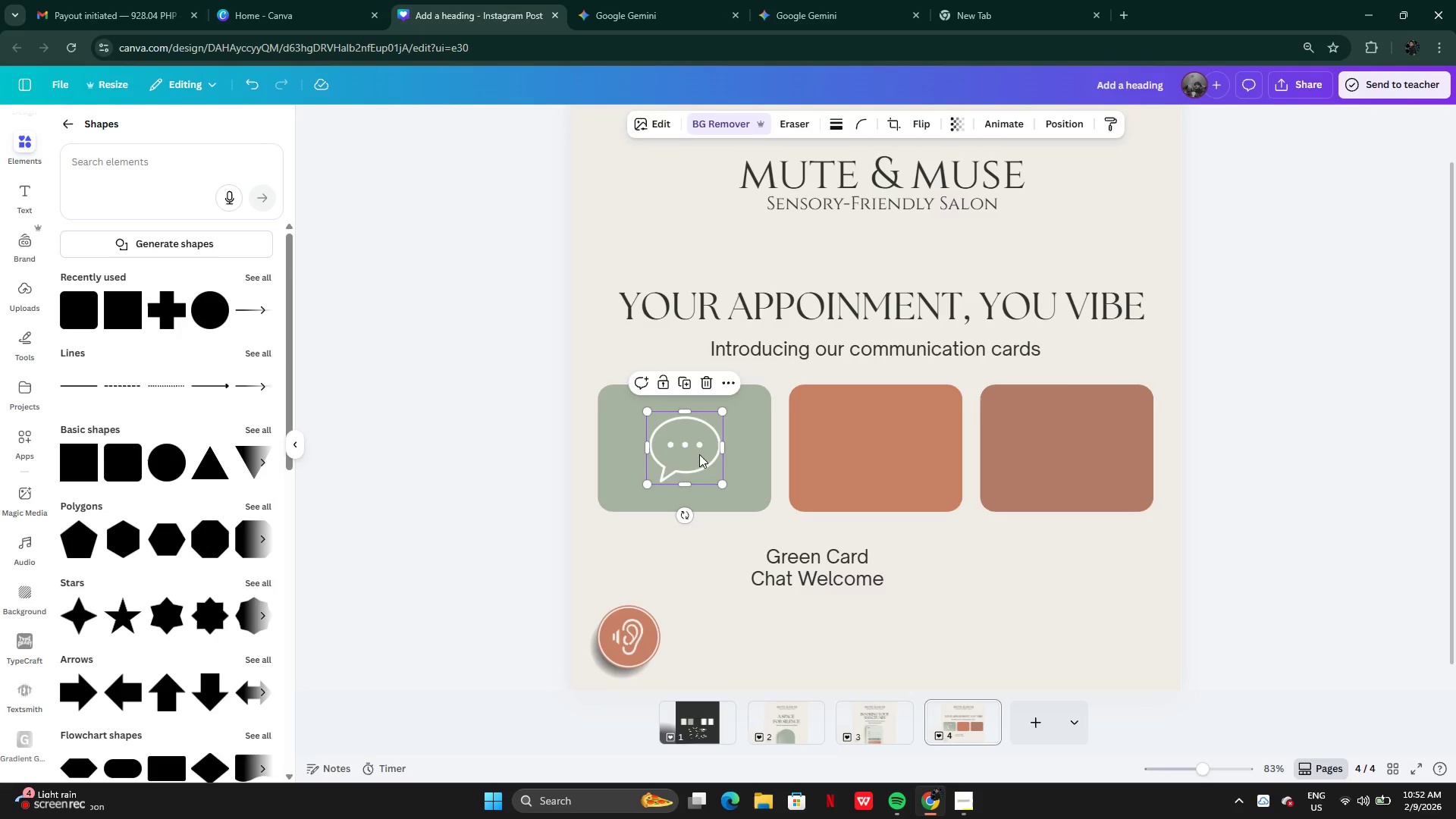 
left_click_drag(start_coordinate=[699, 454], to_coordinate=[696, 441])
 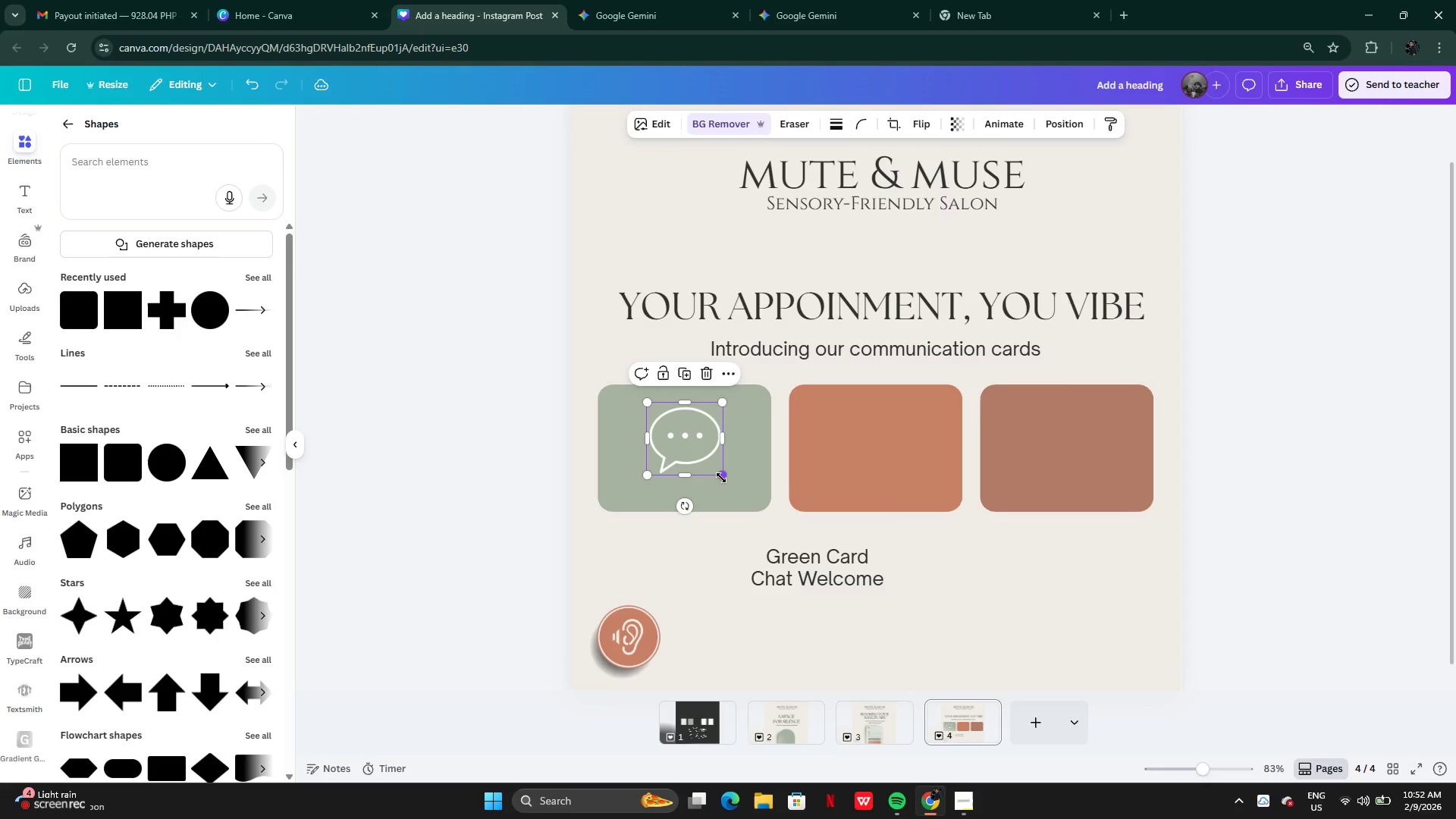 
left_click_drag(start_coordinate=[720, 478], to_coordinate=[711, 463])
 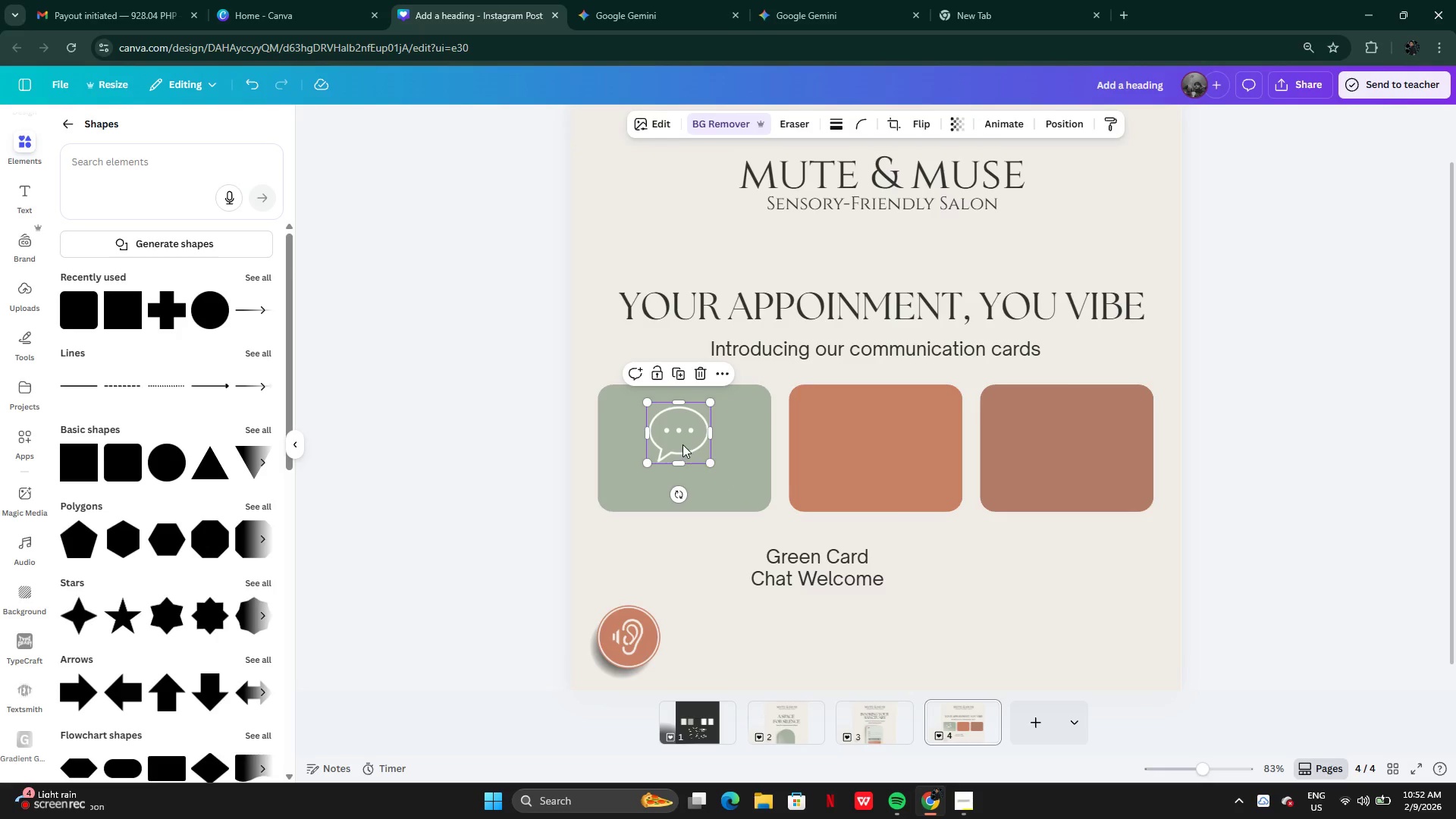 
left_click_drag(start_coordinate=[682, 444], to_coordinate=[686, 441])
 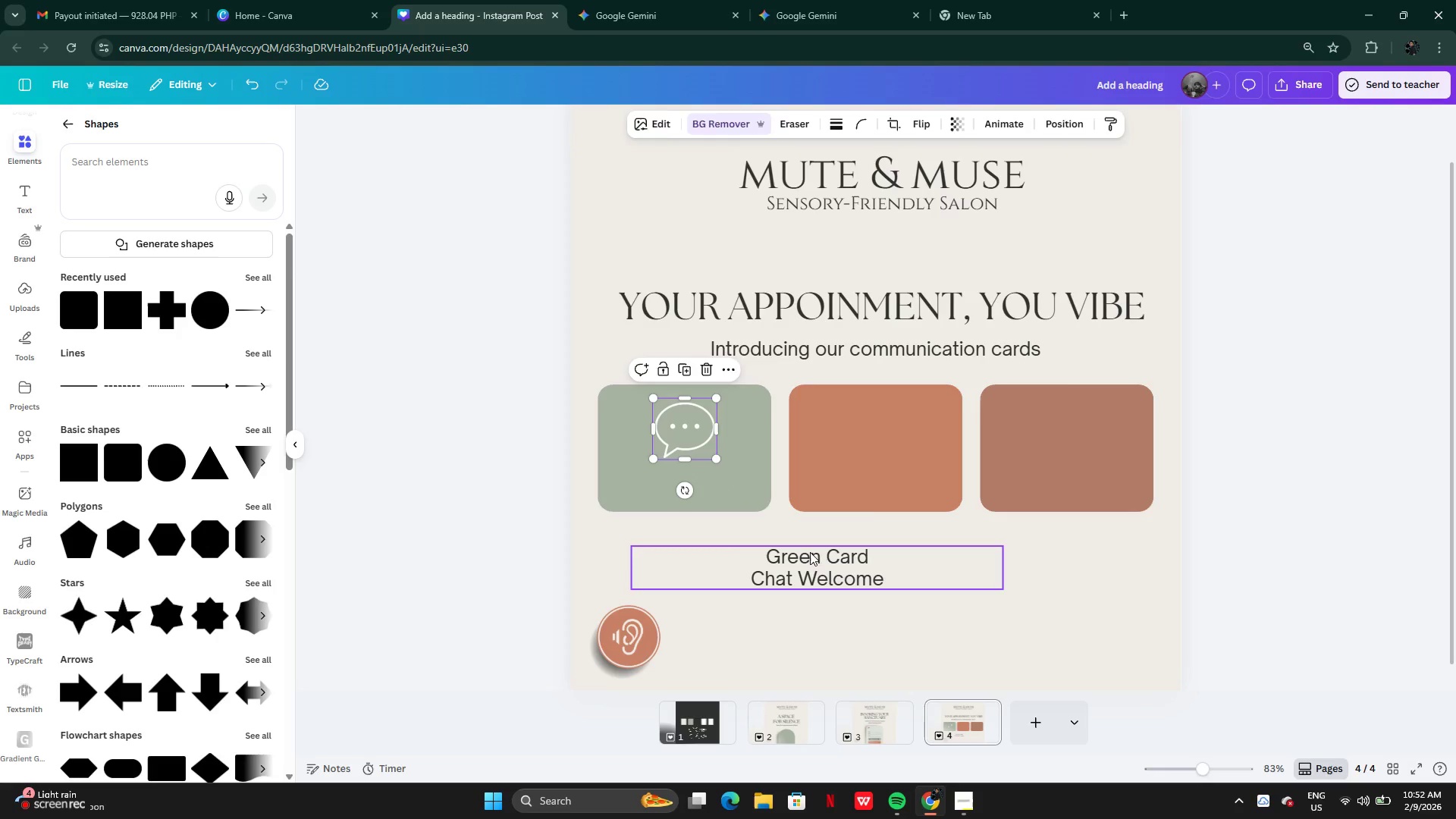 
left_click([811, 558])
 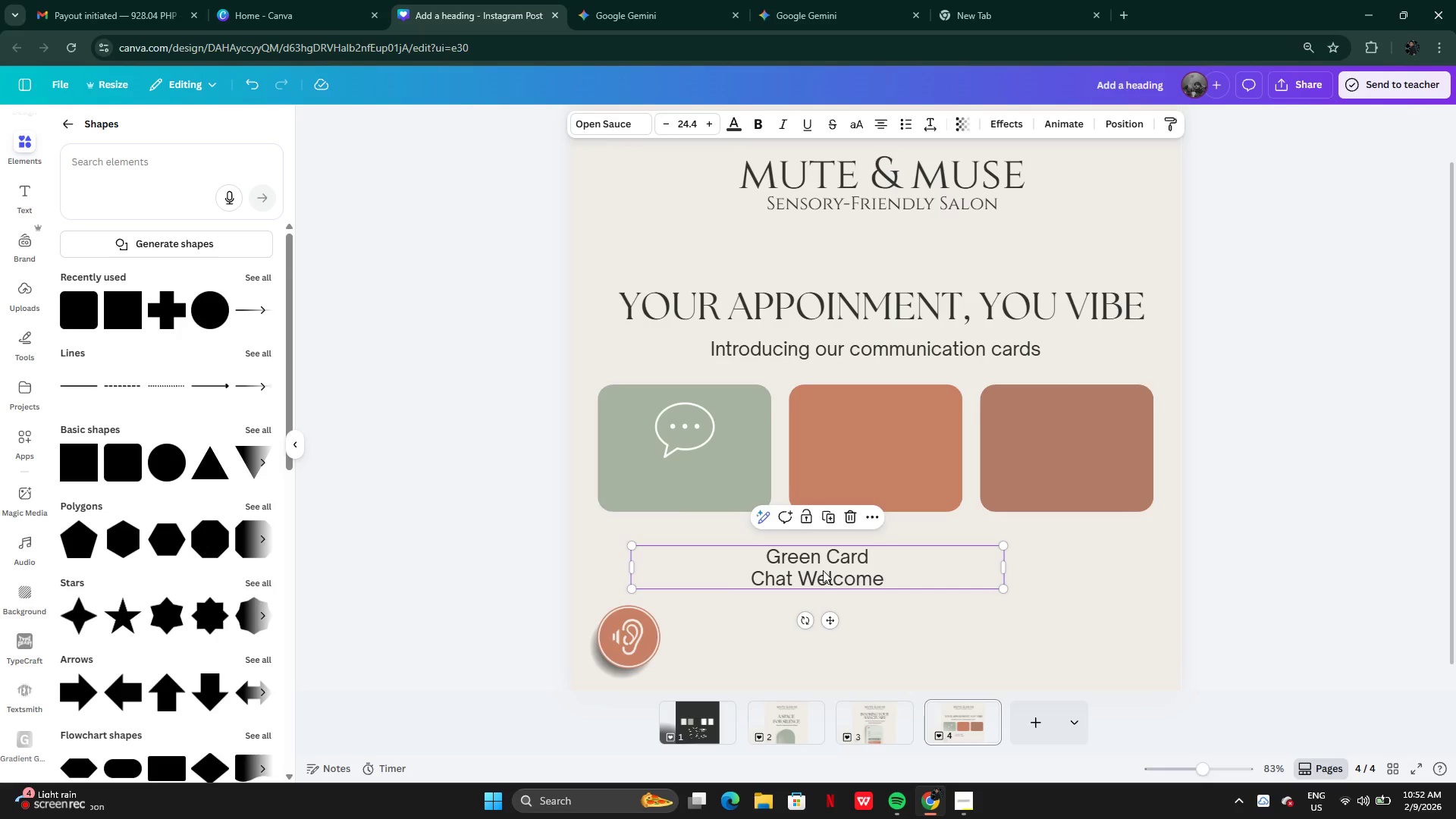 
left_click_drag(start_coordinate=[823, 570], to_coordinate=[695, 484])
 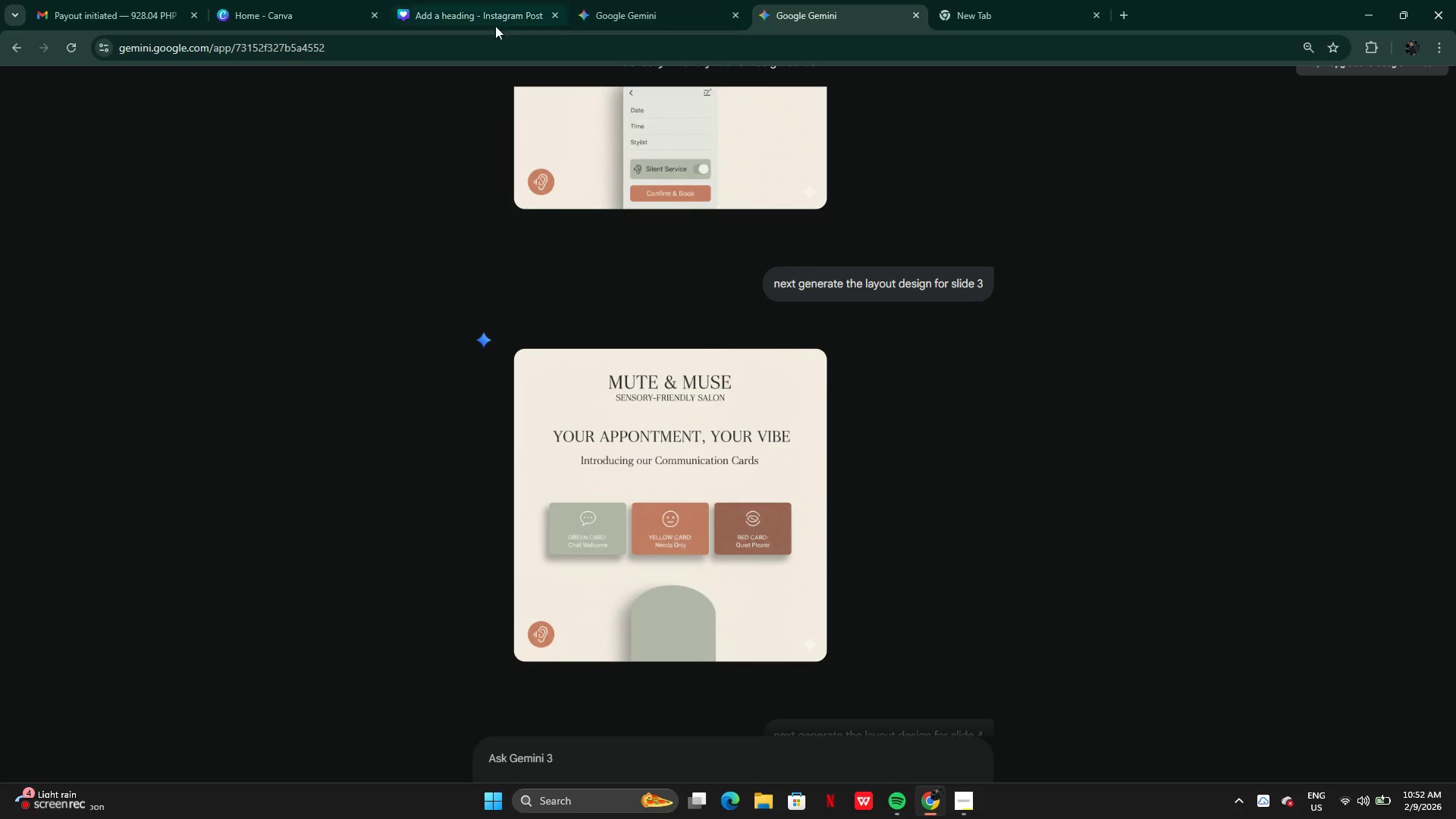 
left_click([478, 11])
 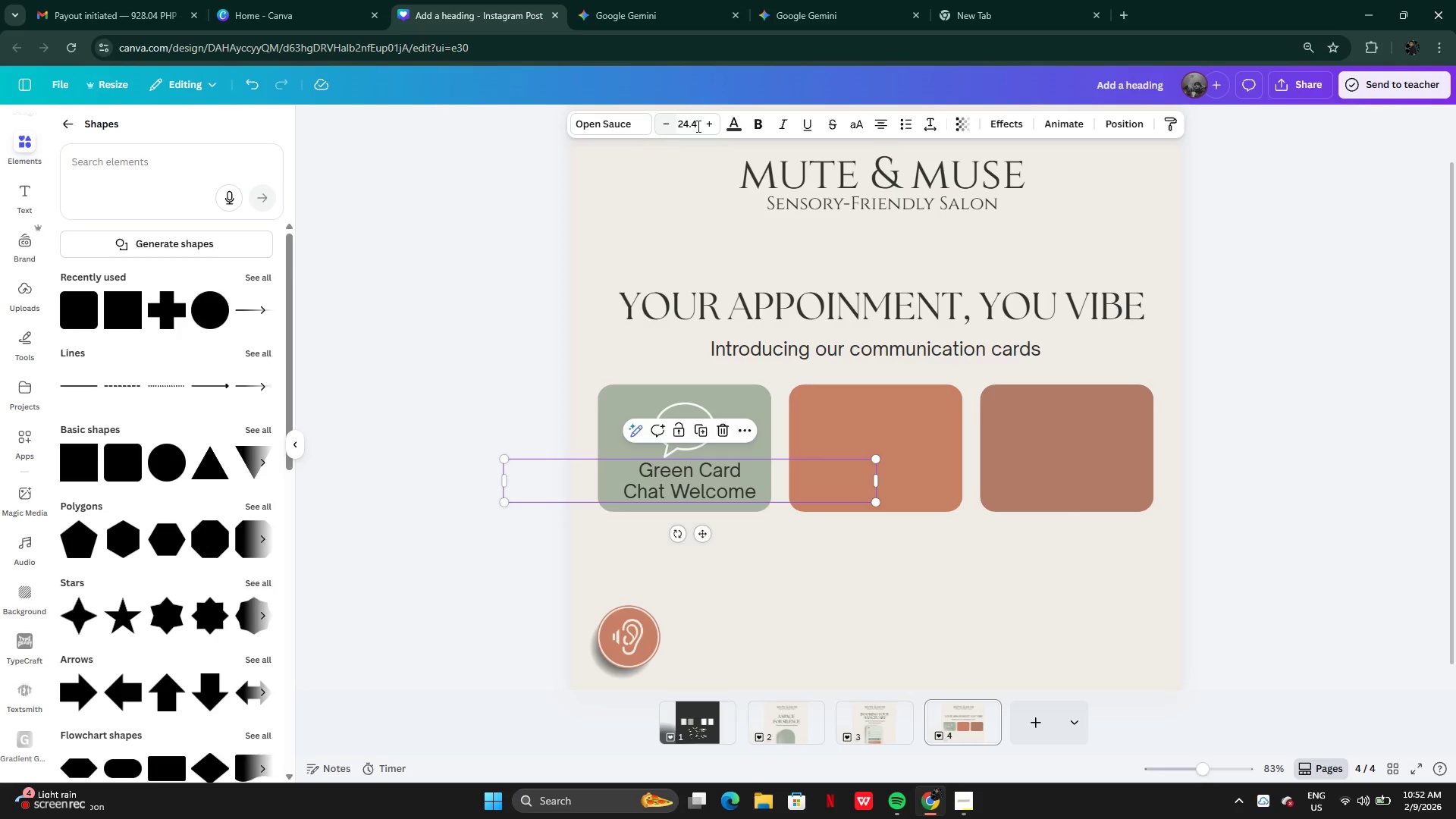 
left_click([732, 122])
 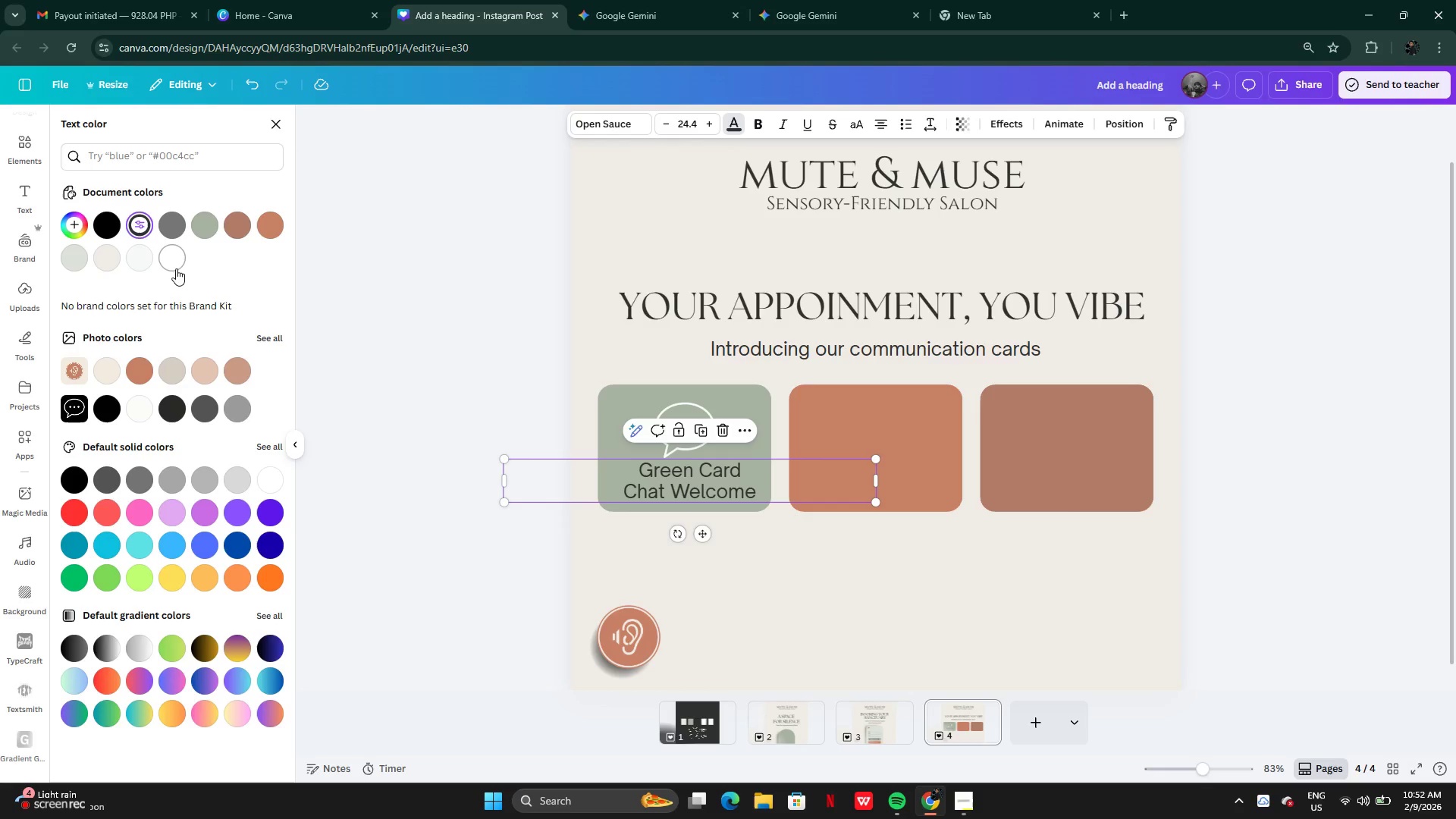 
left_click([170, 264])
 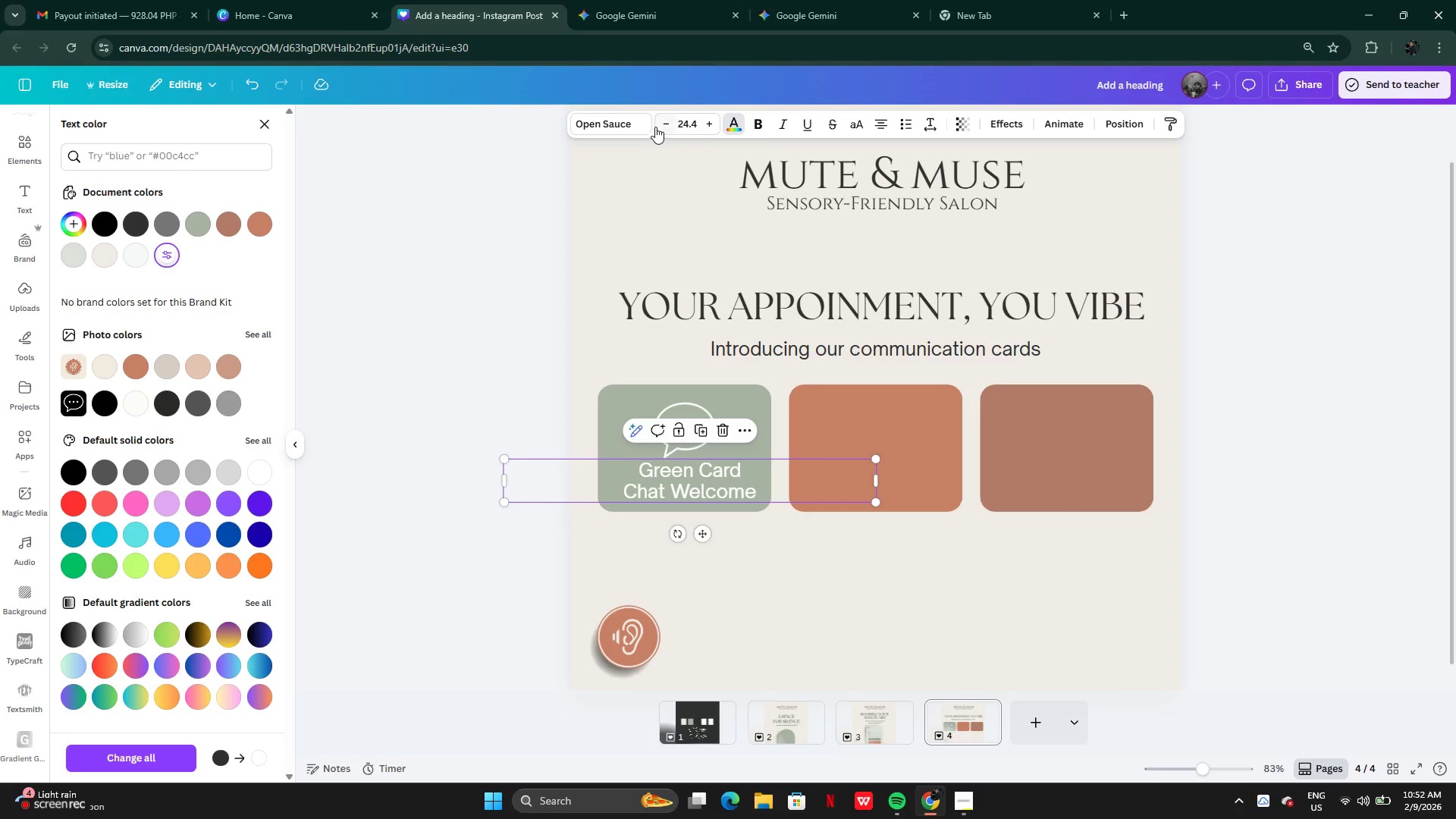 
double_click([670, 121])
 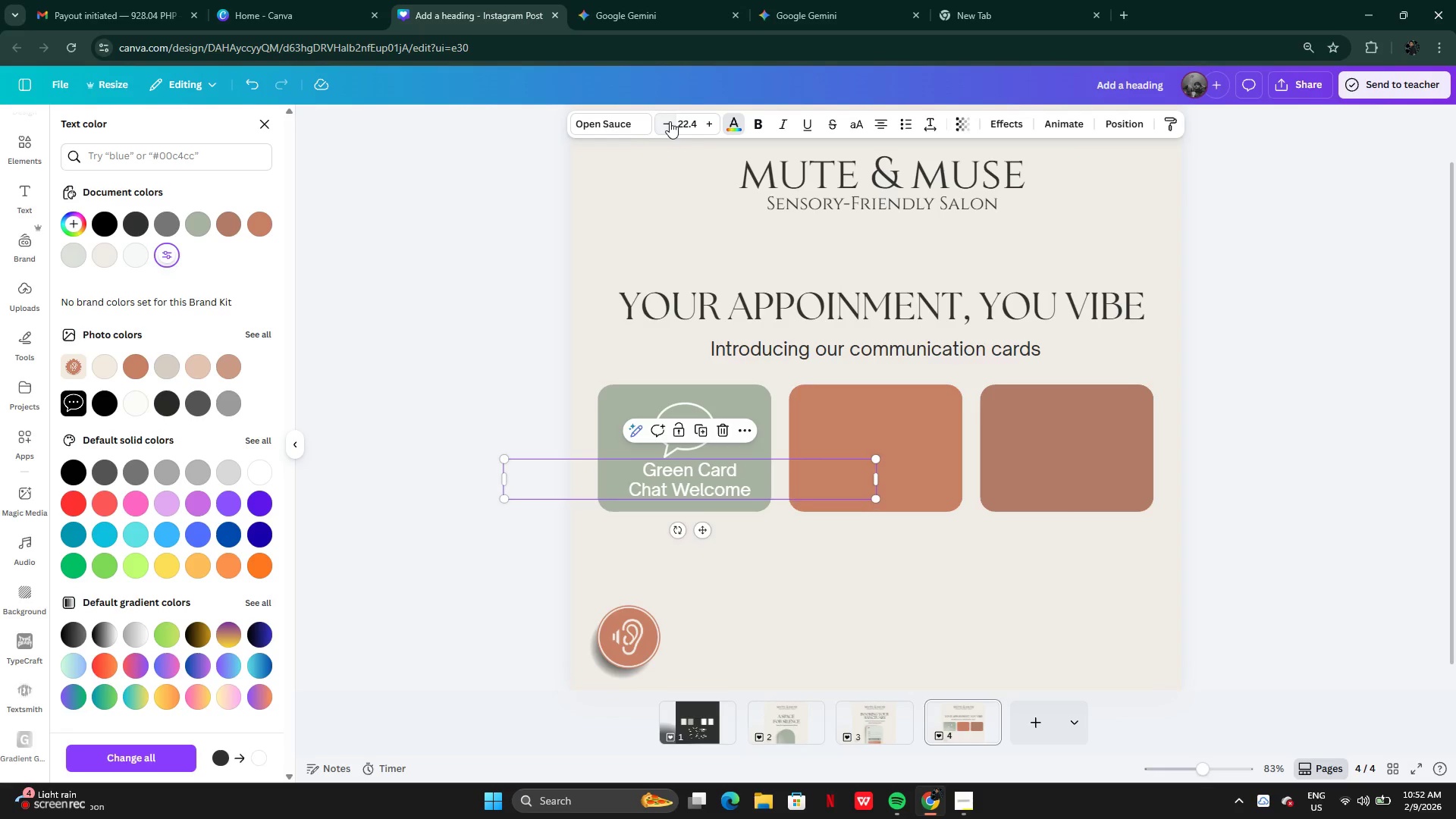 
triple_click([670, 121])
 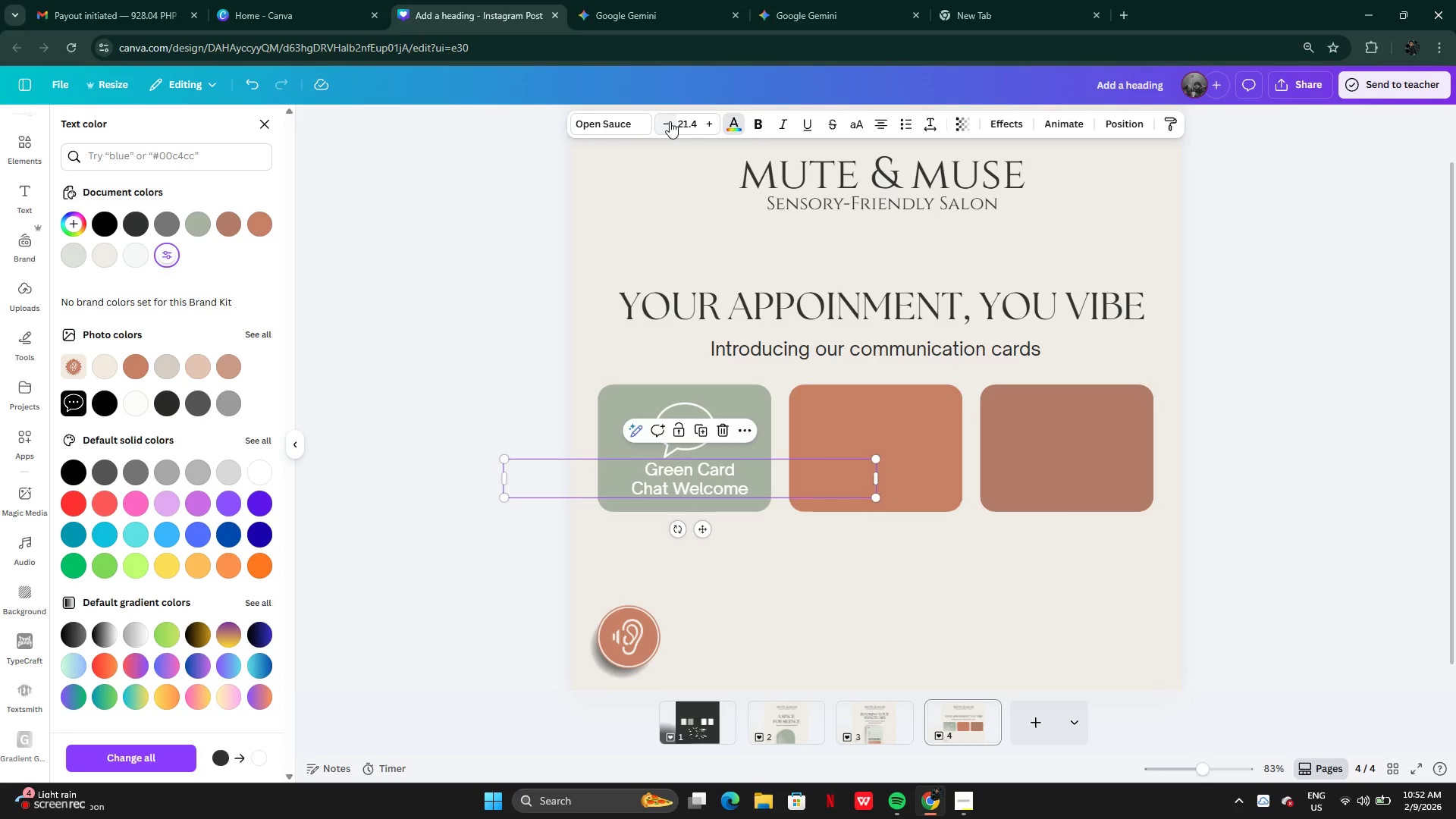 
triple_click([670, 121])
 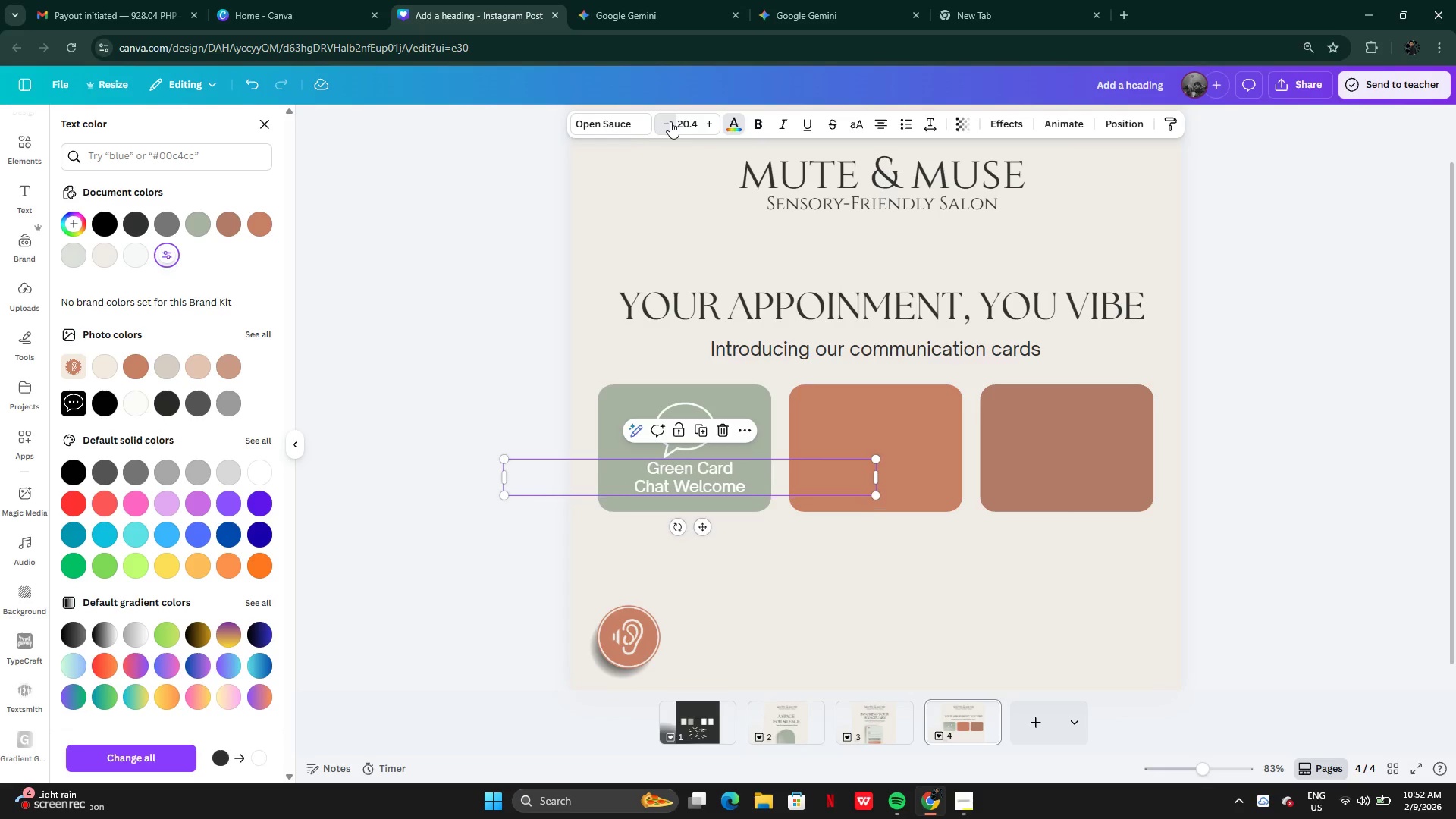 
triple_click([670, 121])
 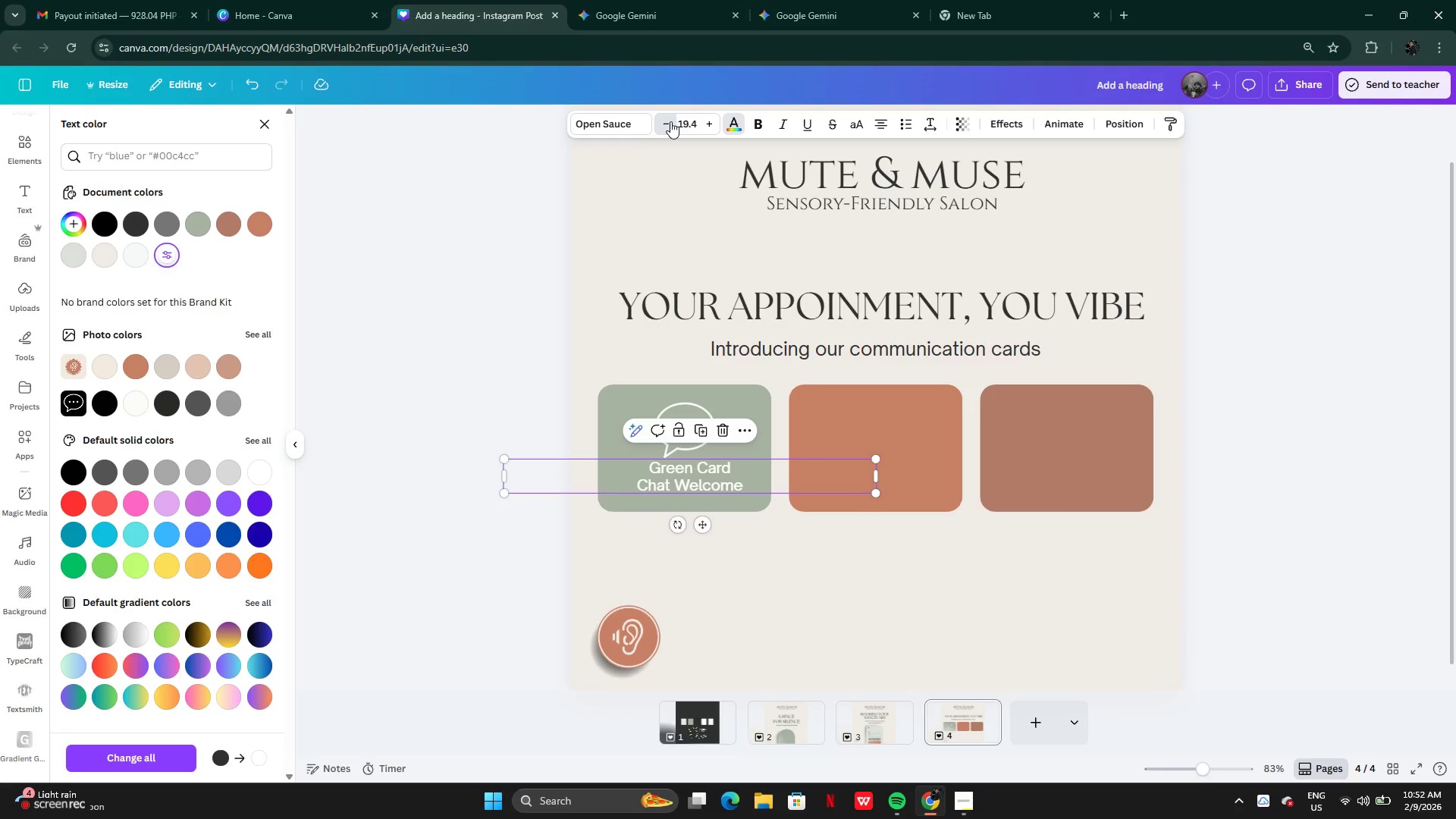 
triple_click([670, 121])
 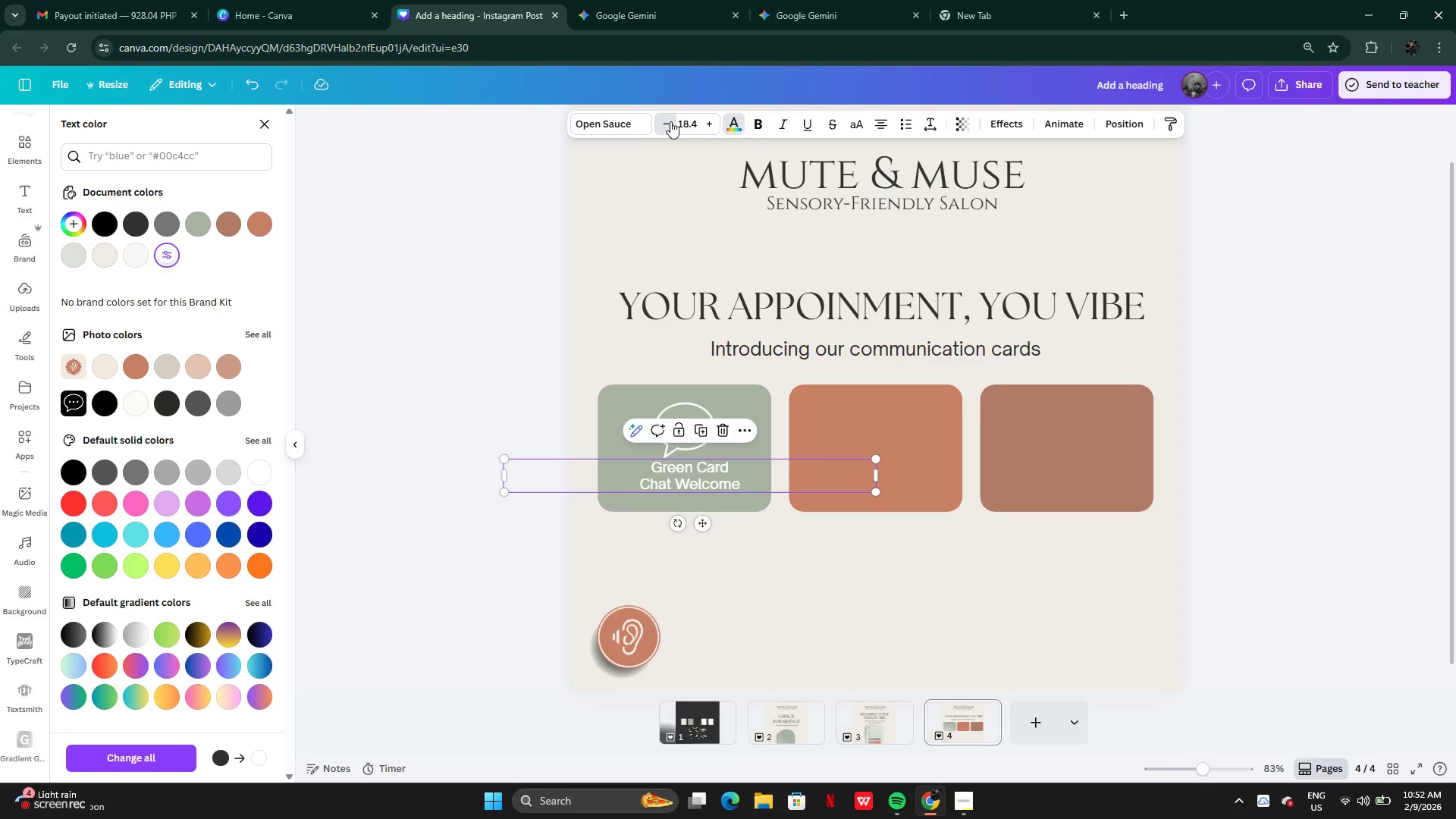 
triple_click([670, 121])
 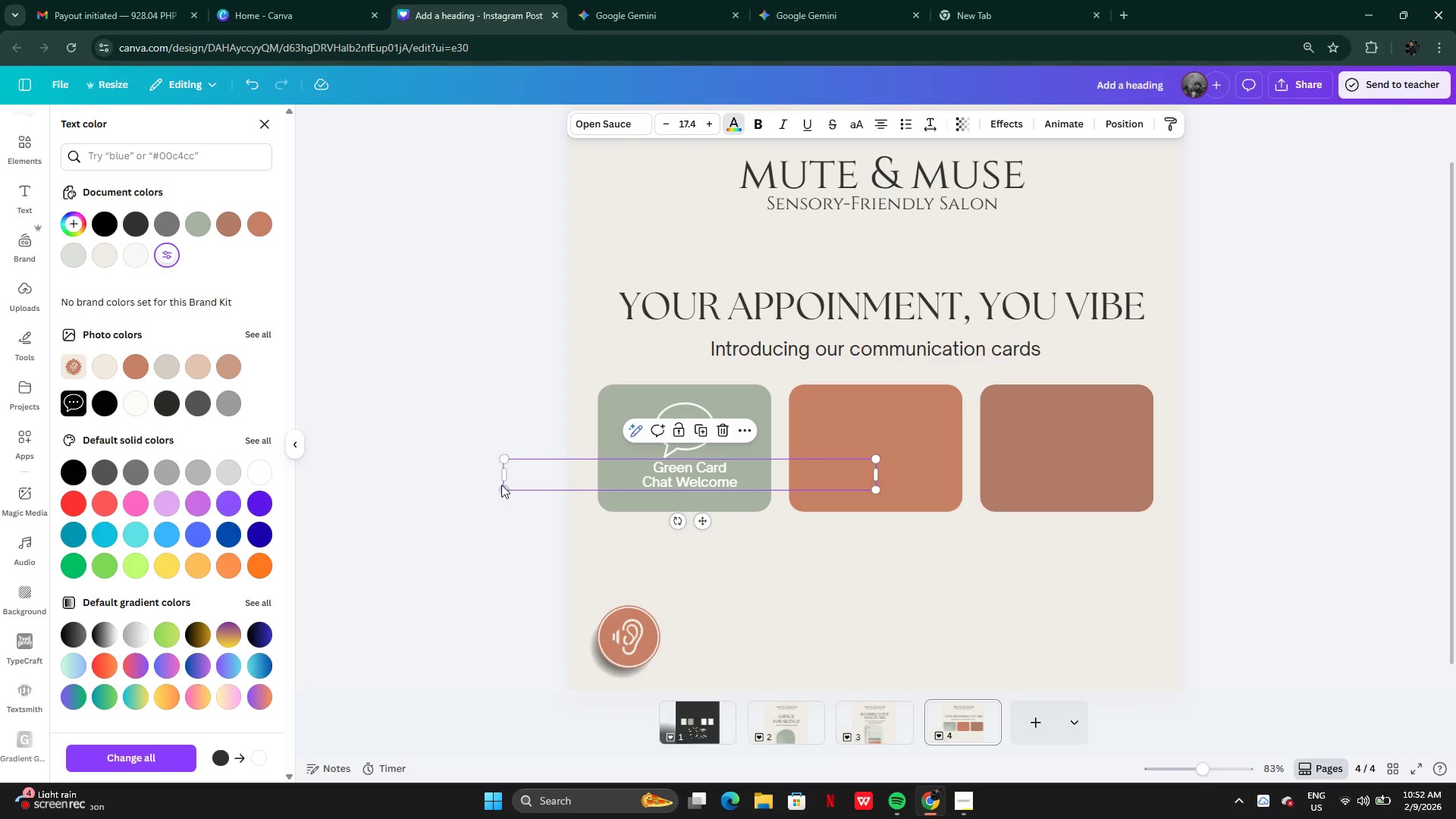 
left_click_drag(start_coordinate=[502, 479], to_coordinate=[776, 485])
 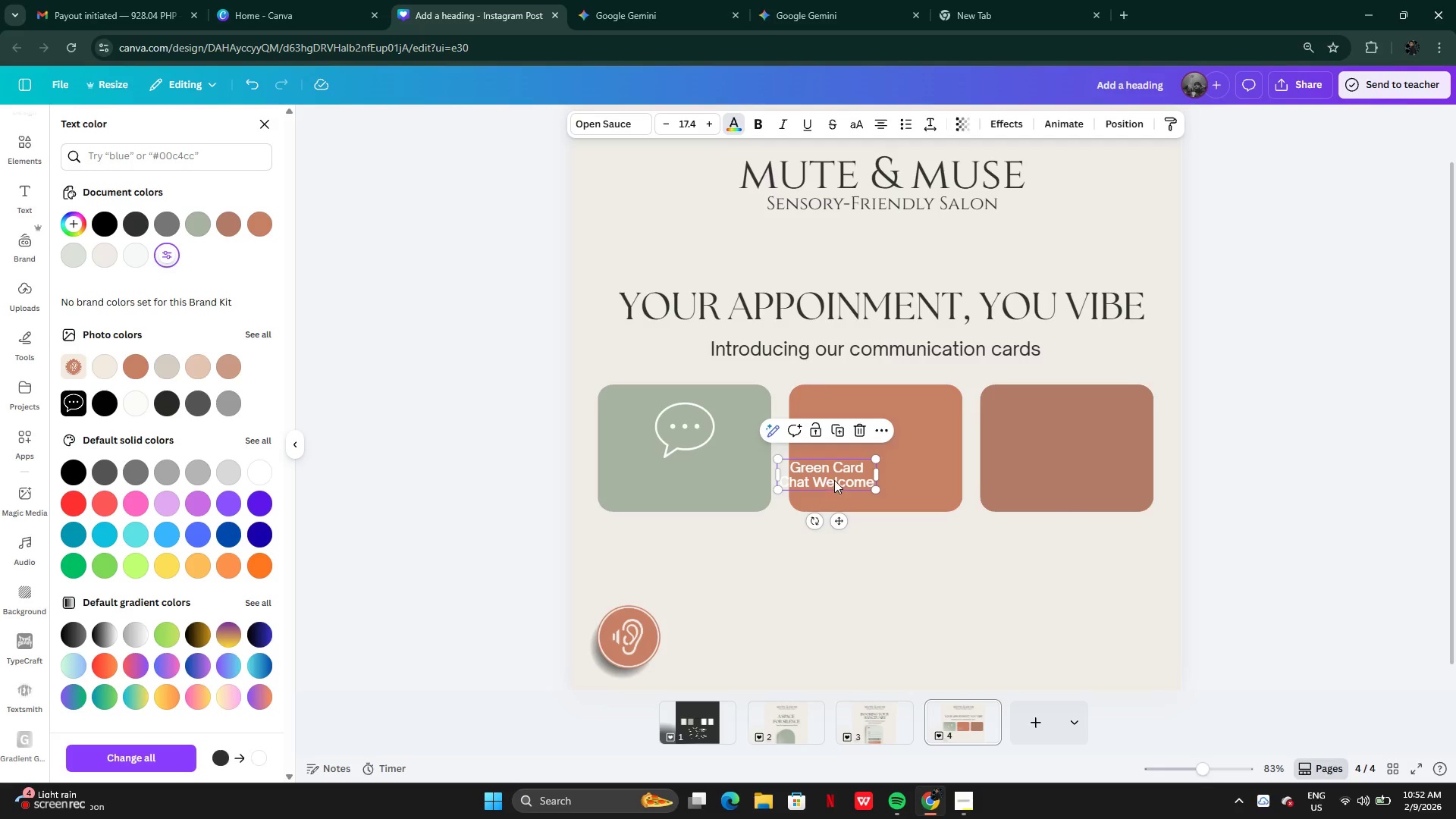 
left_click_drag(start_coordinate=[834, 480], to_coordinate=[693, 491])
 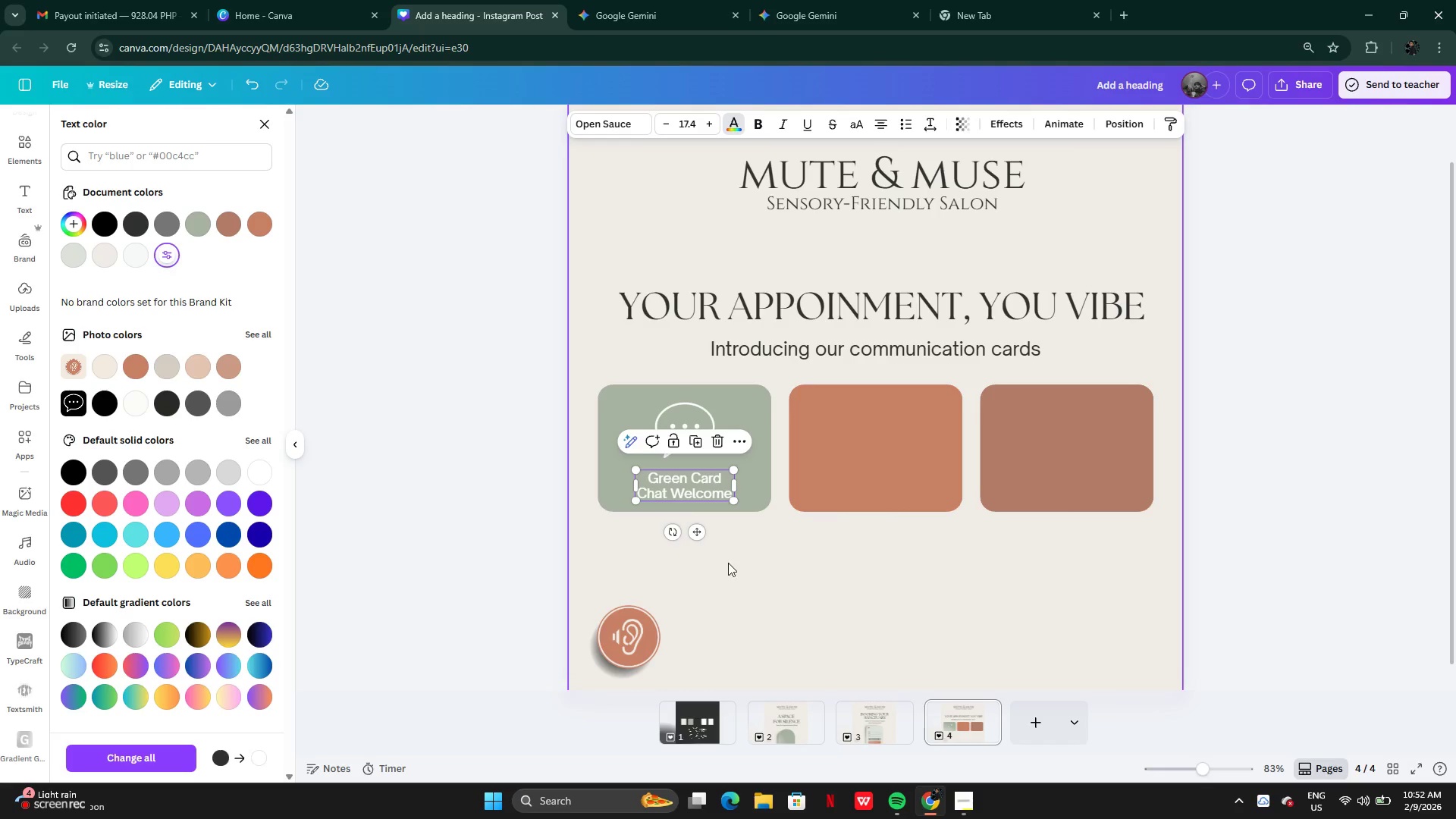 
left_click([728, 563])
 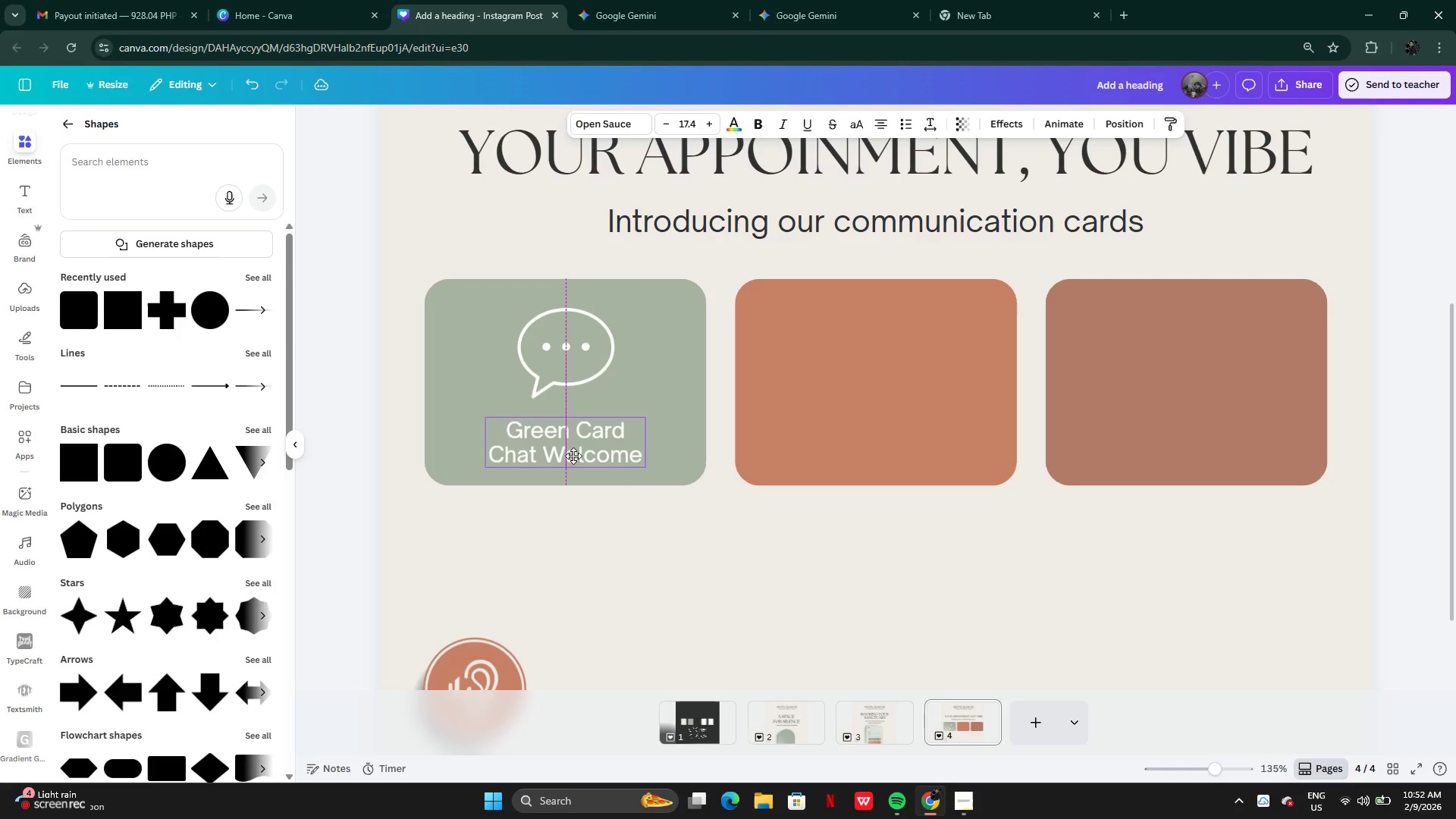 
wait(7.59)
 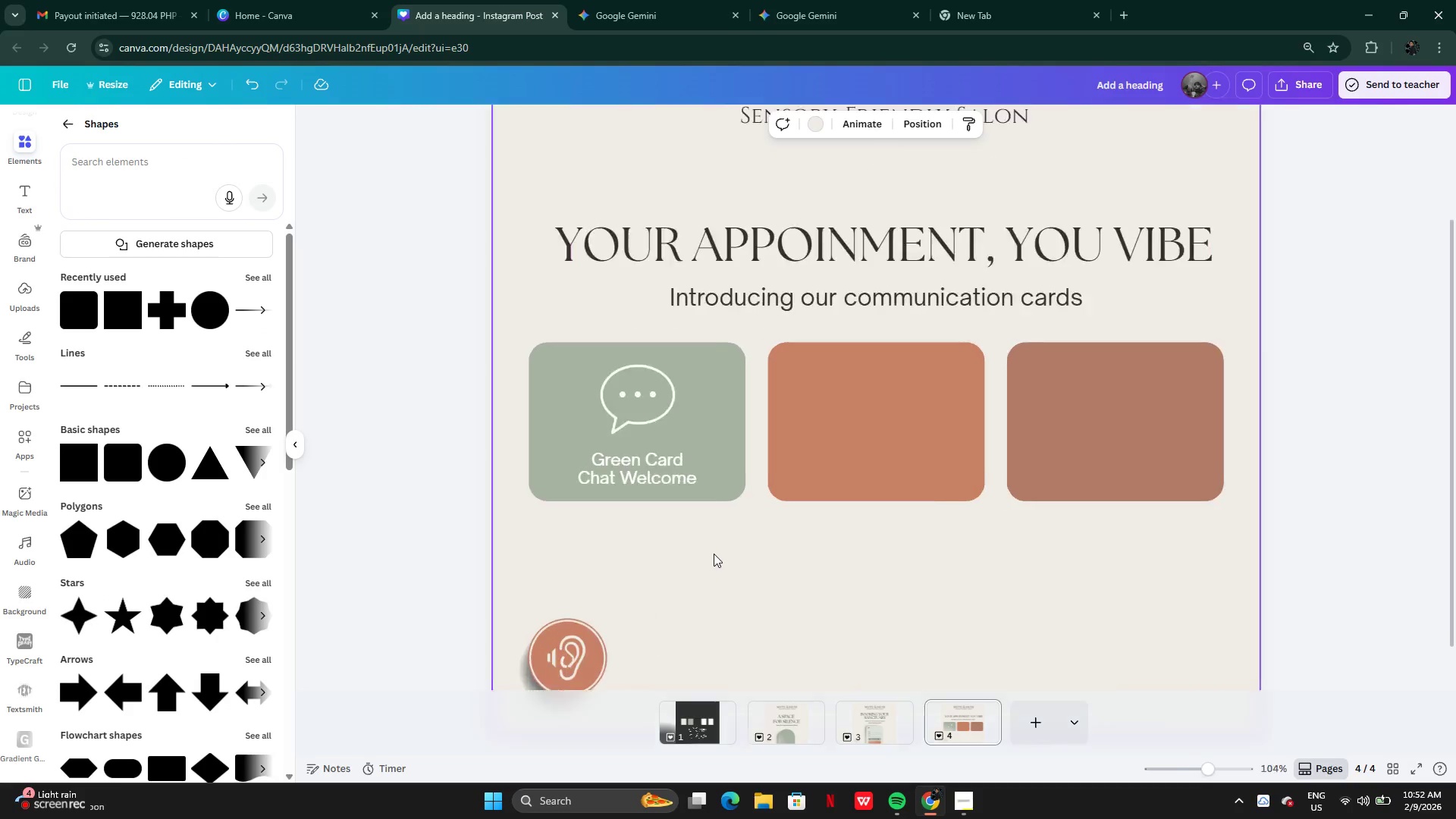 
left_click([595, 120])
 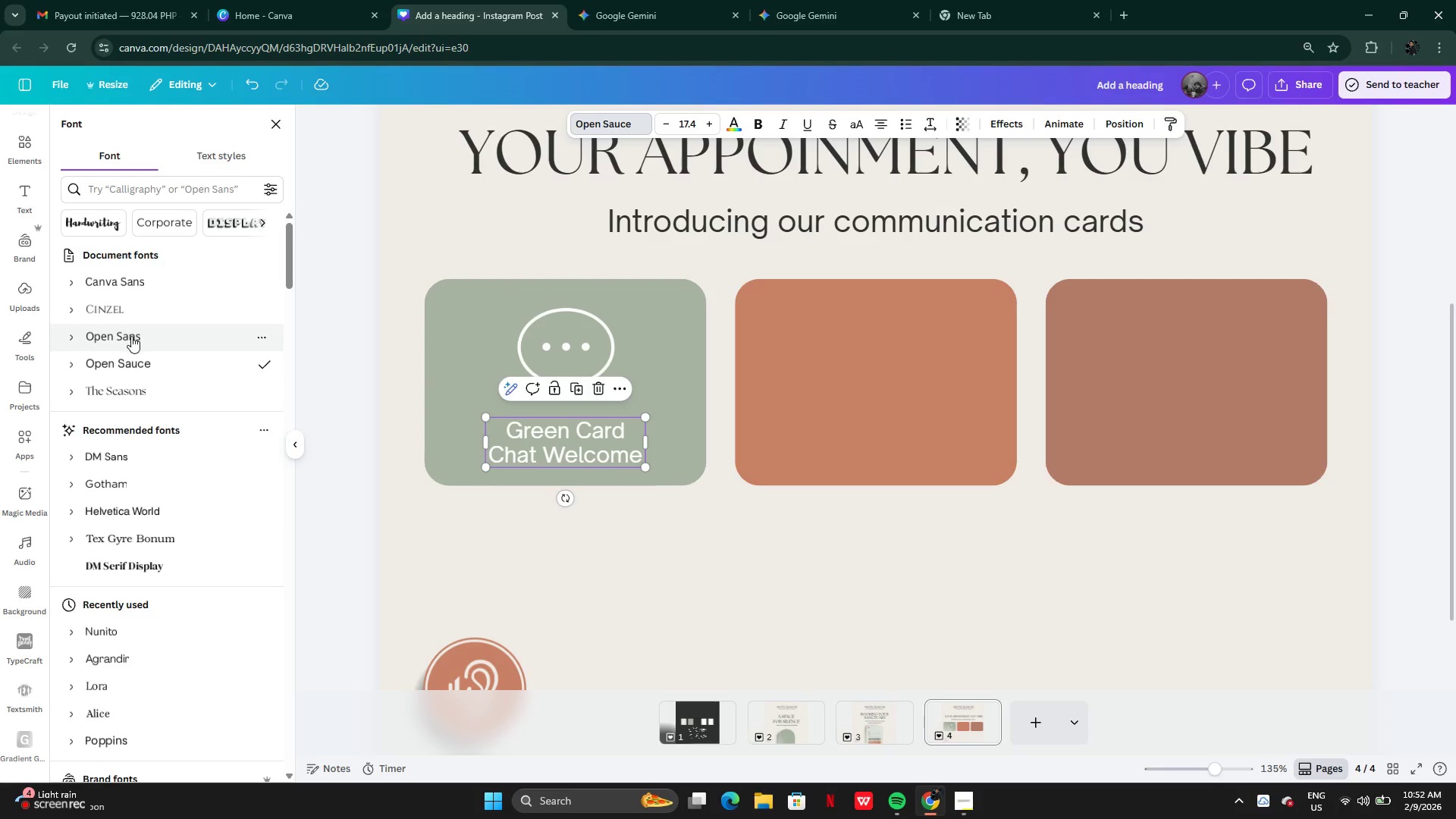 
left_click([130, 337])
 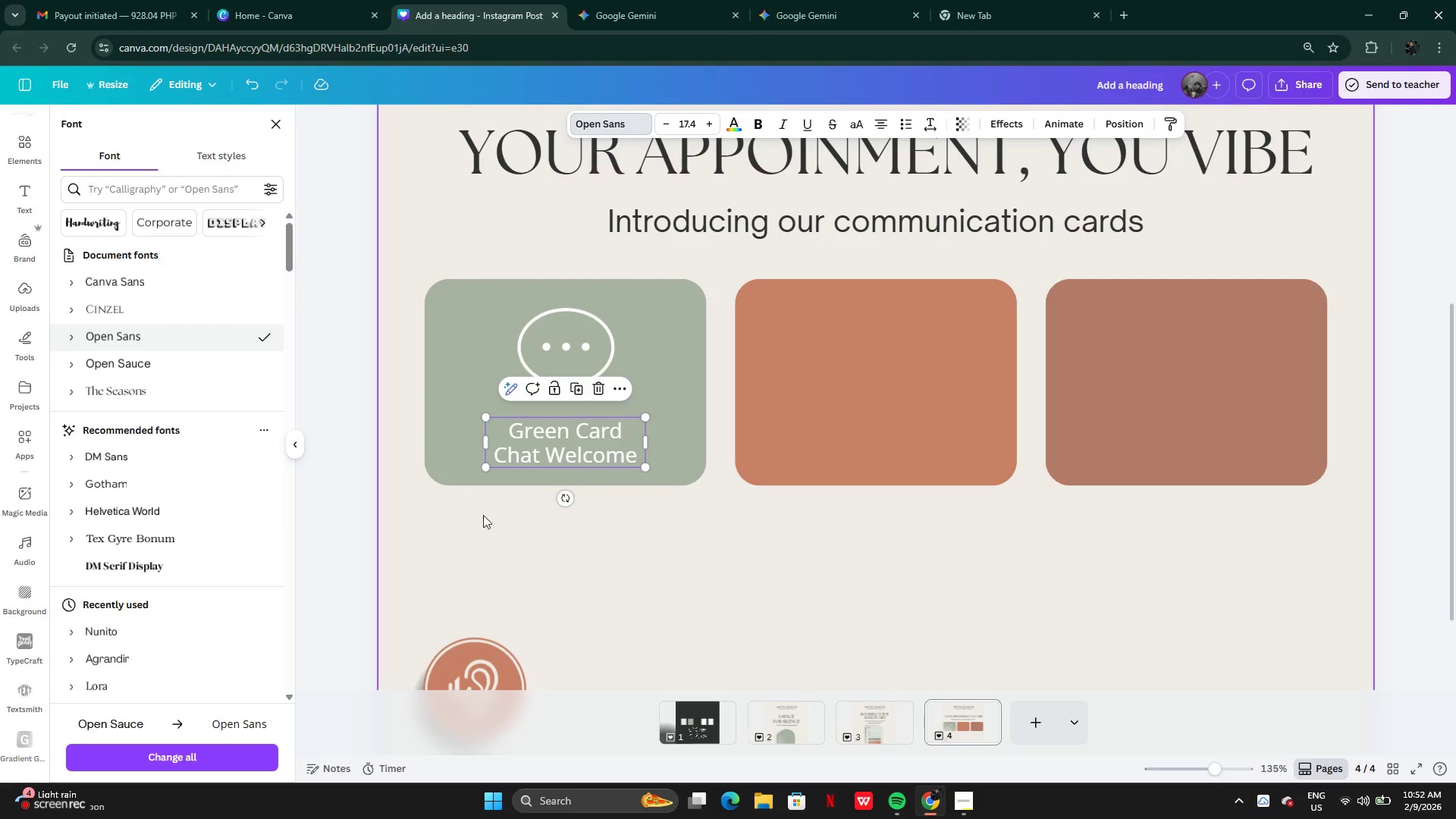 
left_click([594, 529])
 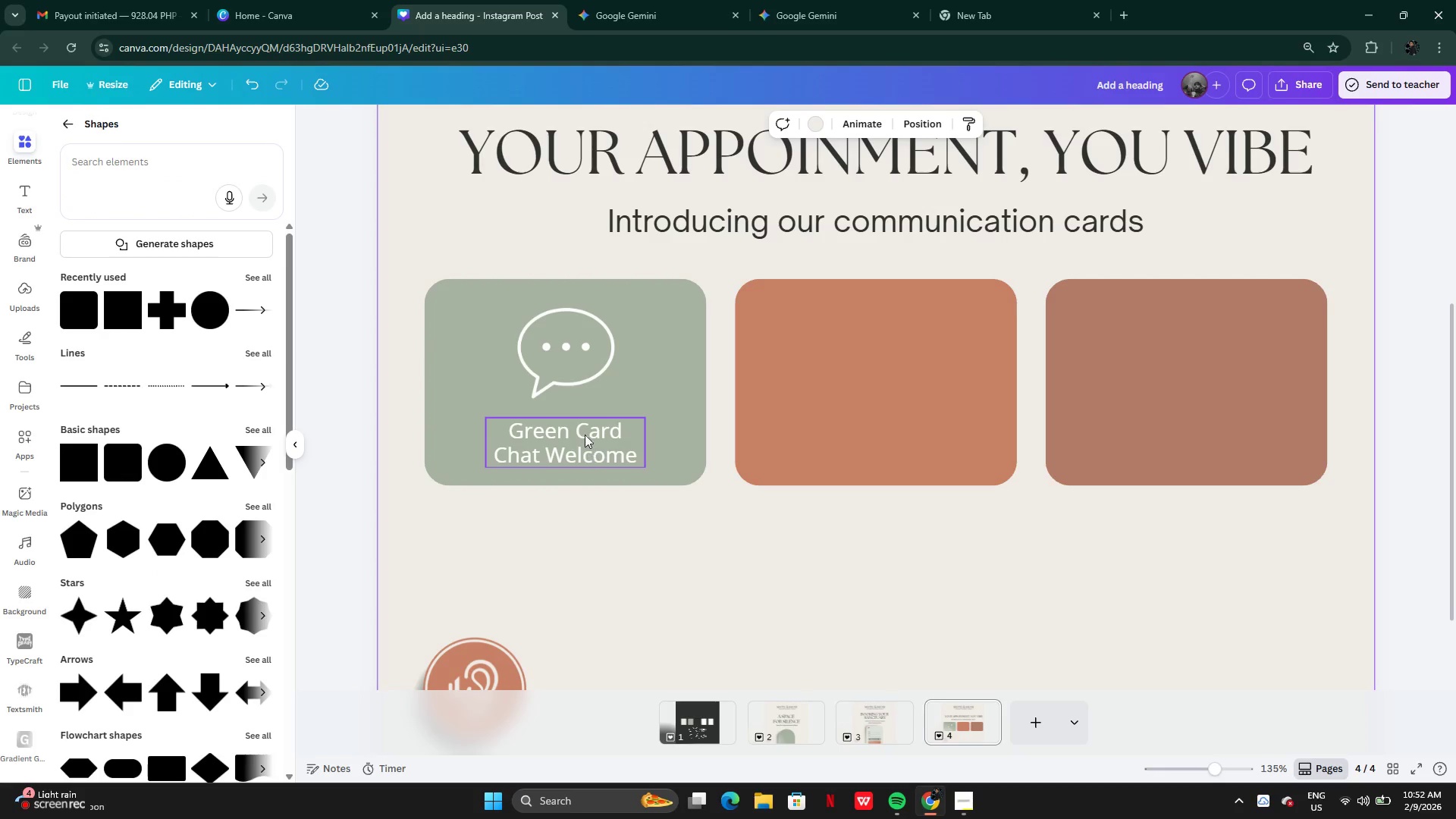 
left_click_drag(start_coordinate=[578, 440], to_coordinate=[573, 440])
 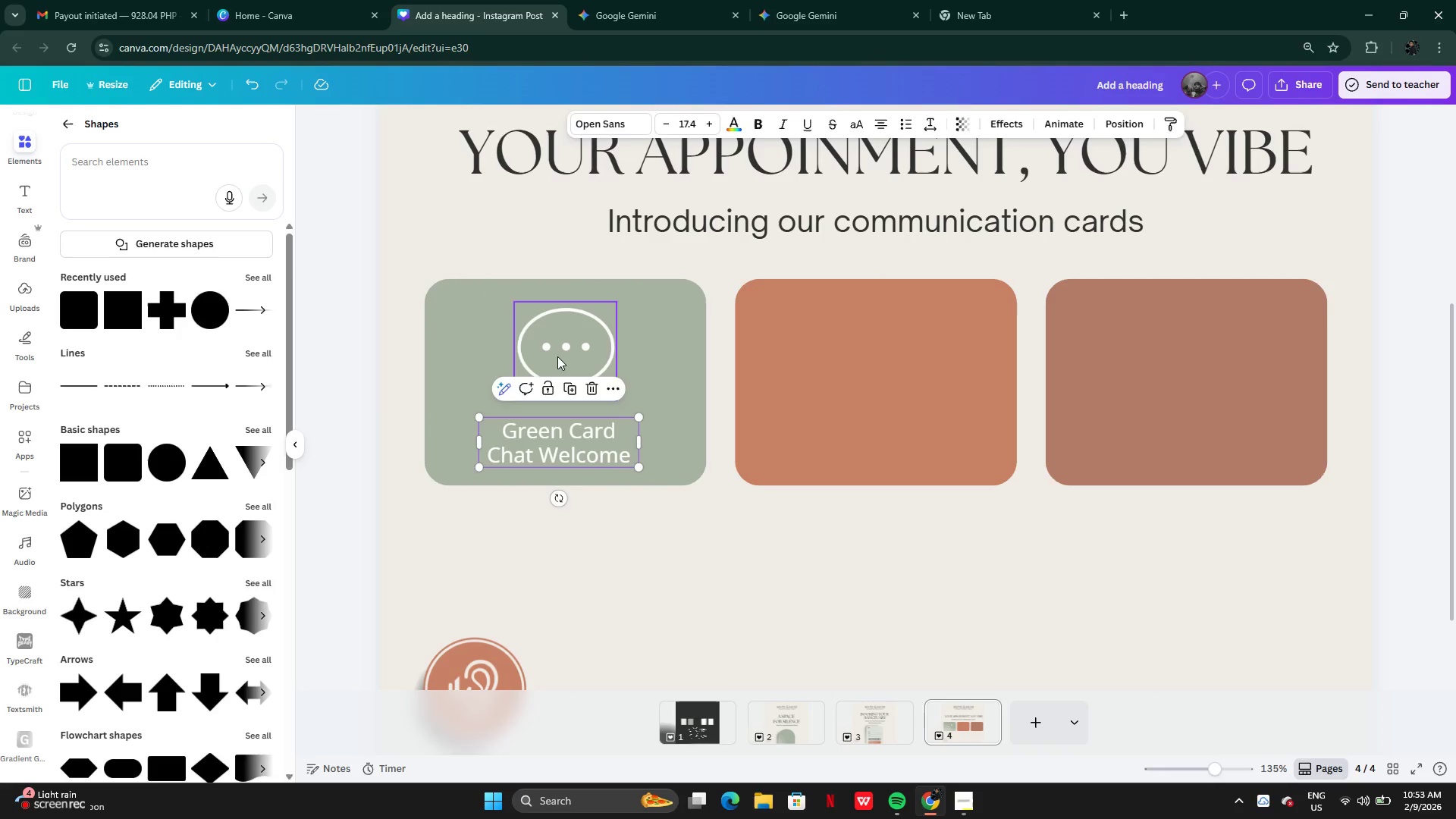 
left_click([557, 356])
 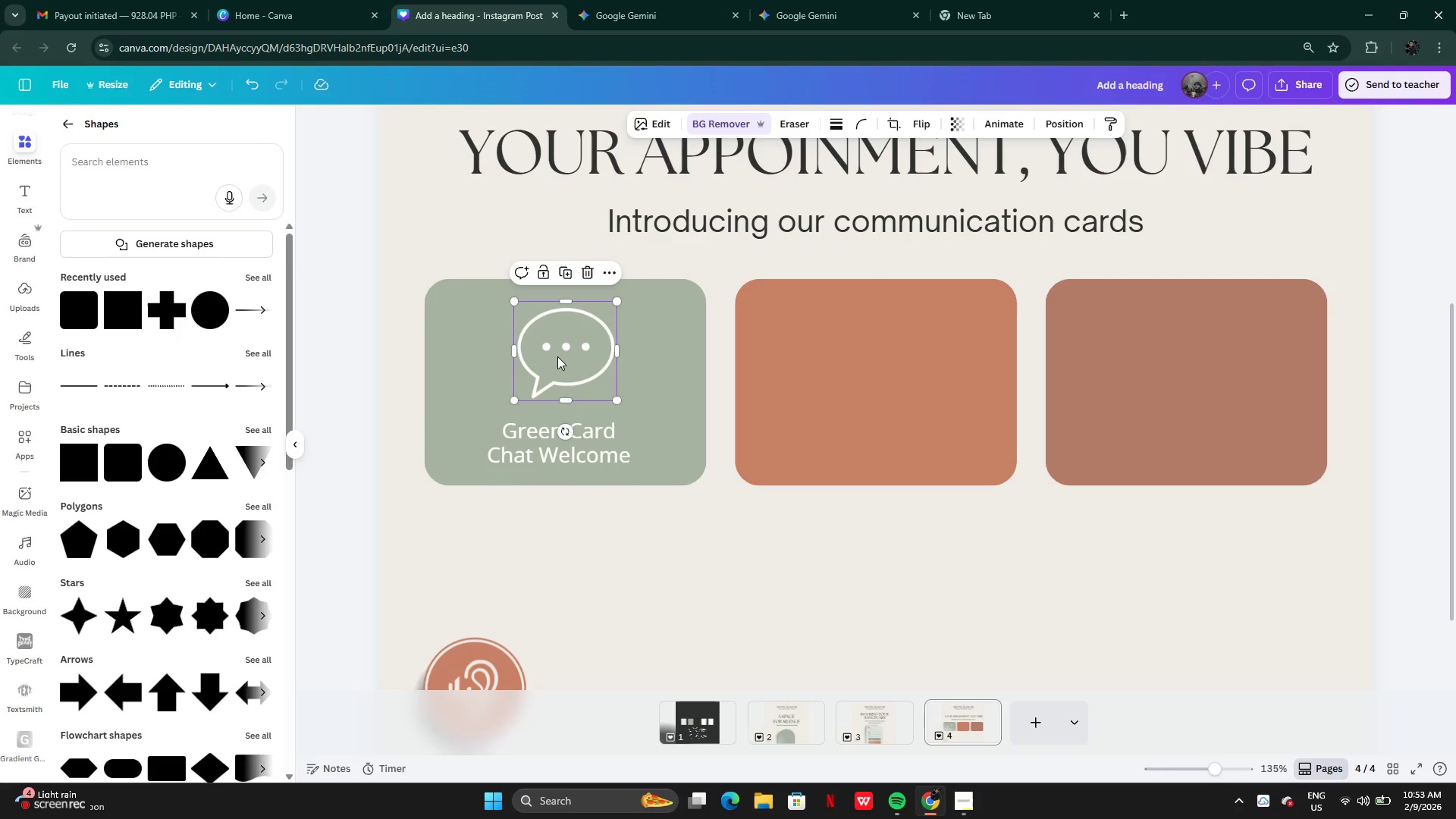 
left_click_drag(start_coordinate=[557, 356], to_coordinate=[553, 356])
 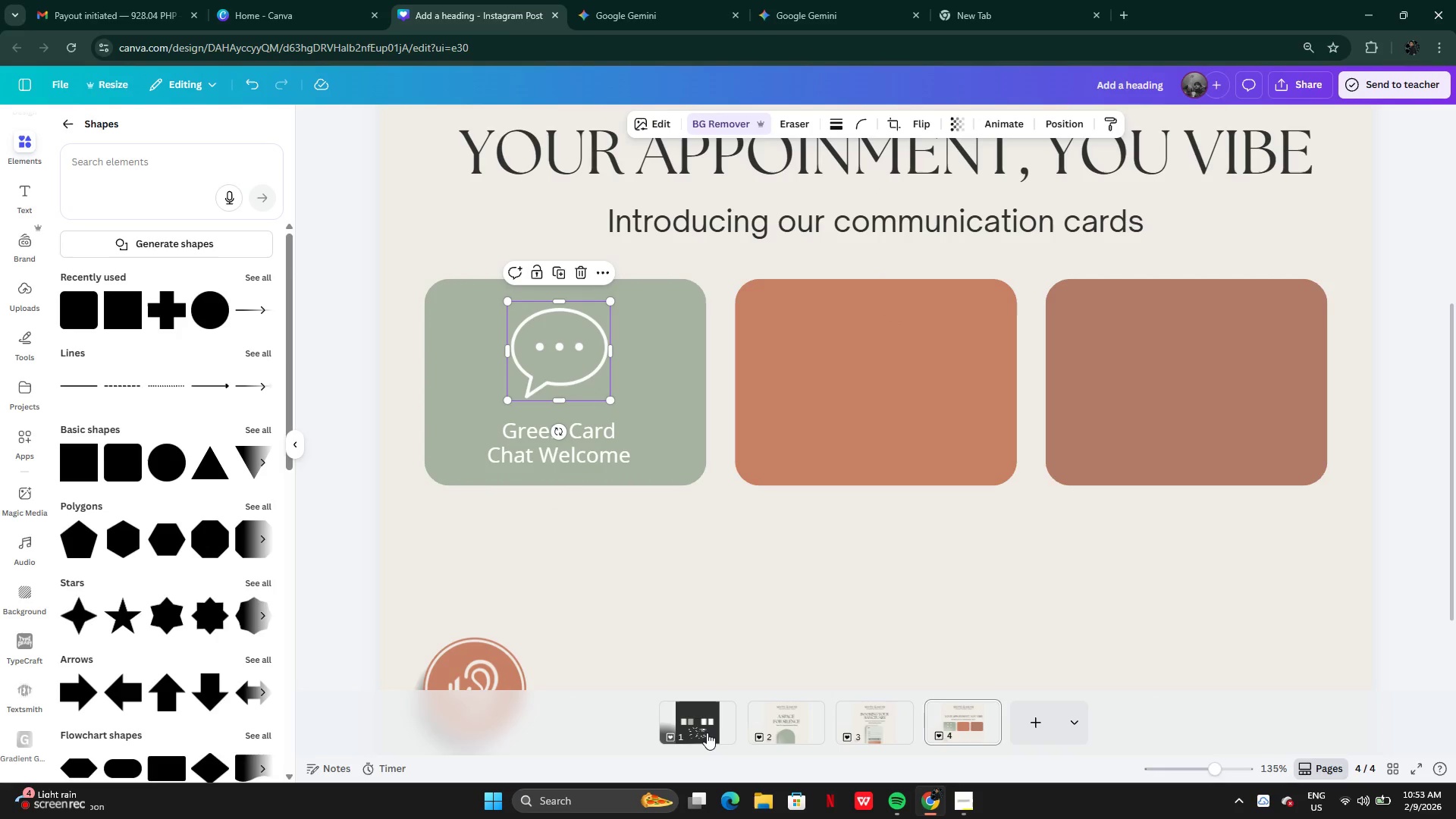 
left_click([704, 729])
 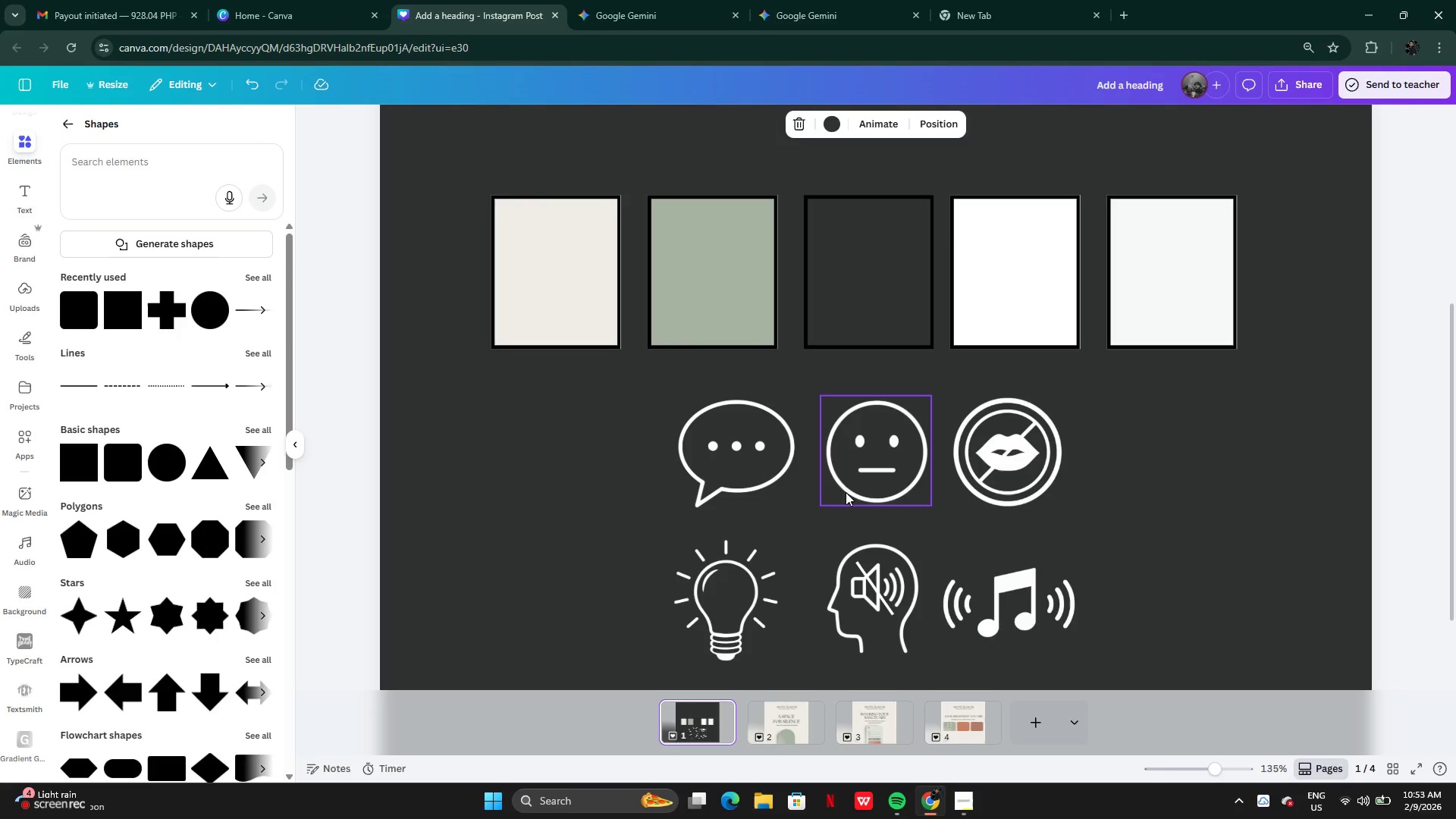 
left_click([863, 487])
 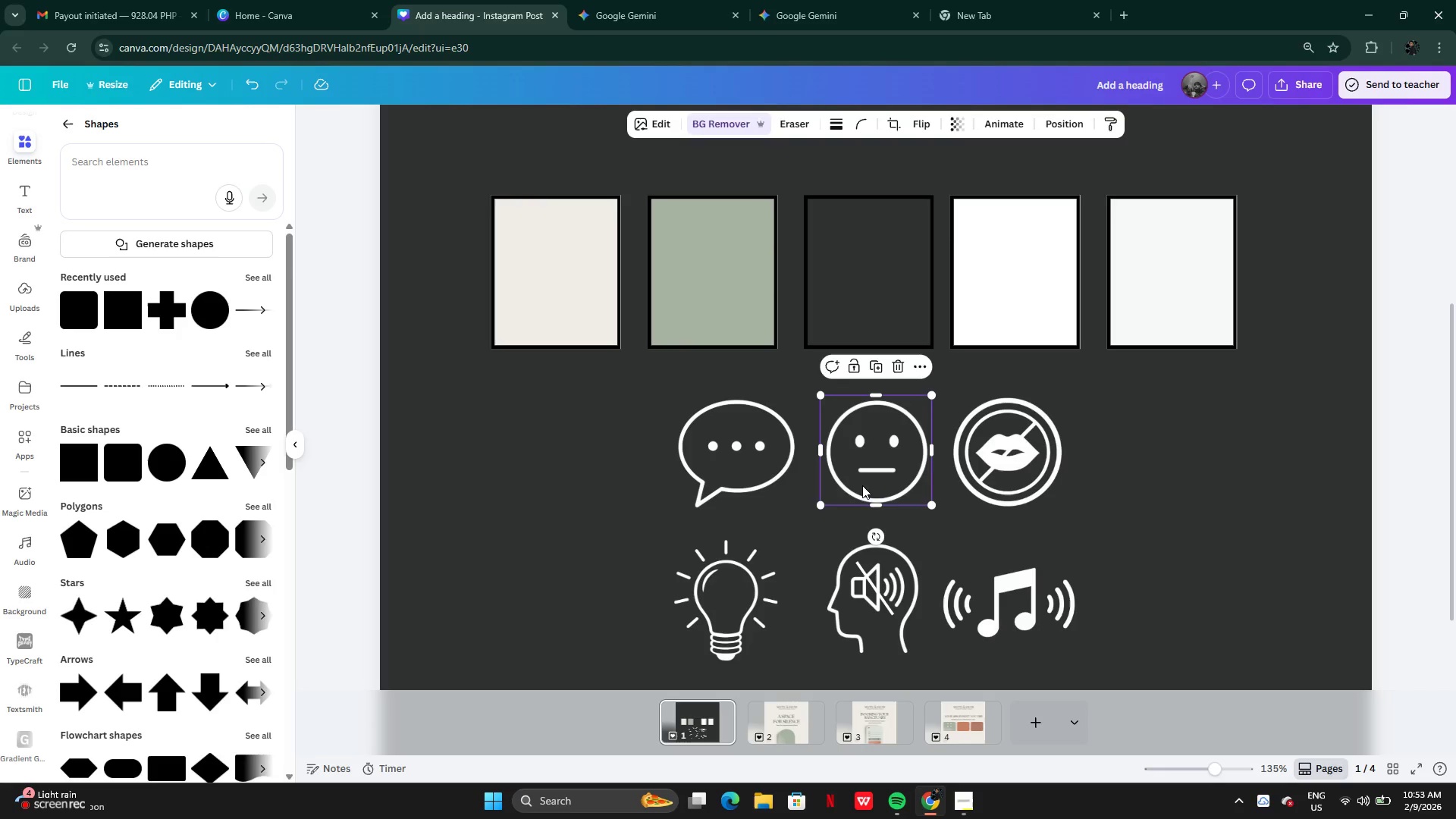 
key(Control+C)
 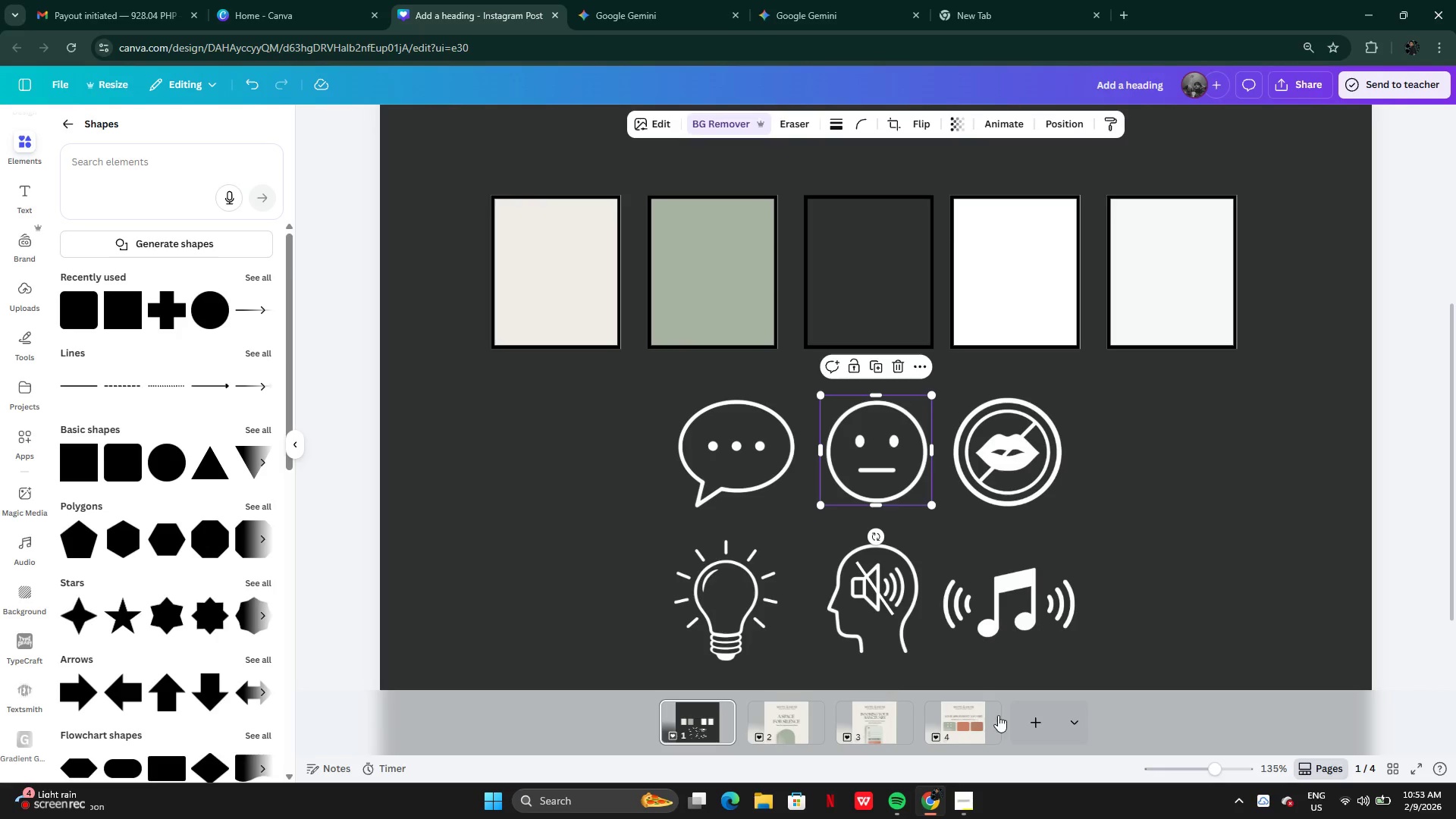 
left_click([994, 714])
 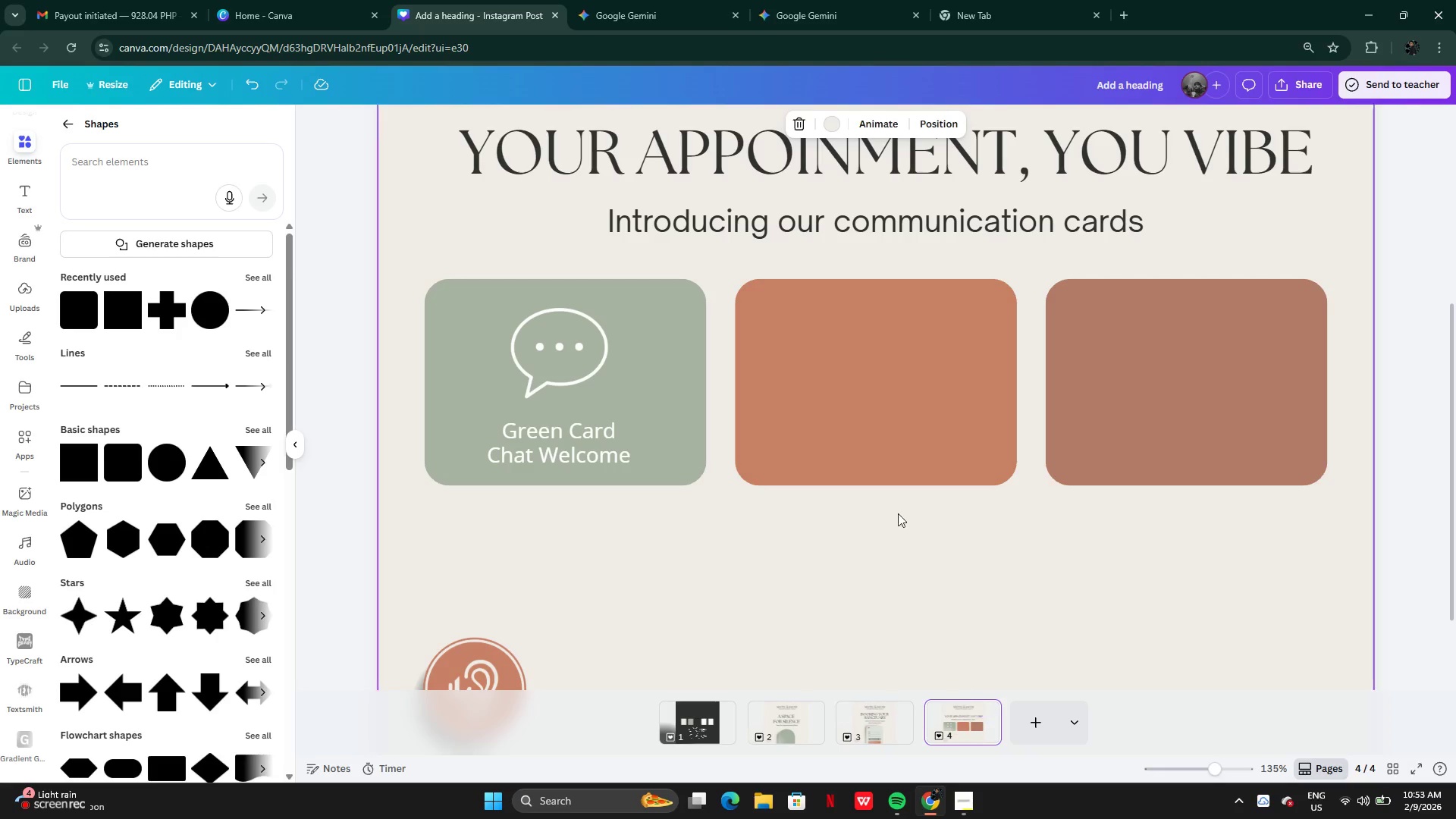 
key(Control+V)
 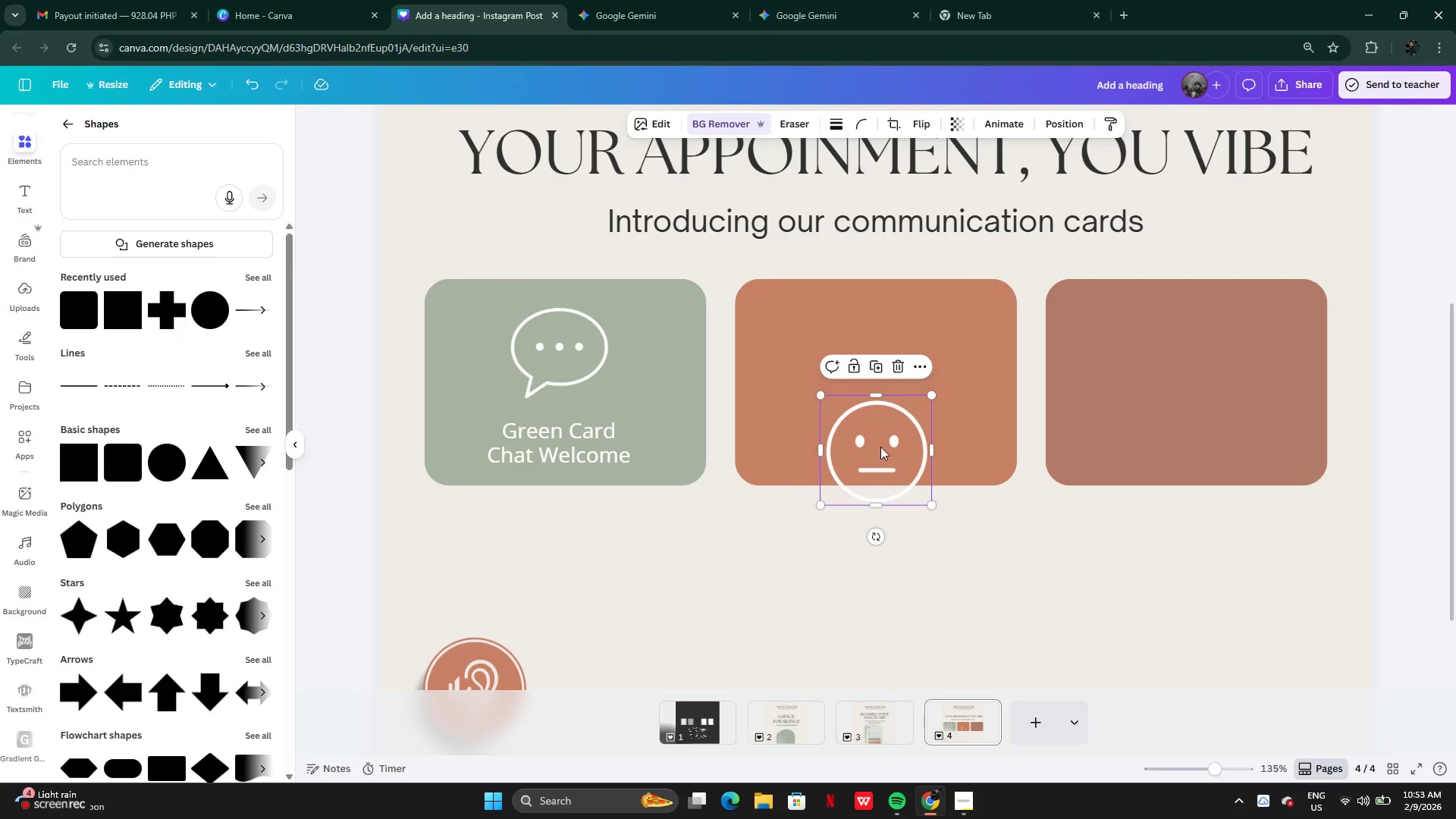 
left_click_drag(start_coordinate=[880, 459], to_coordinate=[563, 364])
 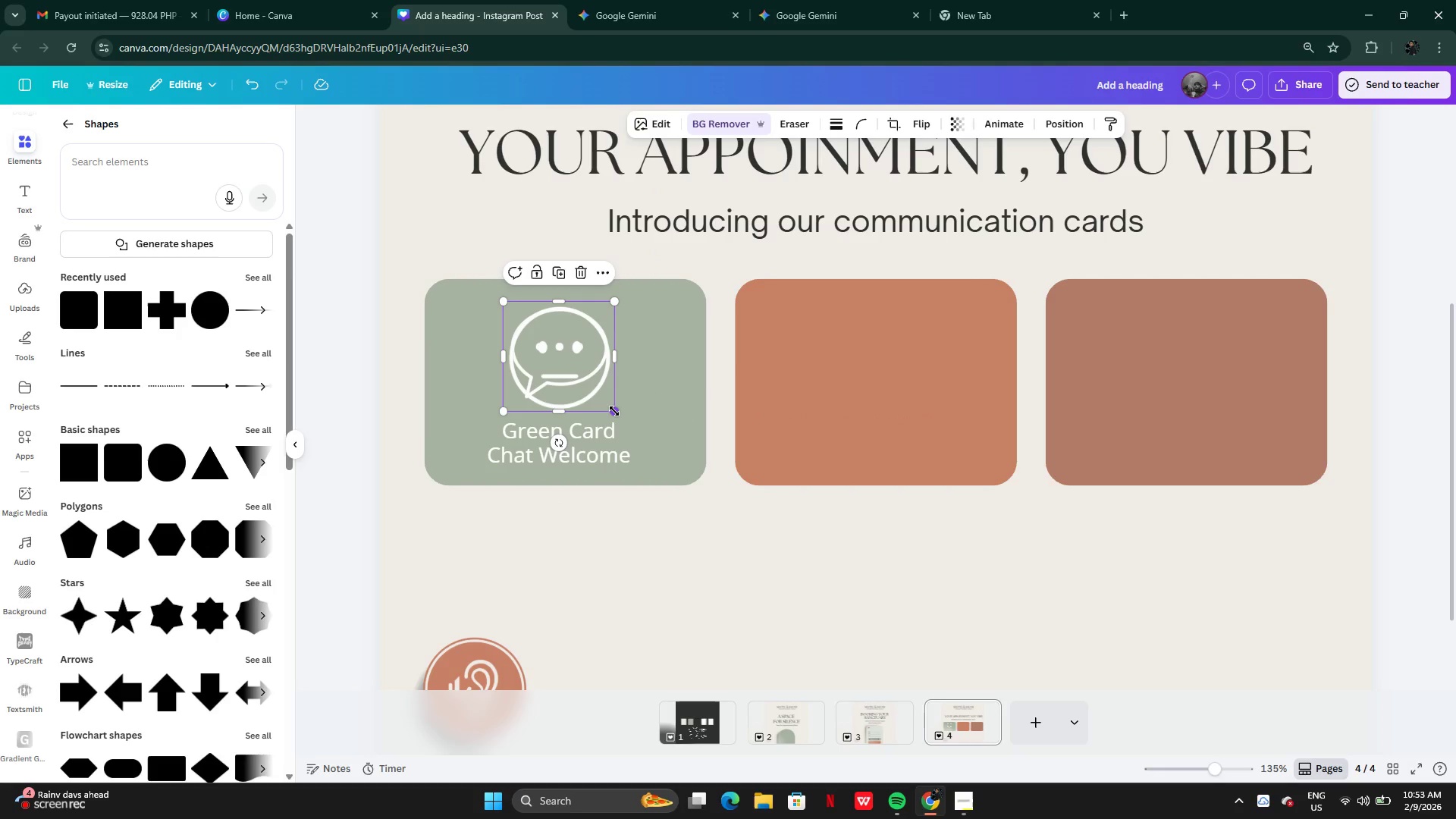 
left_click_drag(start_coordinate=[614, 411], to_coordinate=[605, 400])
 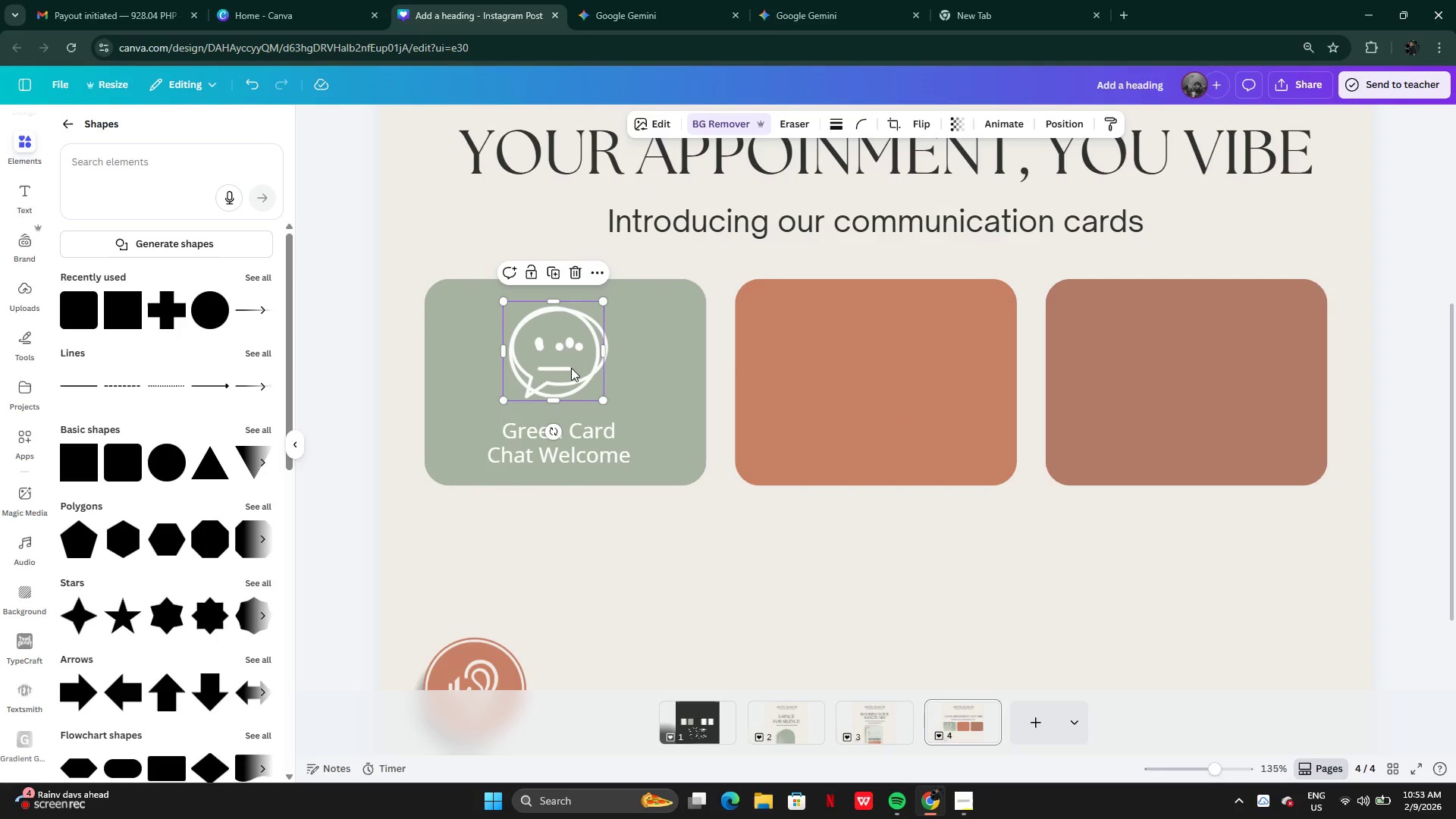 
left_click_drag(start_coordinate=[569, 366], to_coordinate=[889, 363])
 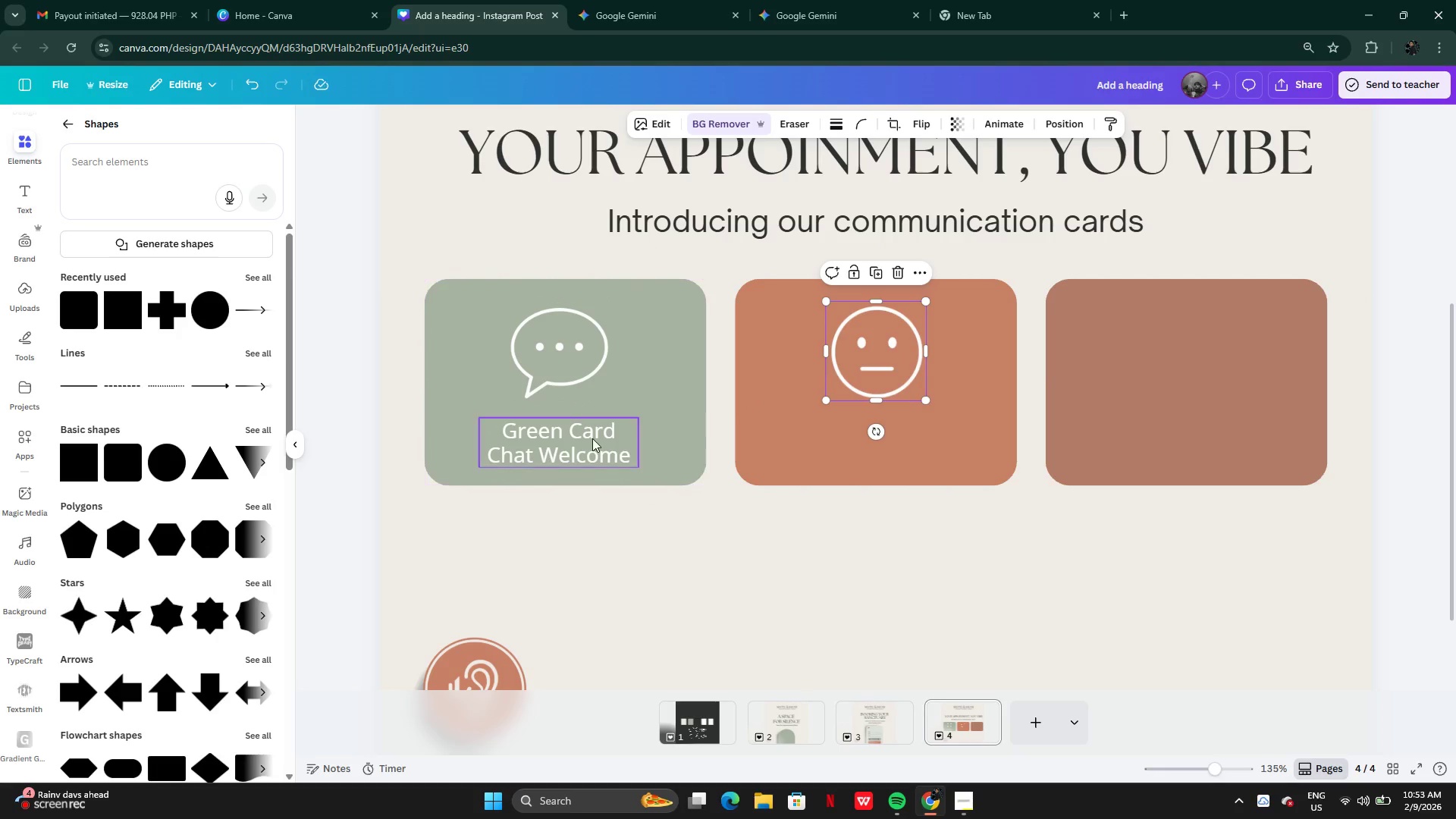 
left_click([592, 438])
 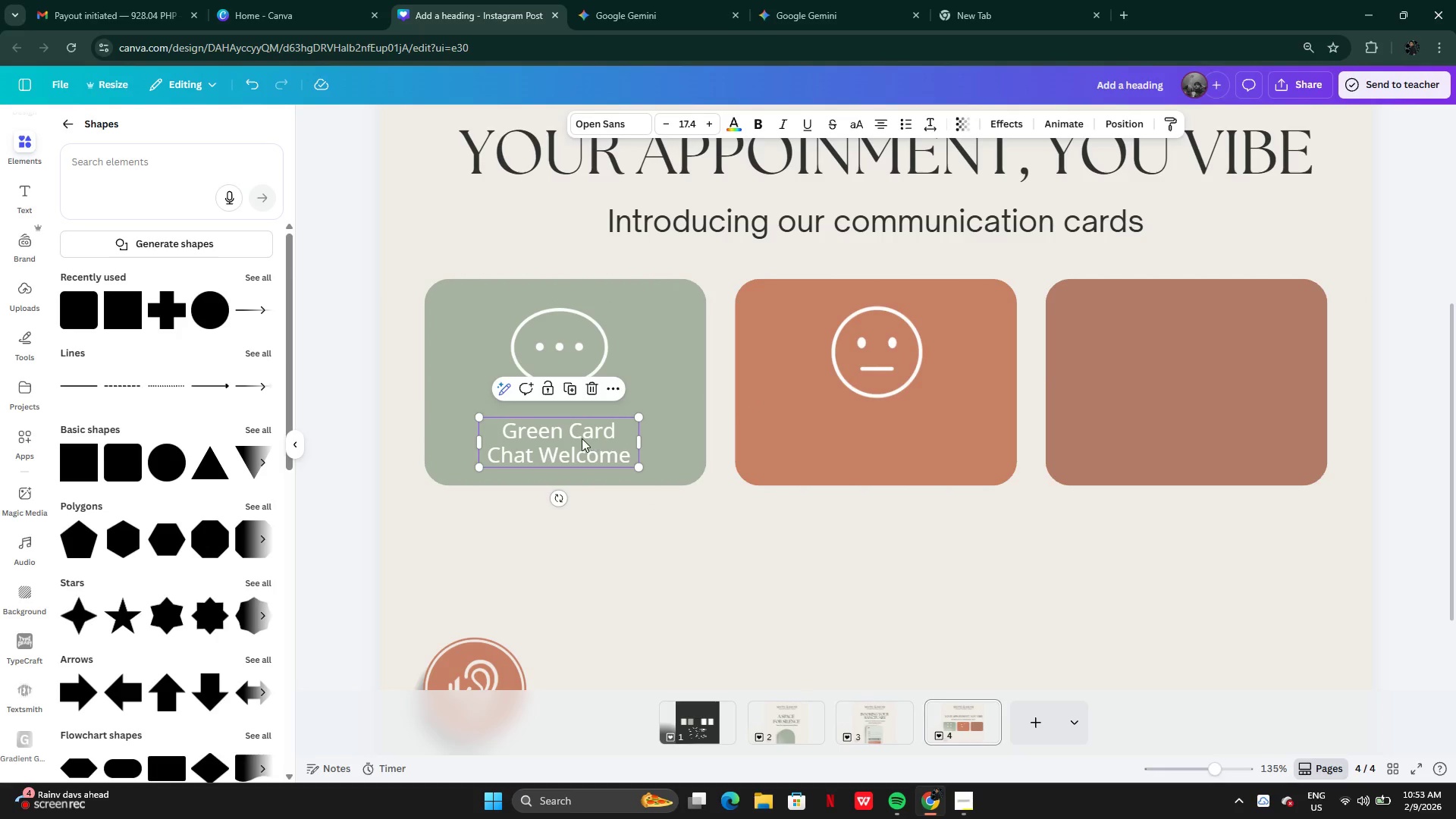 
hold_key(key=AltLeft, duration=0.44)
left_click_drag(start_coordinate=[573, 441], to_coordinate=[608, 447])
 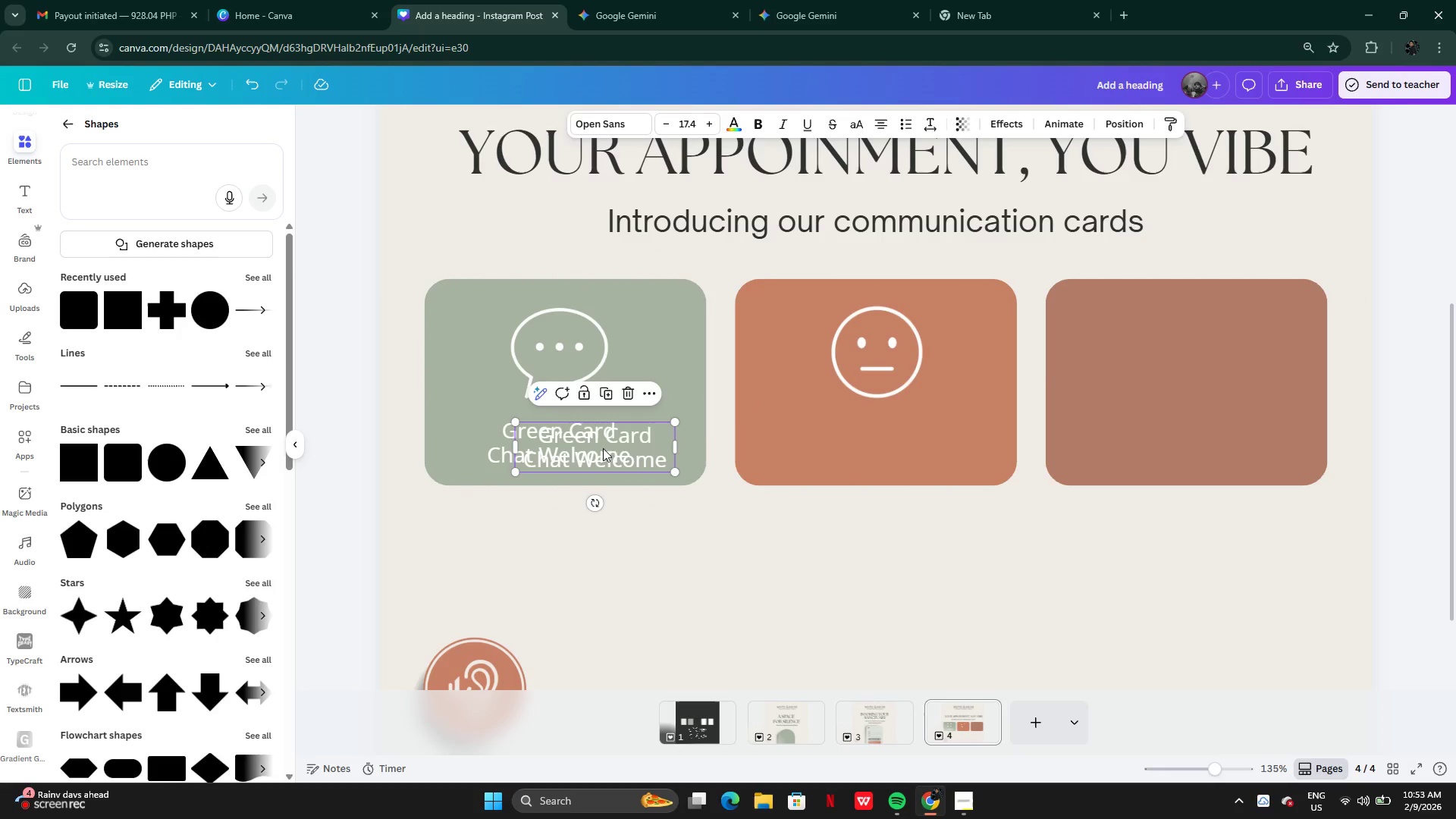 
left_click_drag(start_coordinate=[603, 448], to_coordinate=[883, 441])
 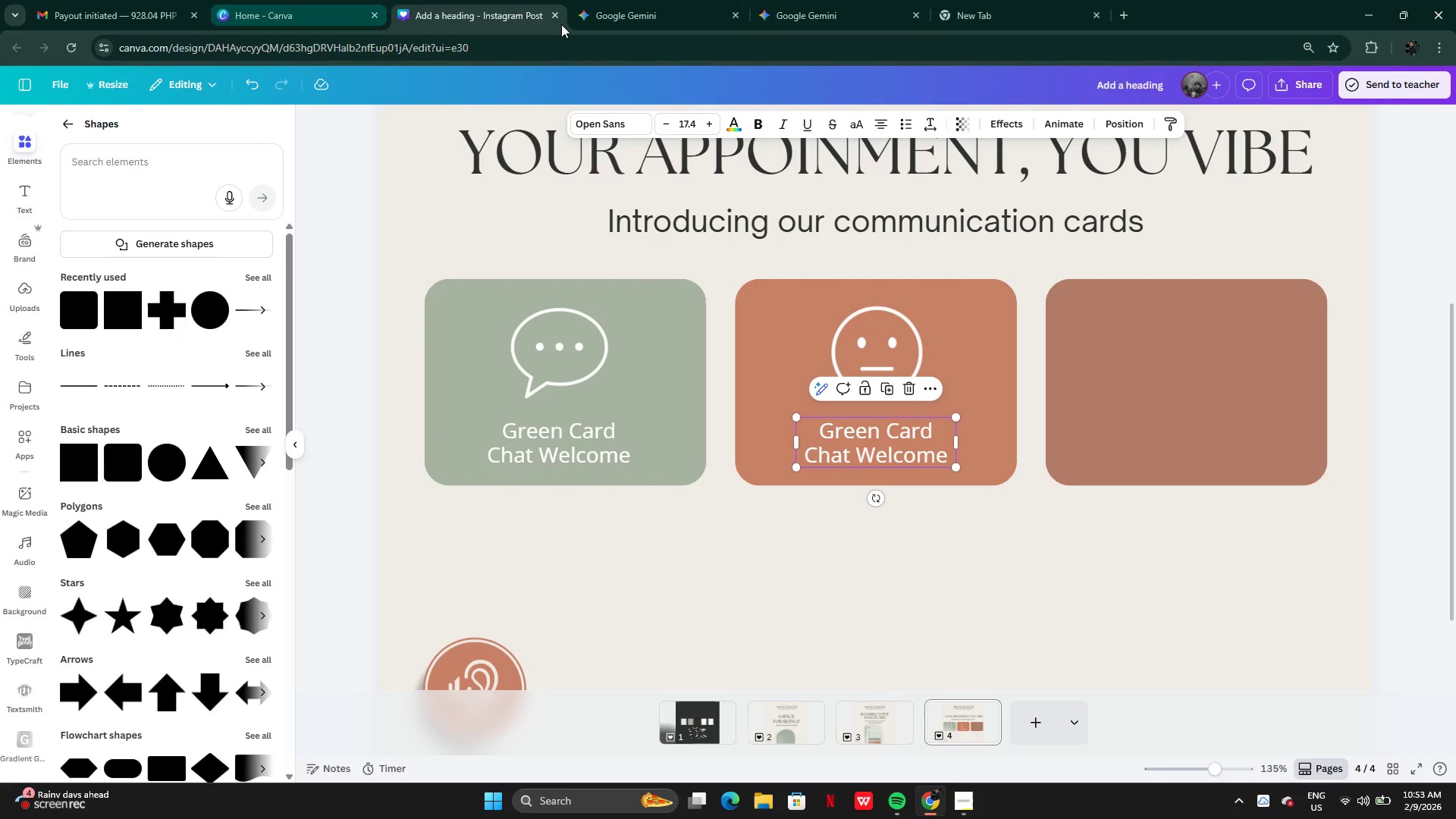 
left_click([821, 22])
 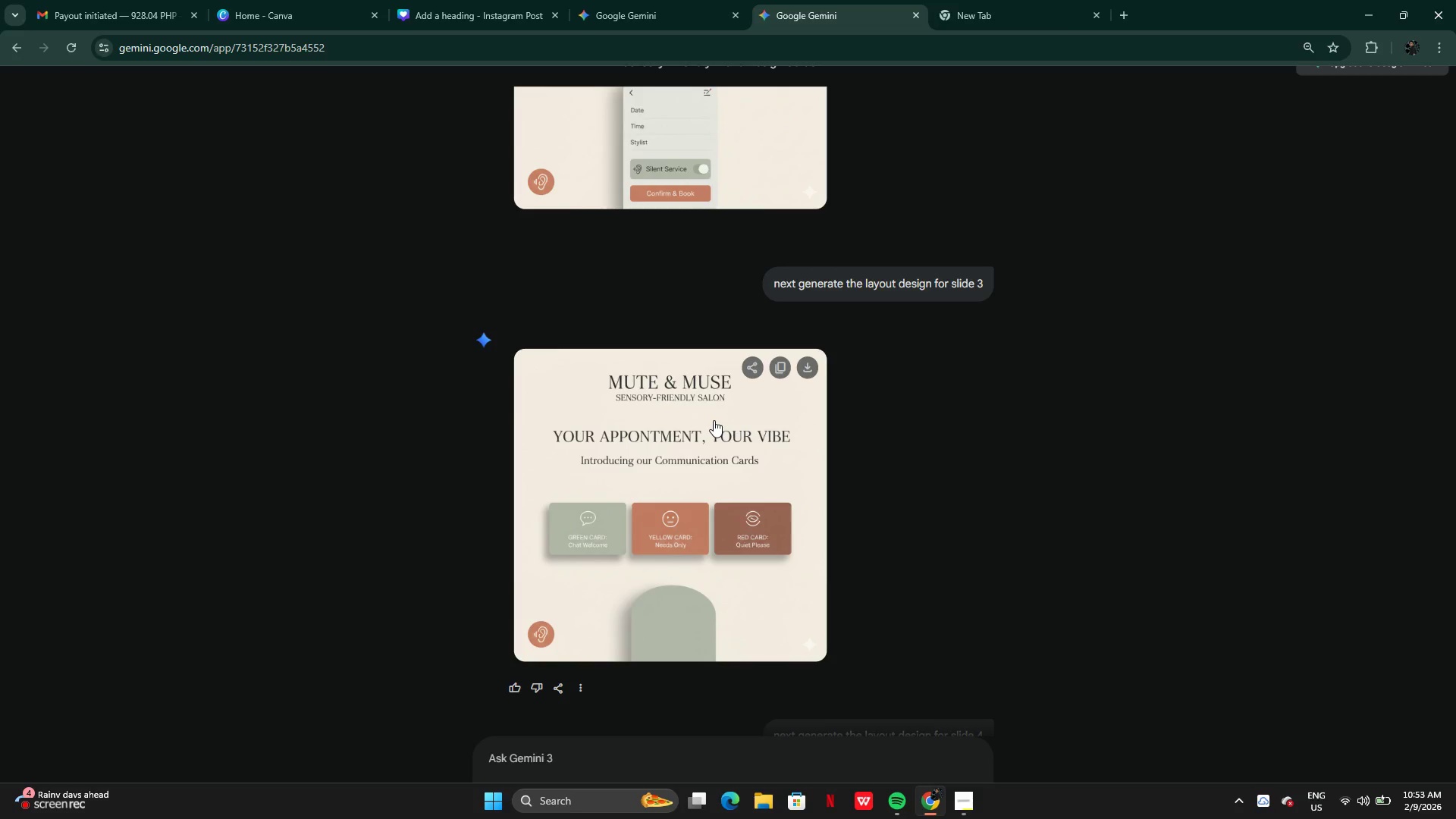 
left_click_drag(start_coordinate=[617, 11], to_coordinate=[613, 12])
 